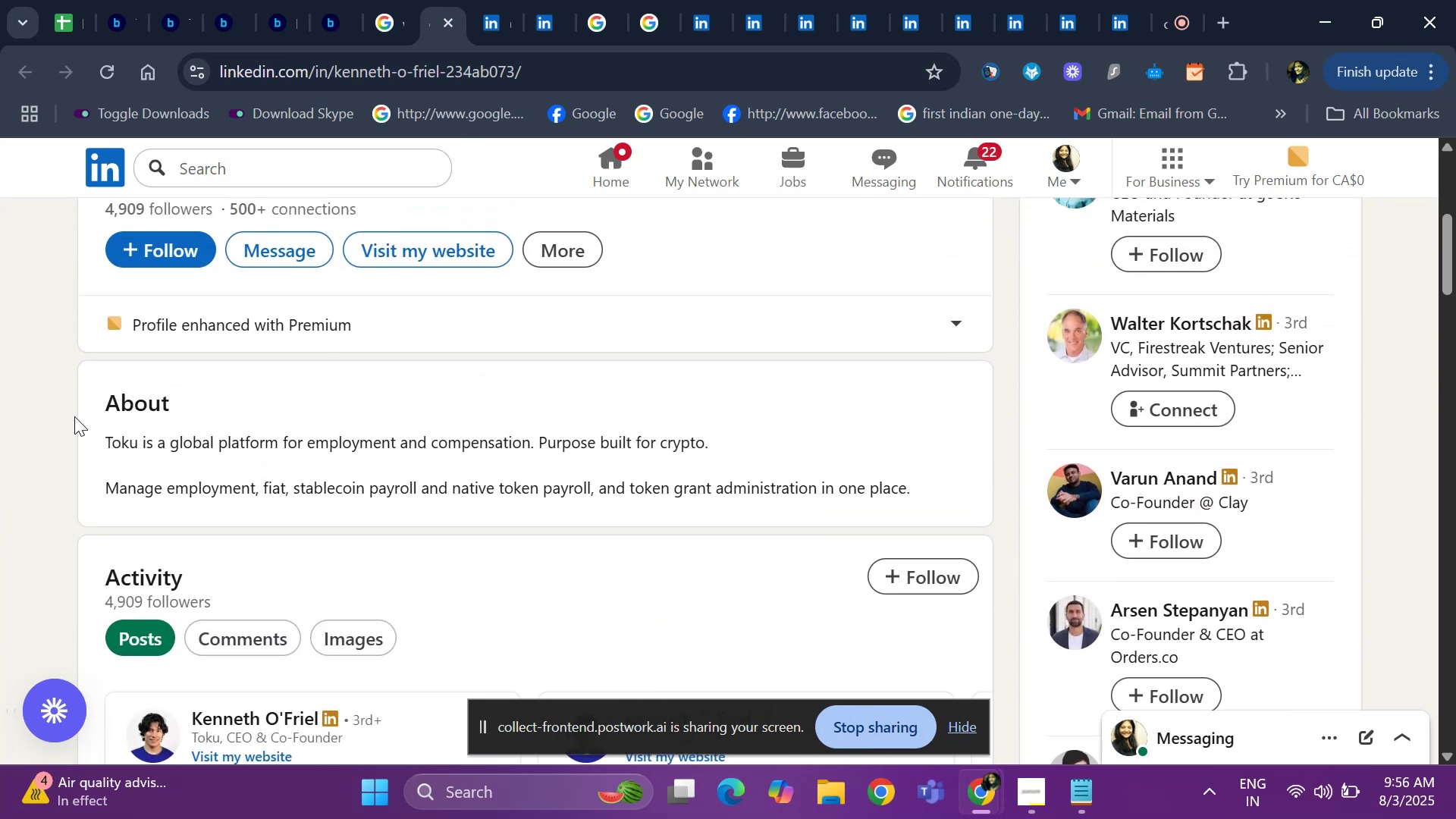 
key(ArrowUp)
 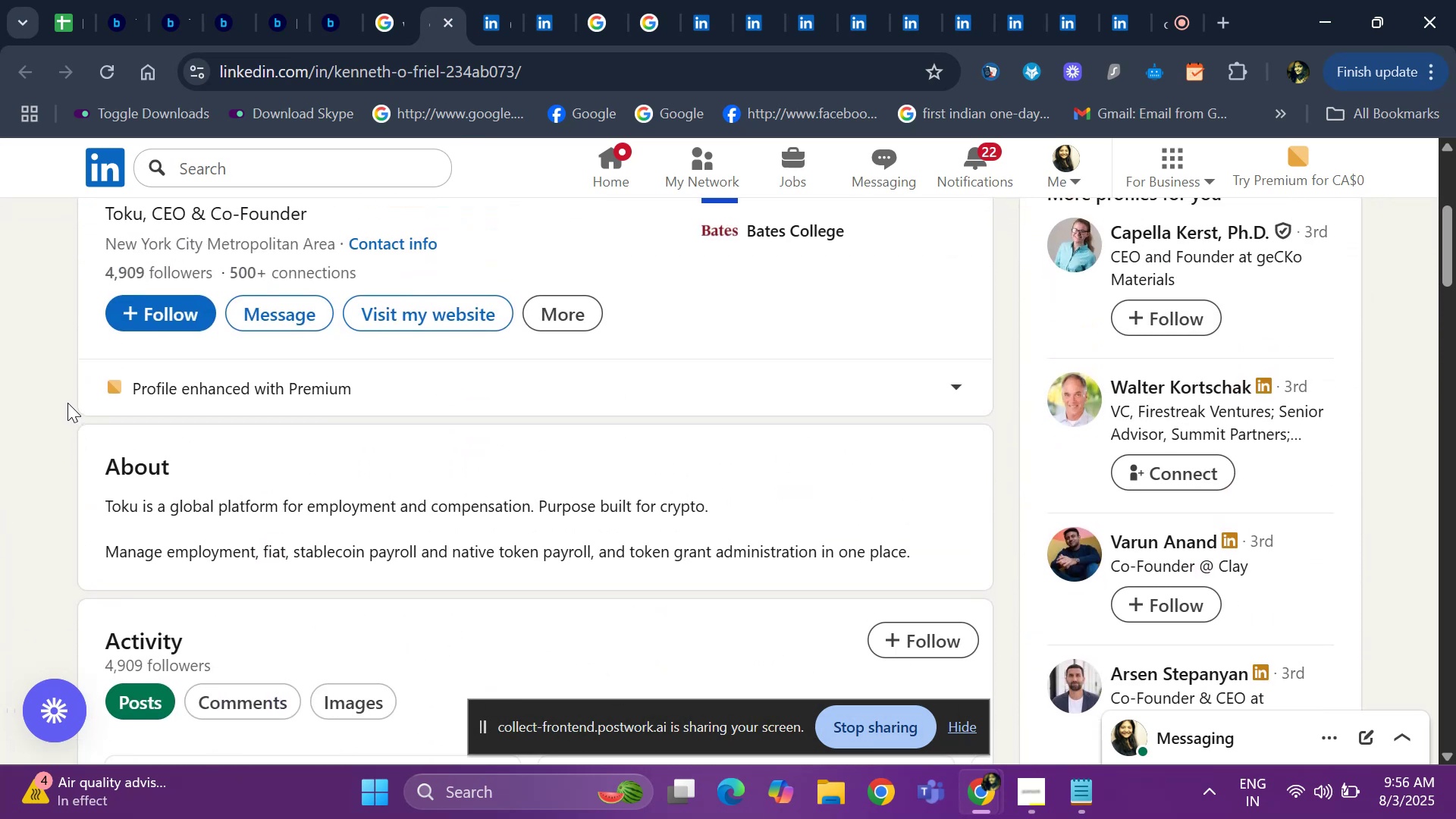 
key(ArrowUp)
 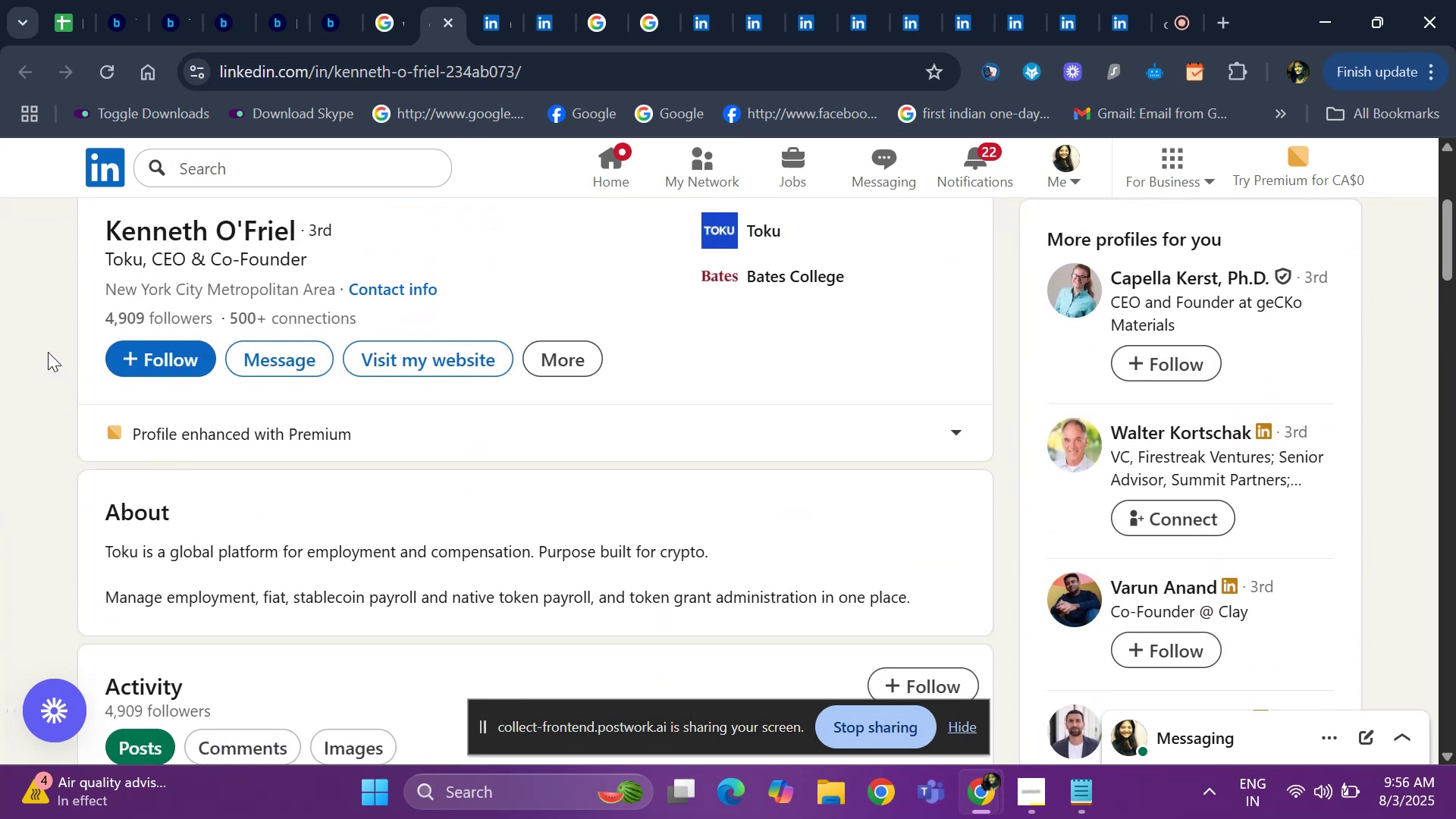 
key(ArrowUp)
 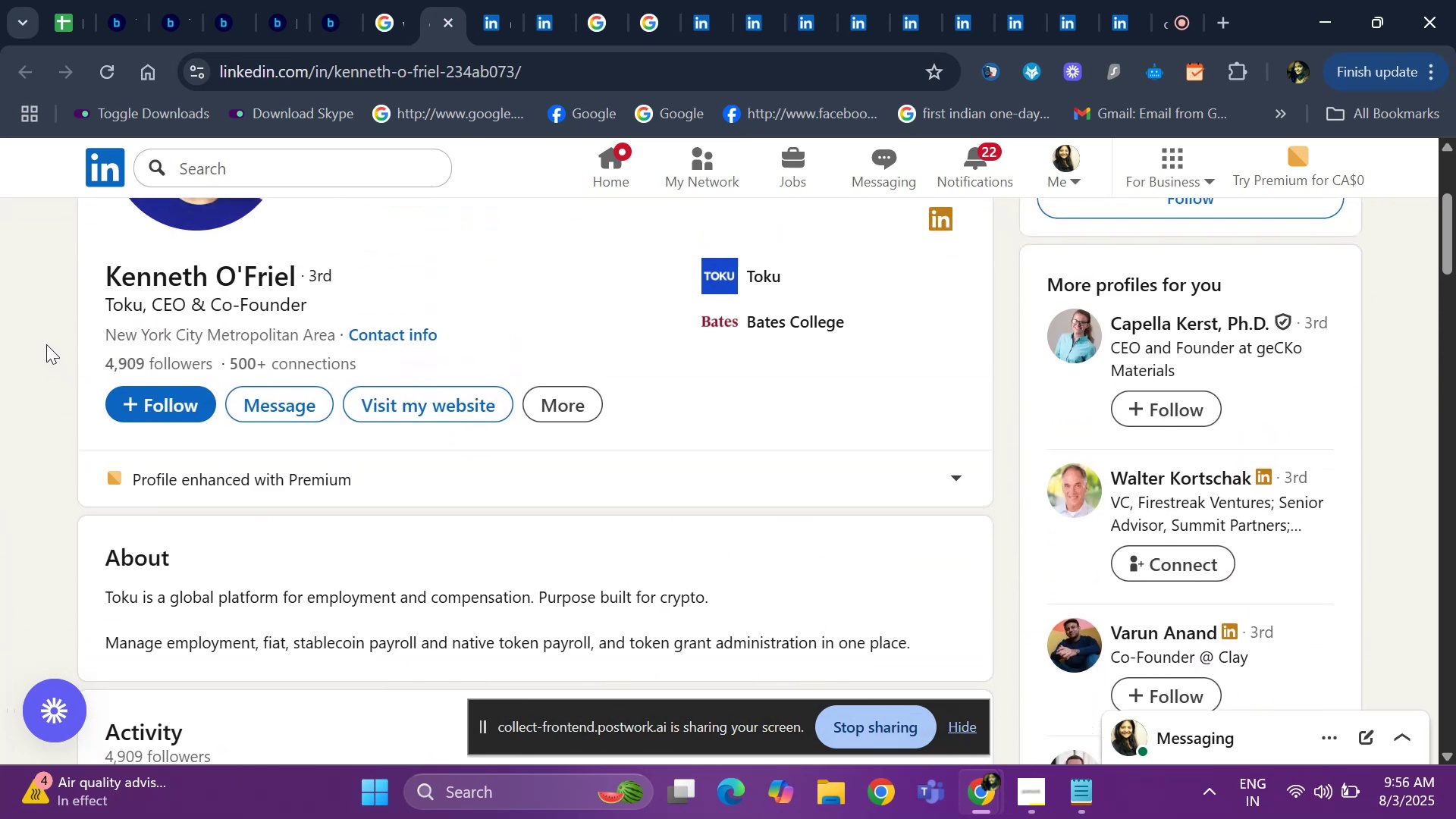 
key(ArrowUp)
 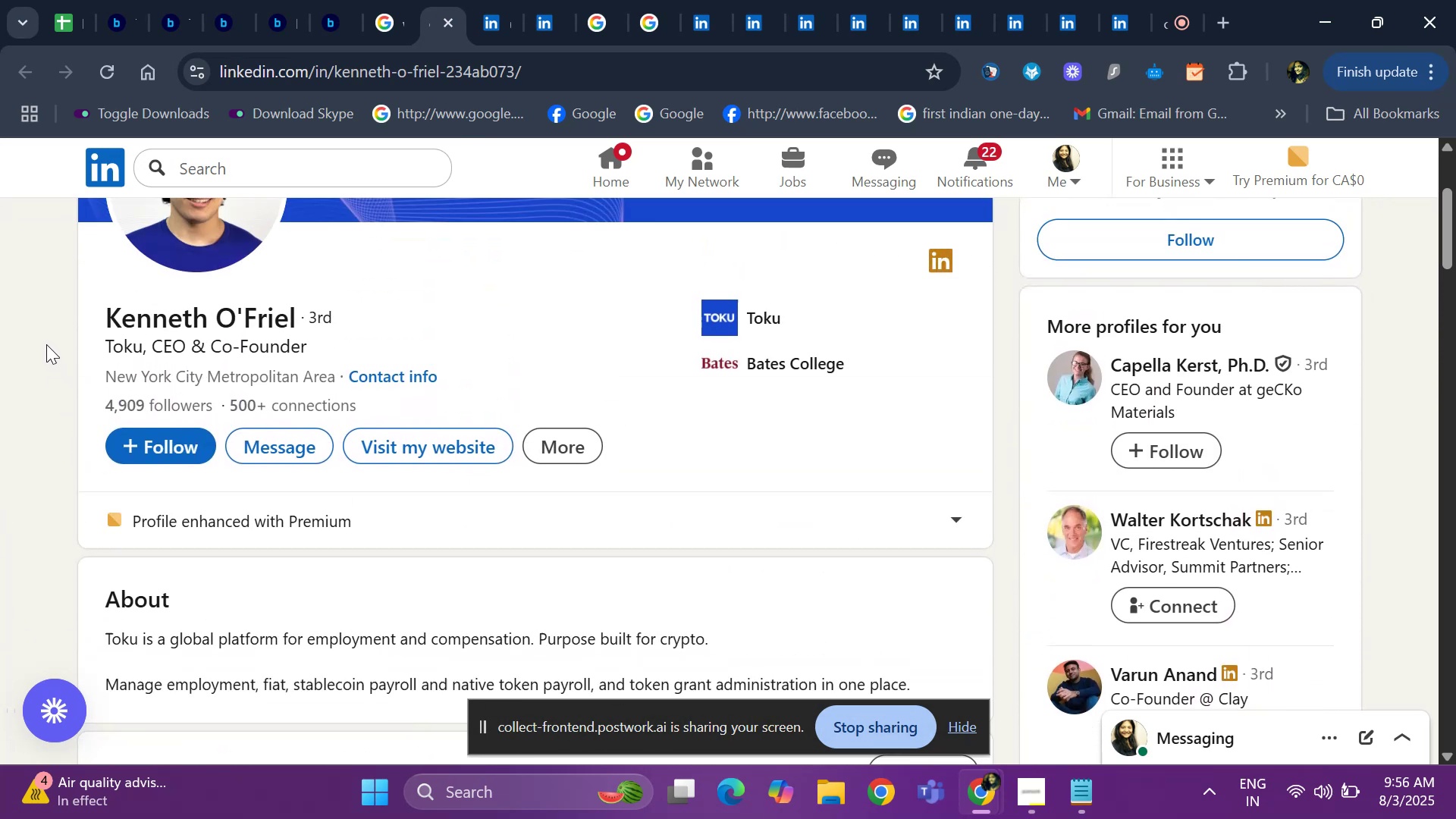 
hold_key(key=ArrowUp, duration=0.43)
 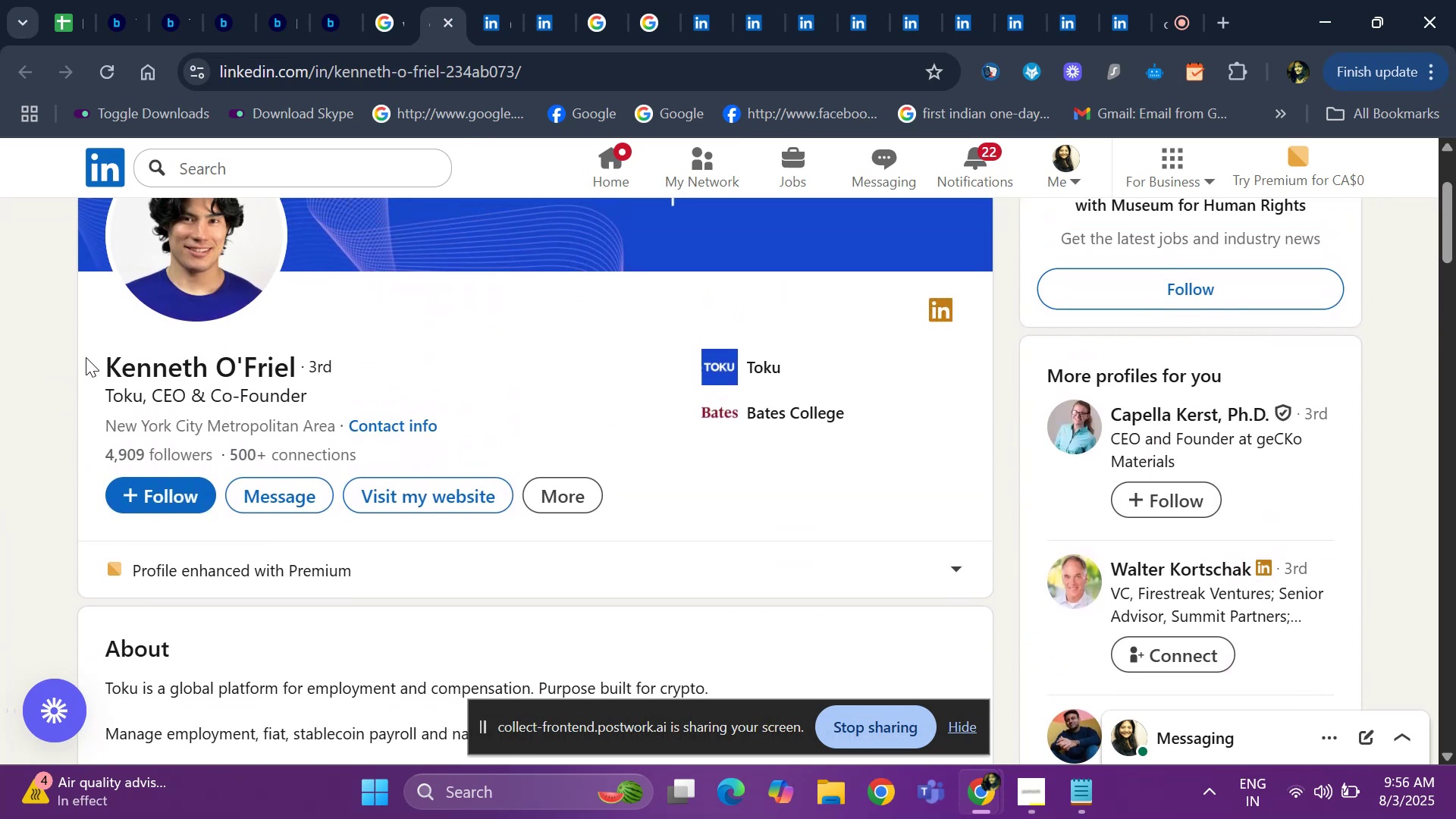 
left_click_drag(start_coordinate=[97, 360], to_coordinate=[294, 372])
 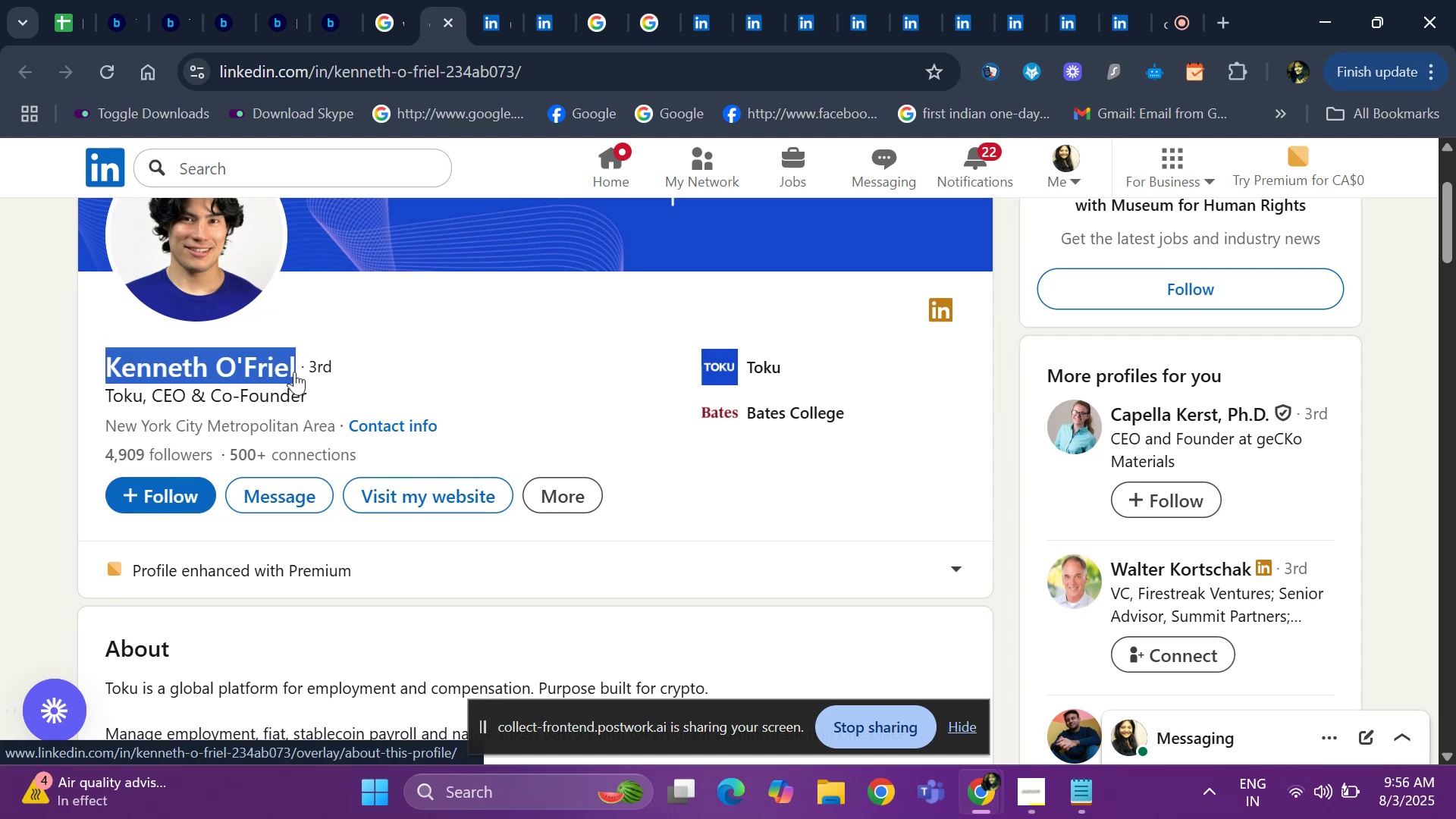 
key(Control+ControlLeft)
 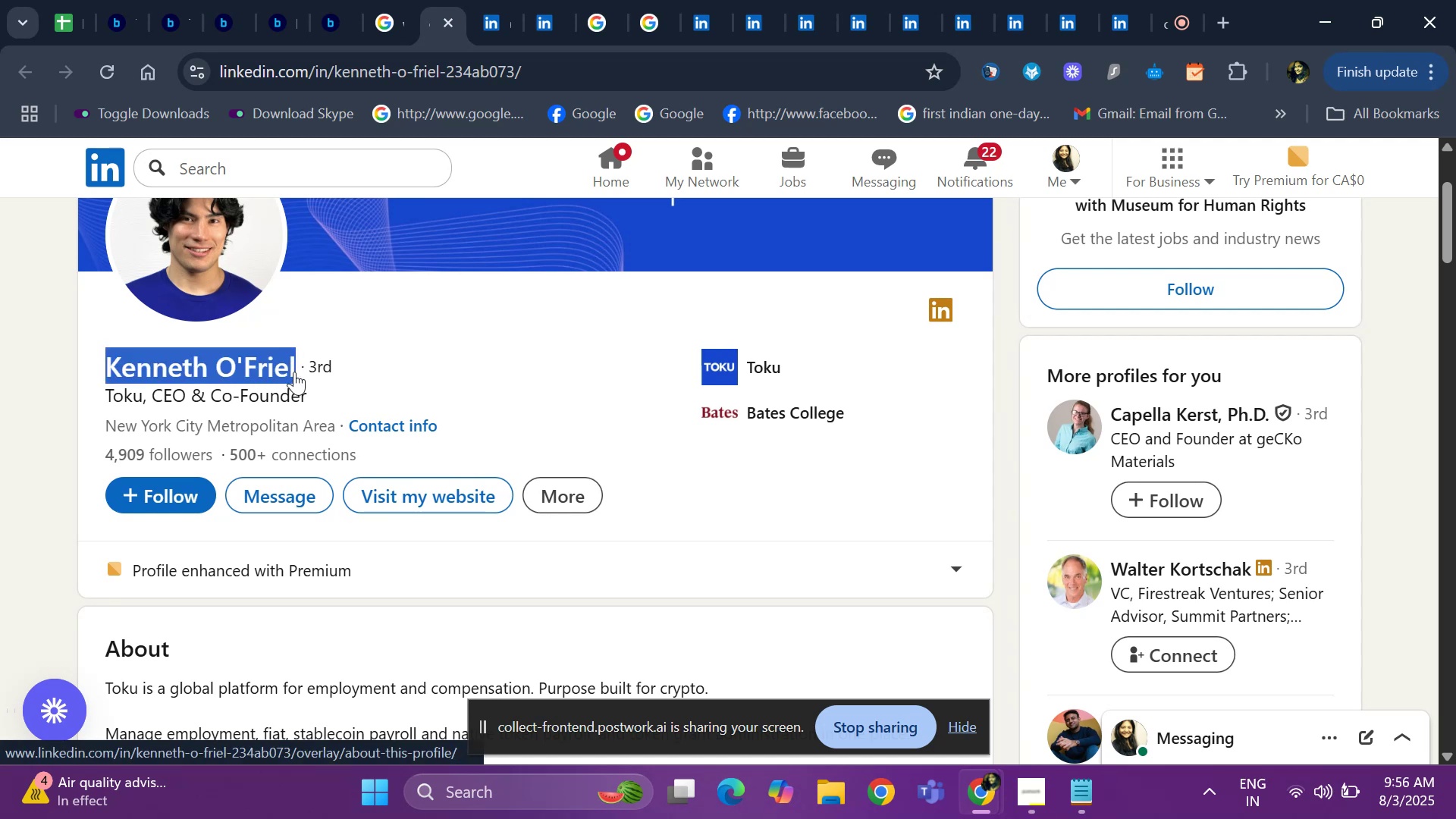 
key(Control+C)
 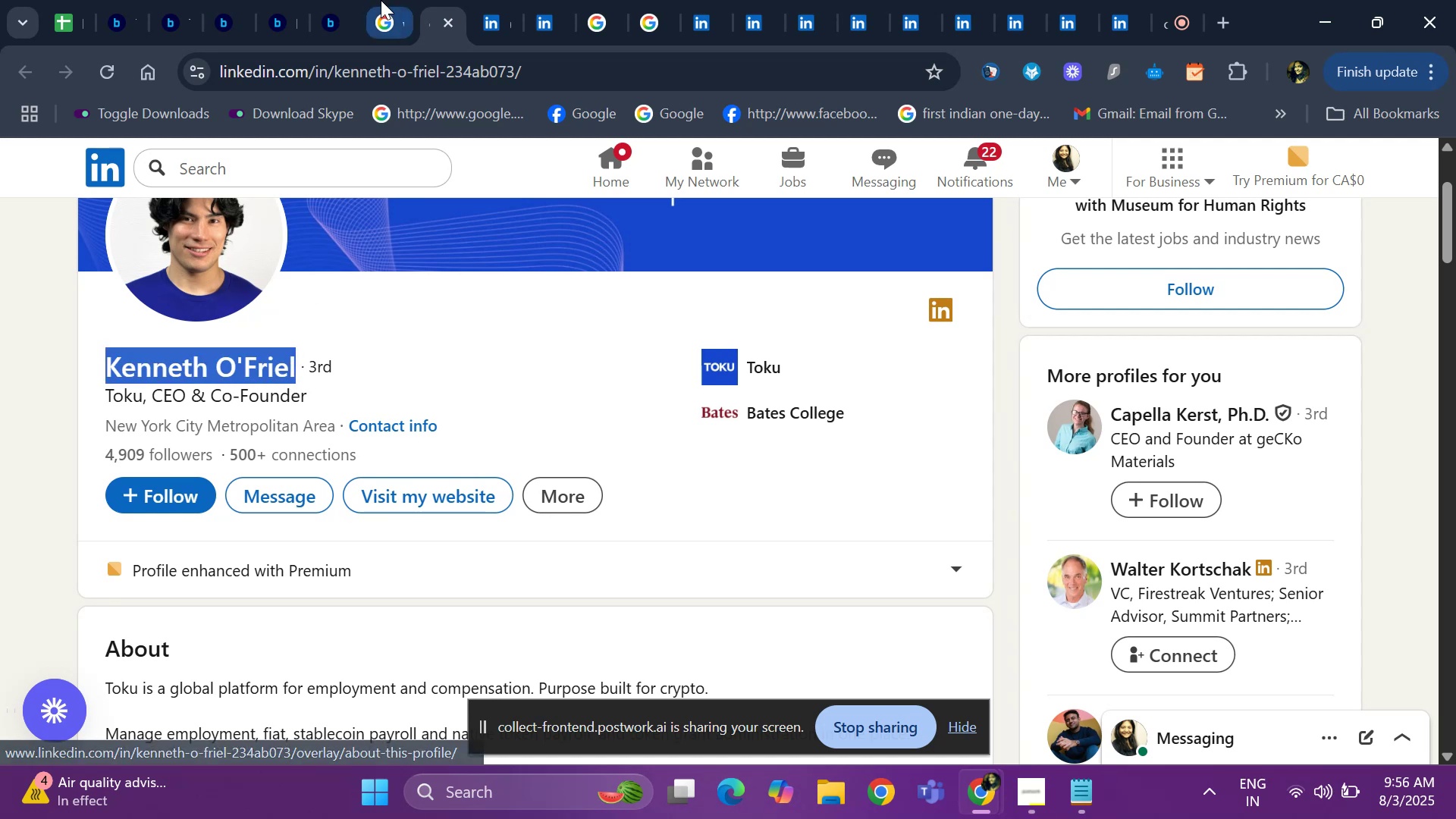 
left_click([381, 0])
 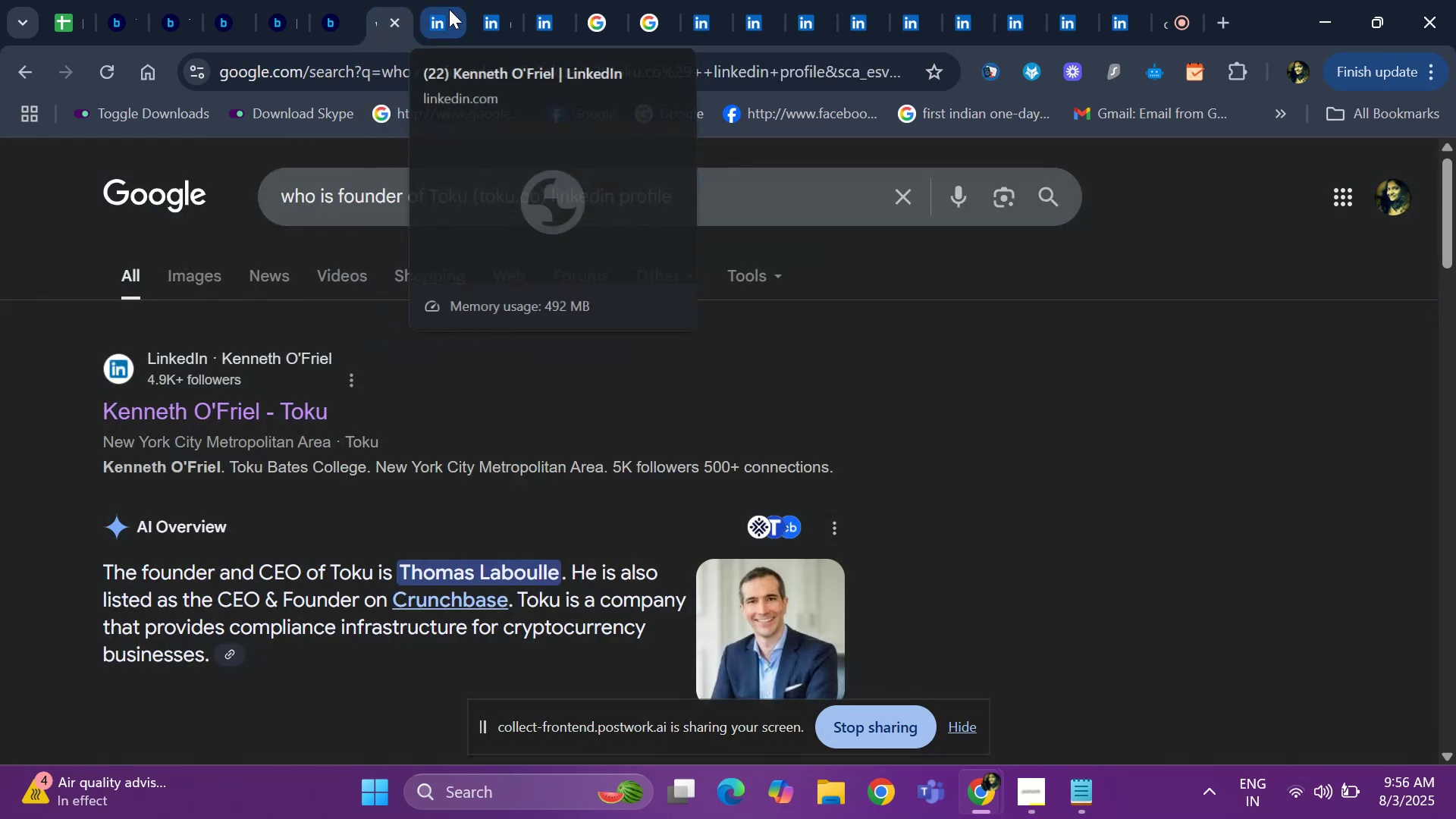 
left_click([444, 14])
 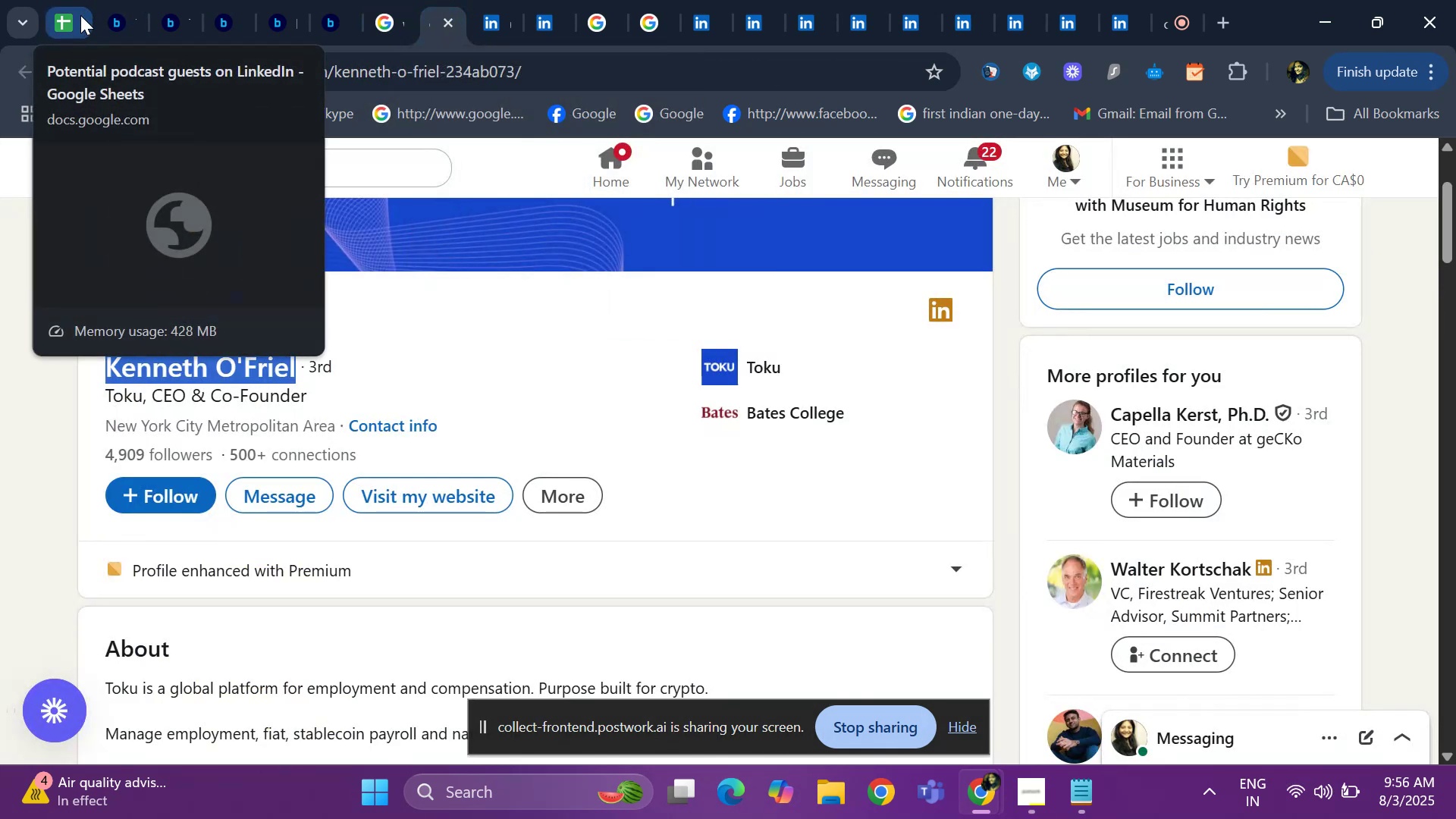 
left_click([74, 17])
 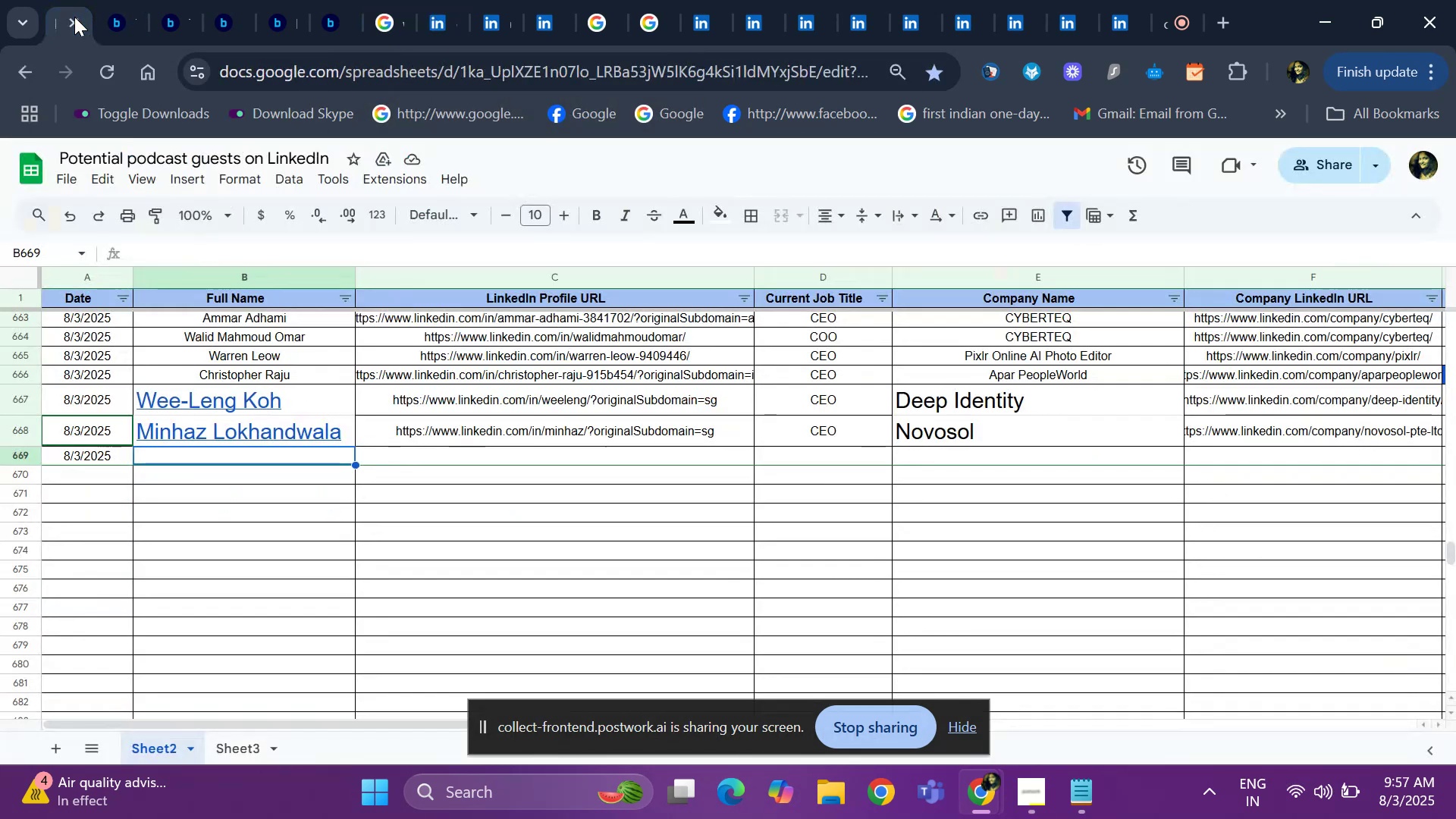 
key(Control+V)
 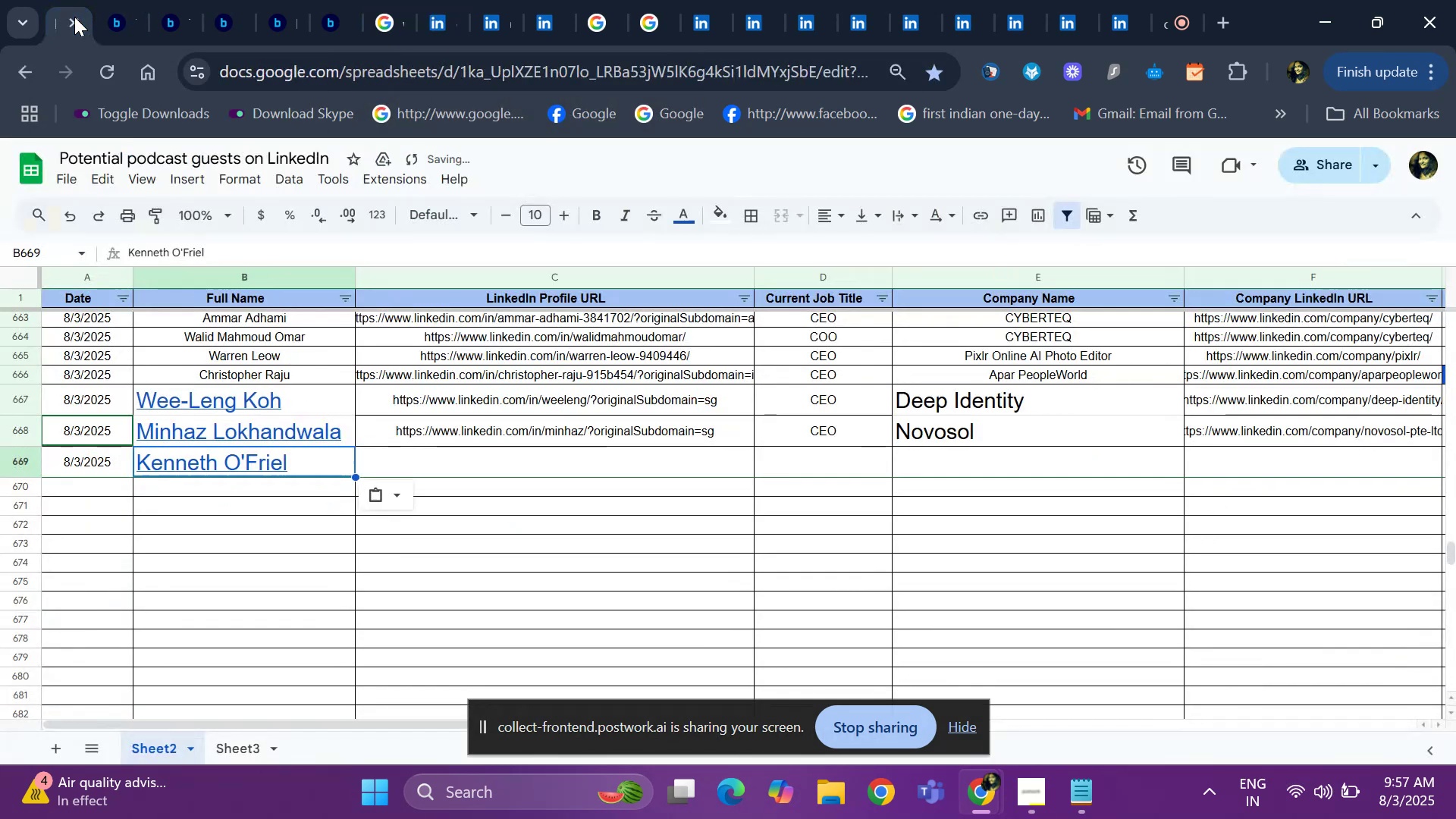 
key(ArrowRight)
 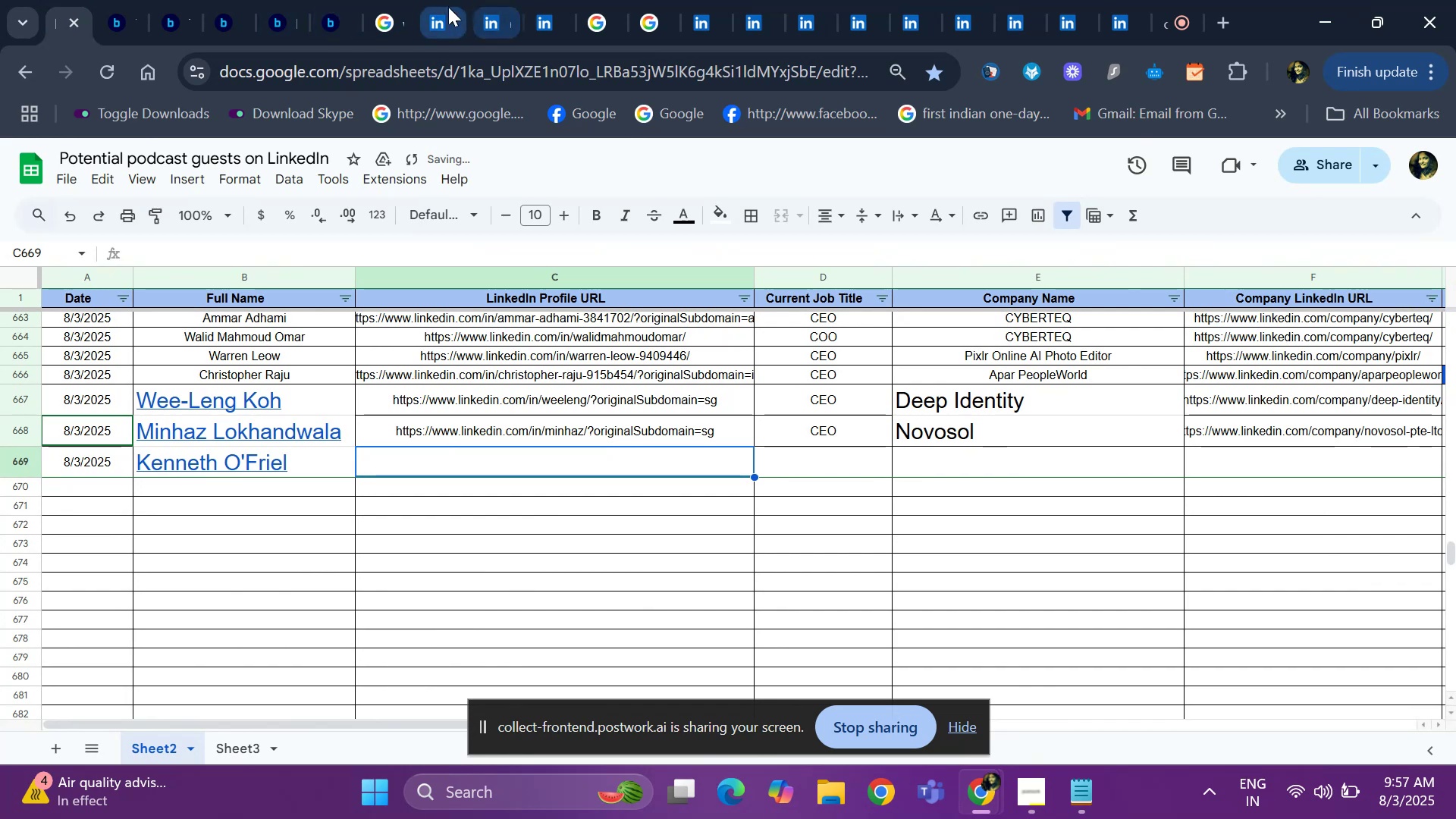 
left_click([443, 9])
 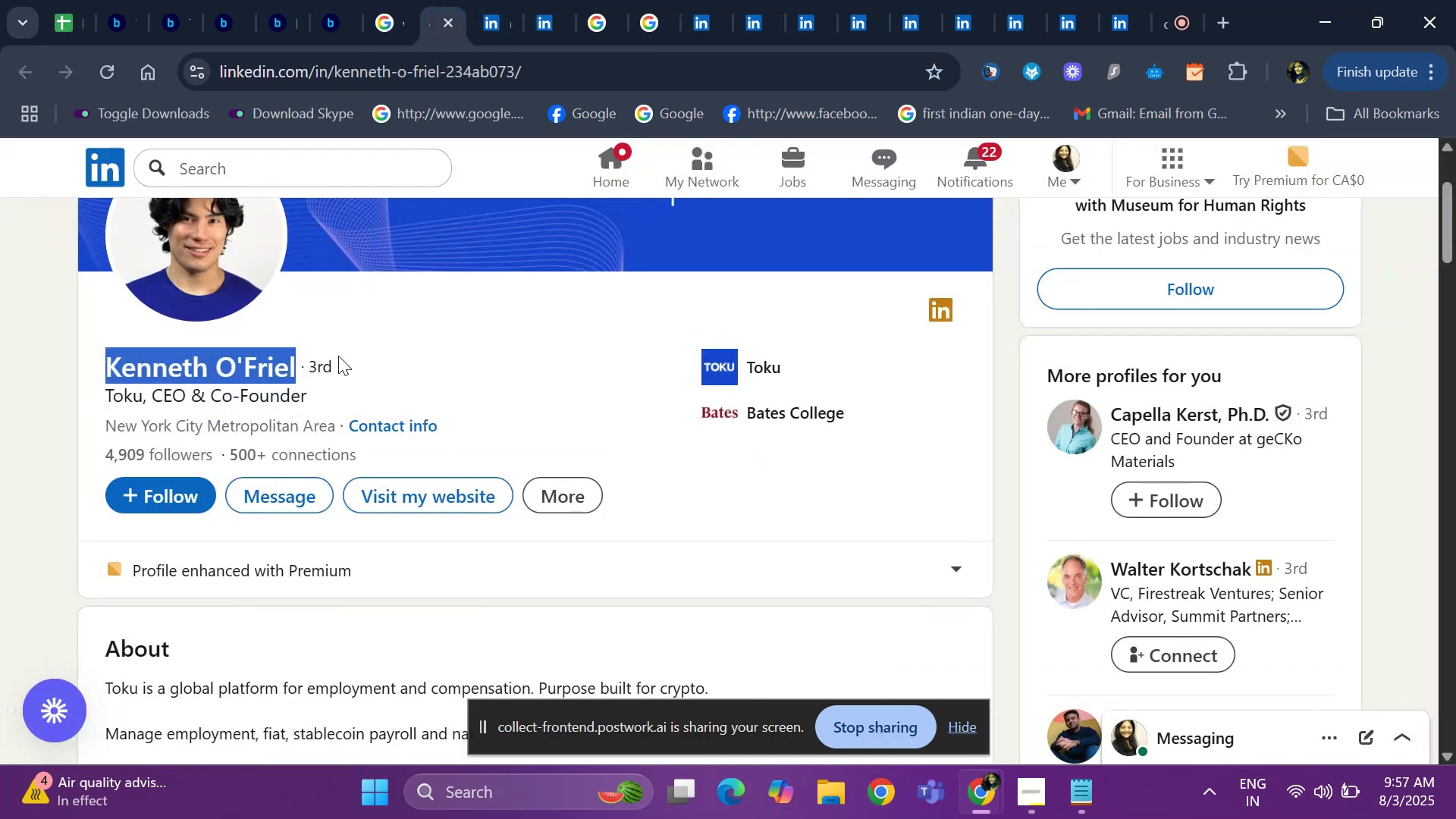 
hold_key(key=ArrowDown, duration=1.02)
 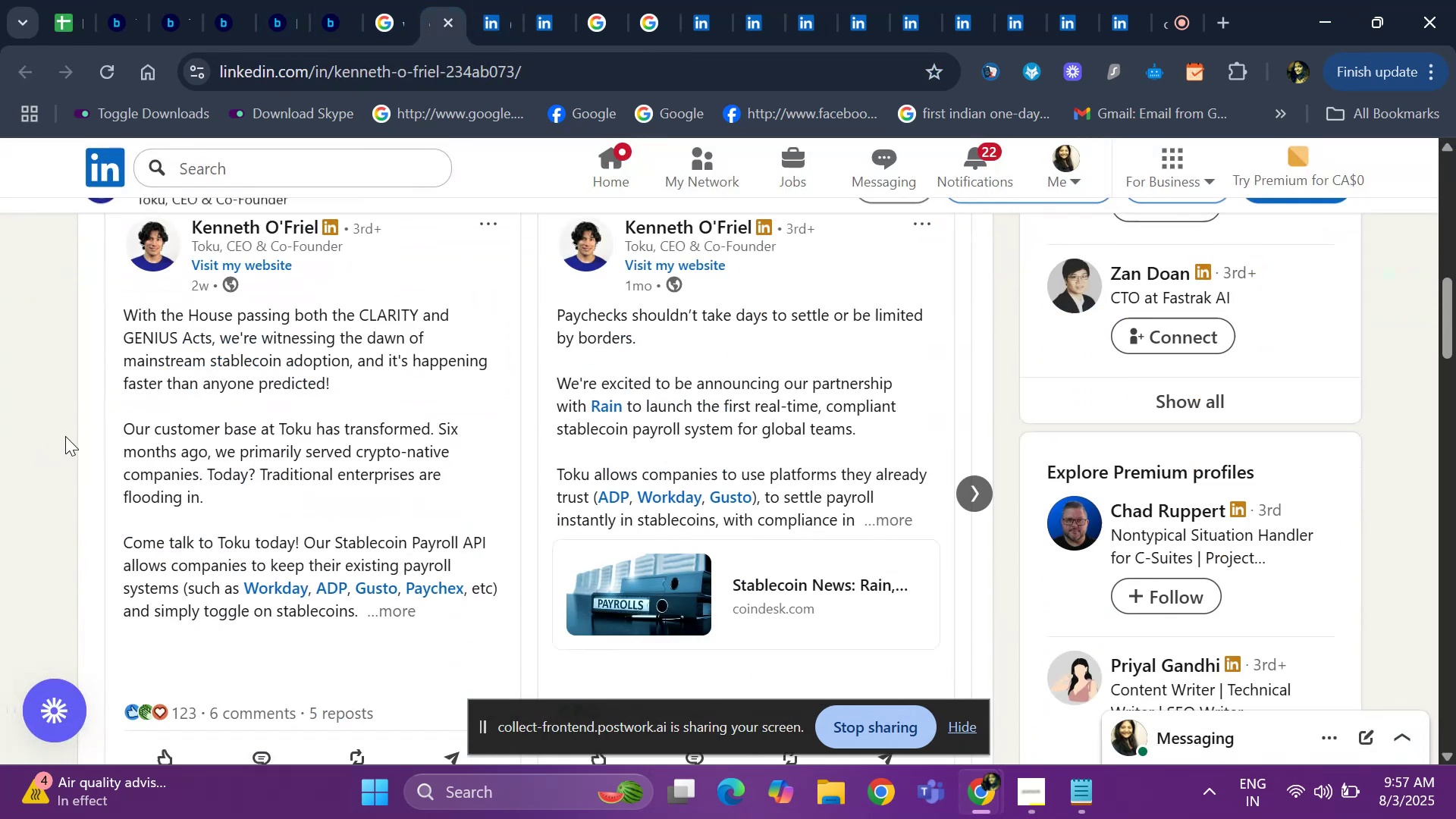 
hold_key(key=ArrowDown, duration=0.75)
 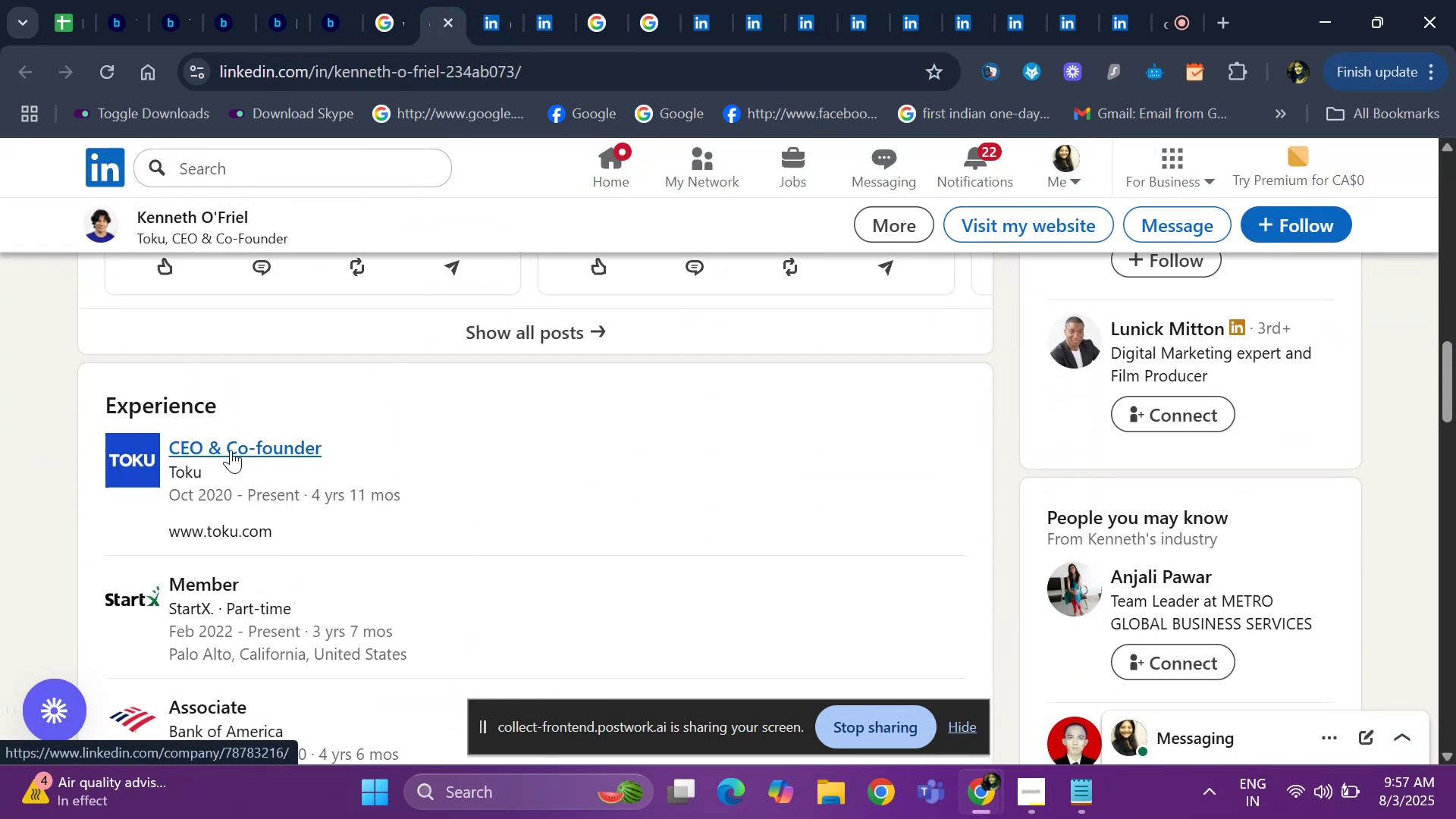 
right_click([231, 450])
 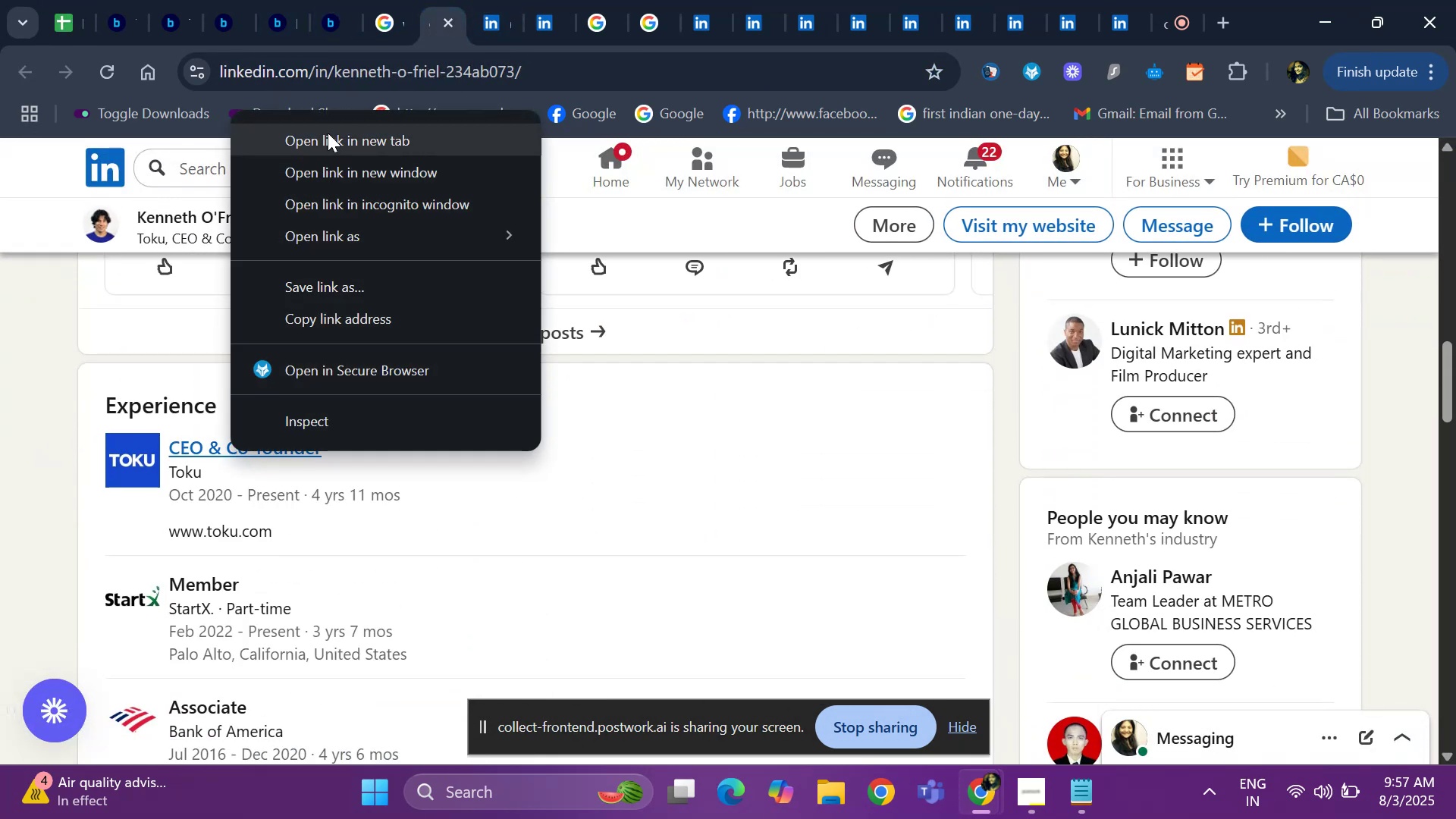 
left_click([328, 133])
 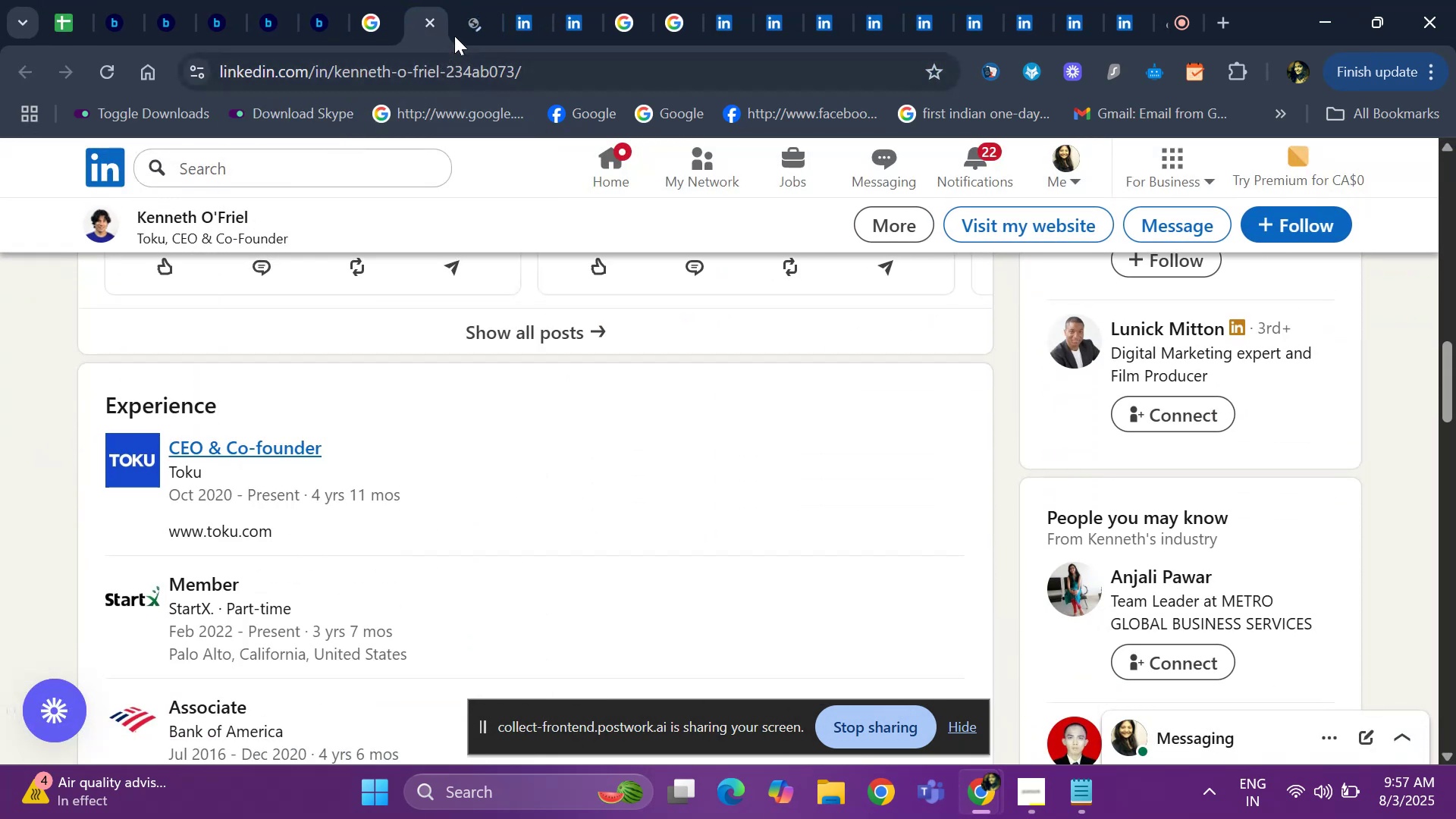 
left_click([462, 27])
 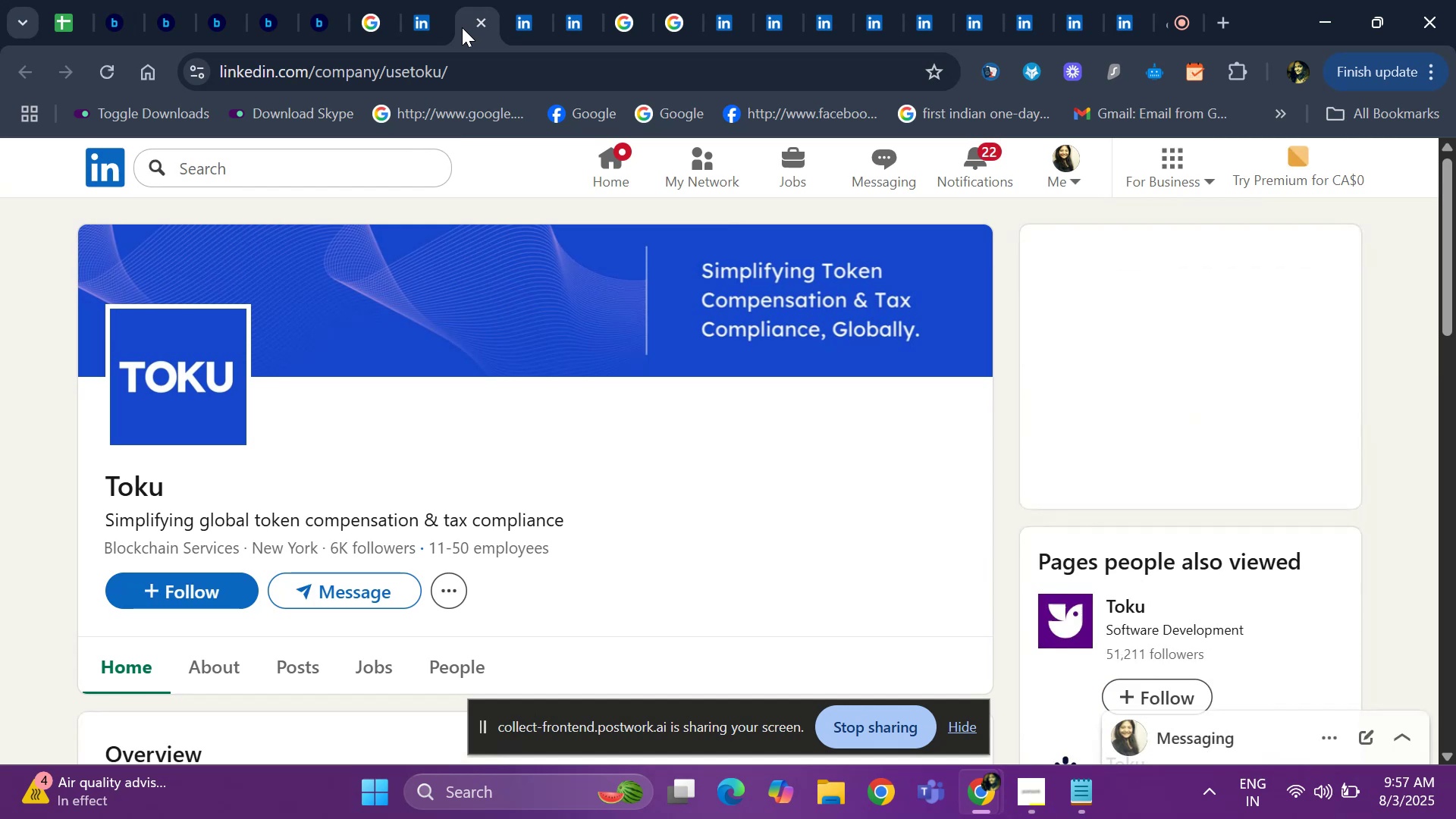 
left_click([416, 0])
 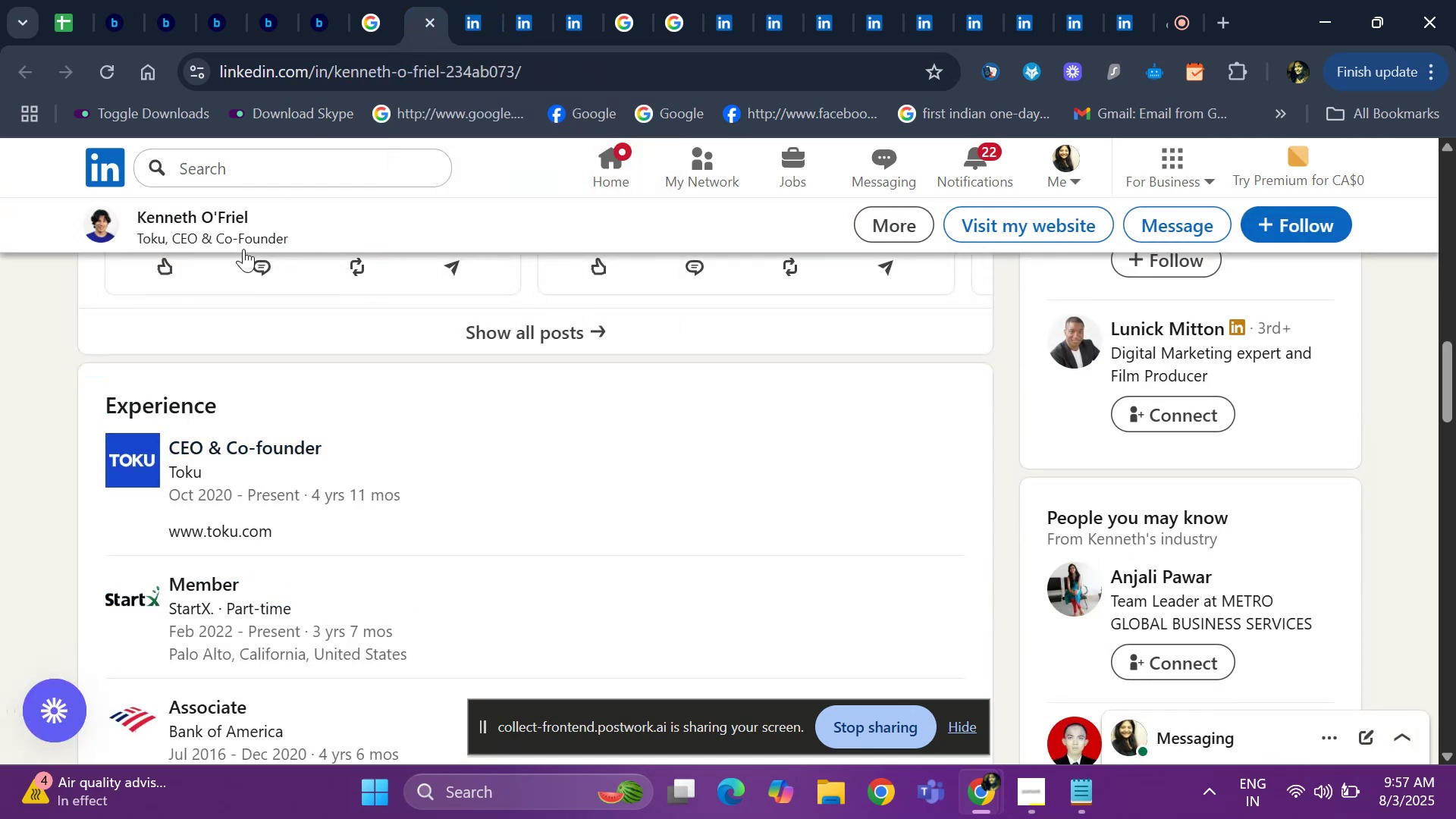 
hold_key(key=ArrowUp, duration=1.51)
 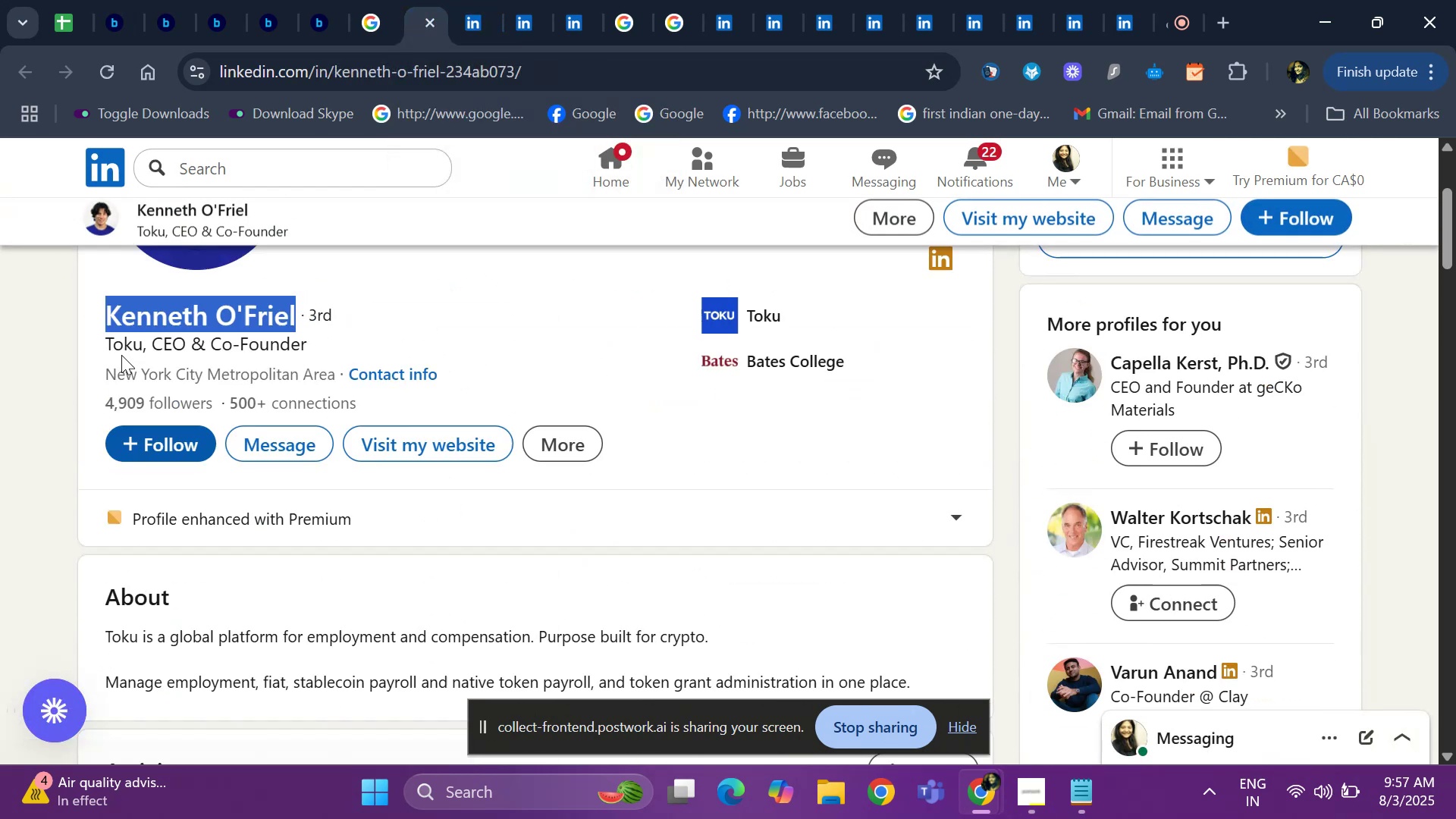 
key(ArrowUp)
 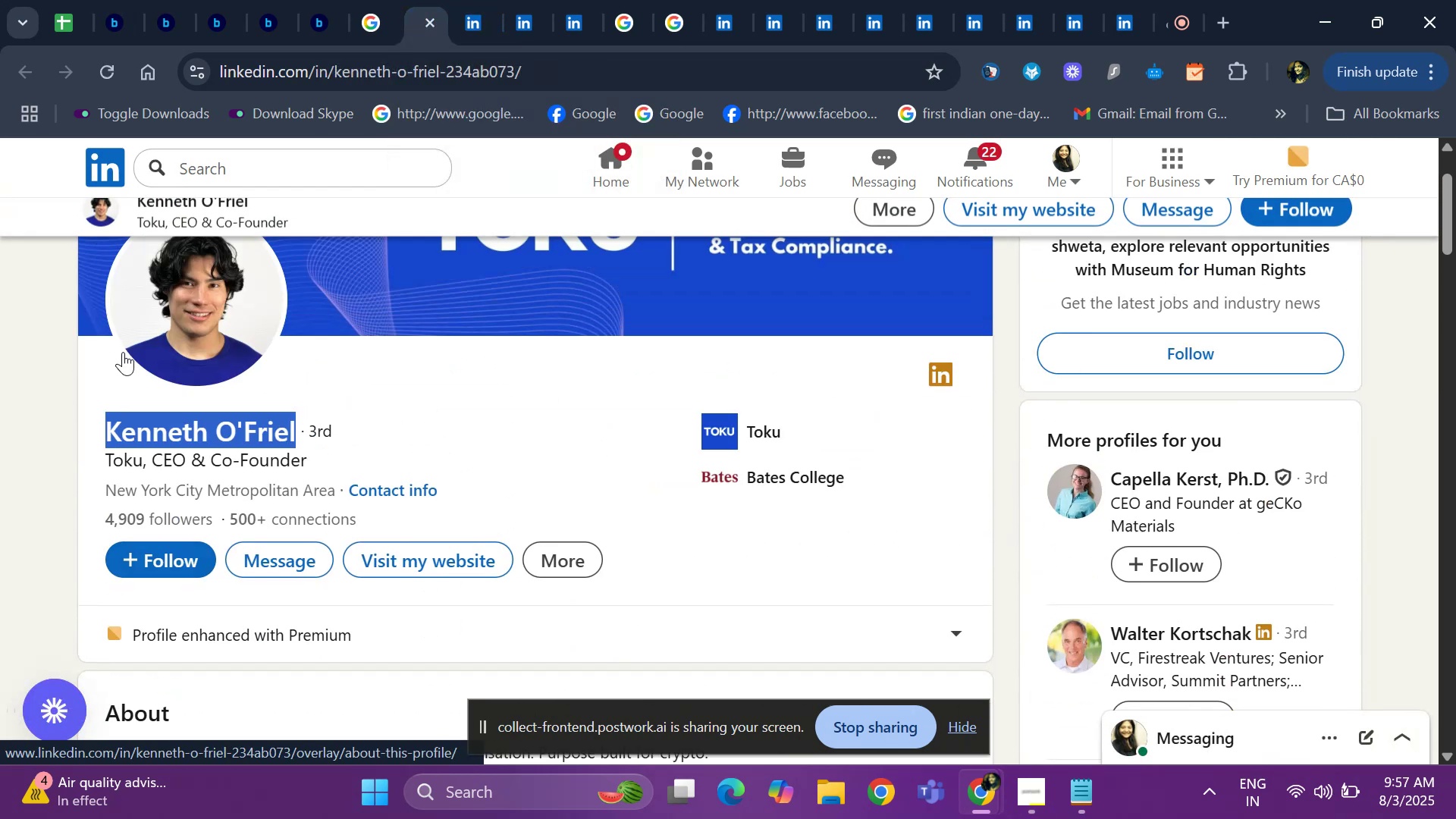 
key(ArrowUp)
 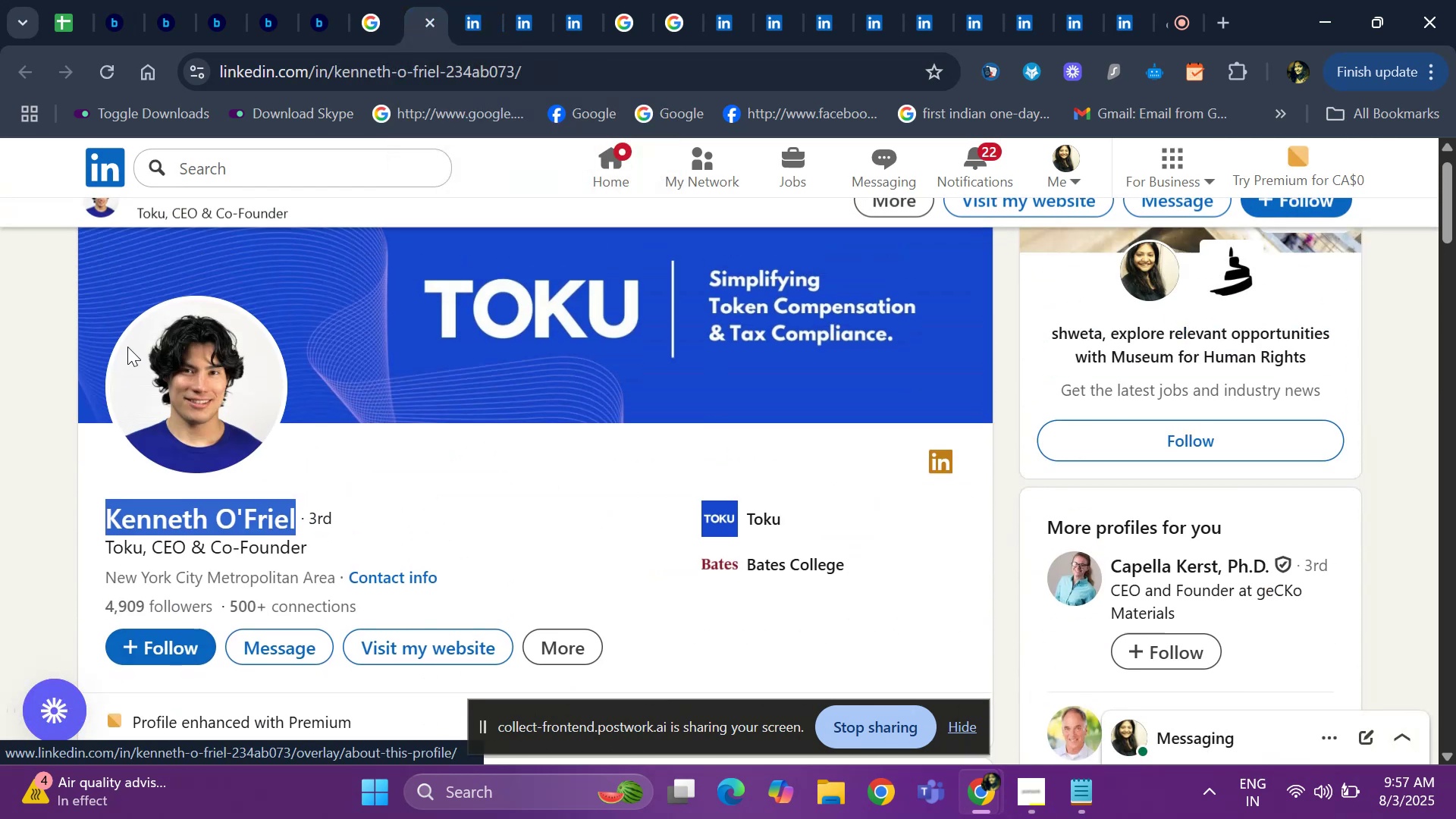 
key(ArrowUp)
 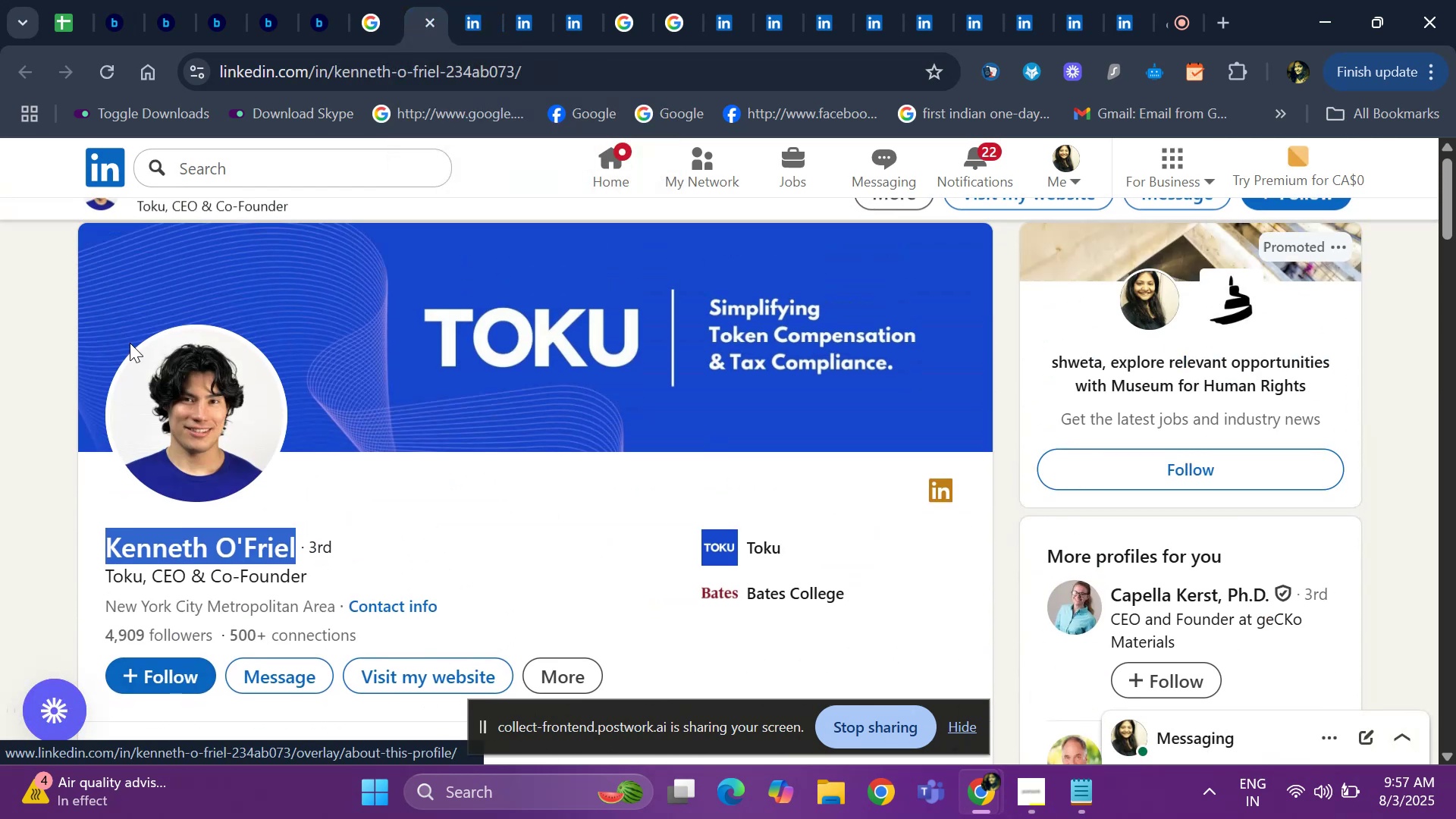 
key(ArrowUp)
 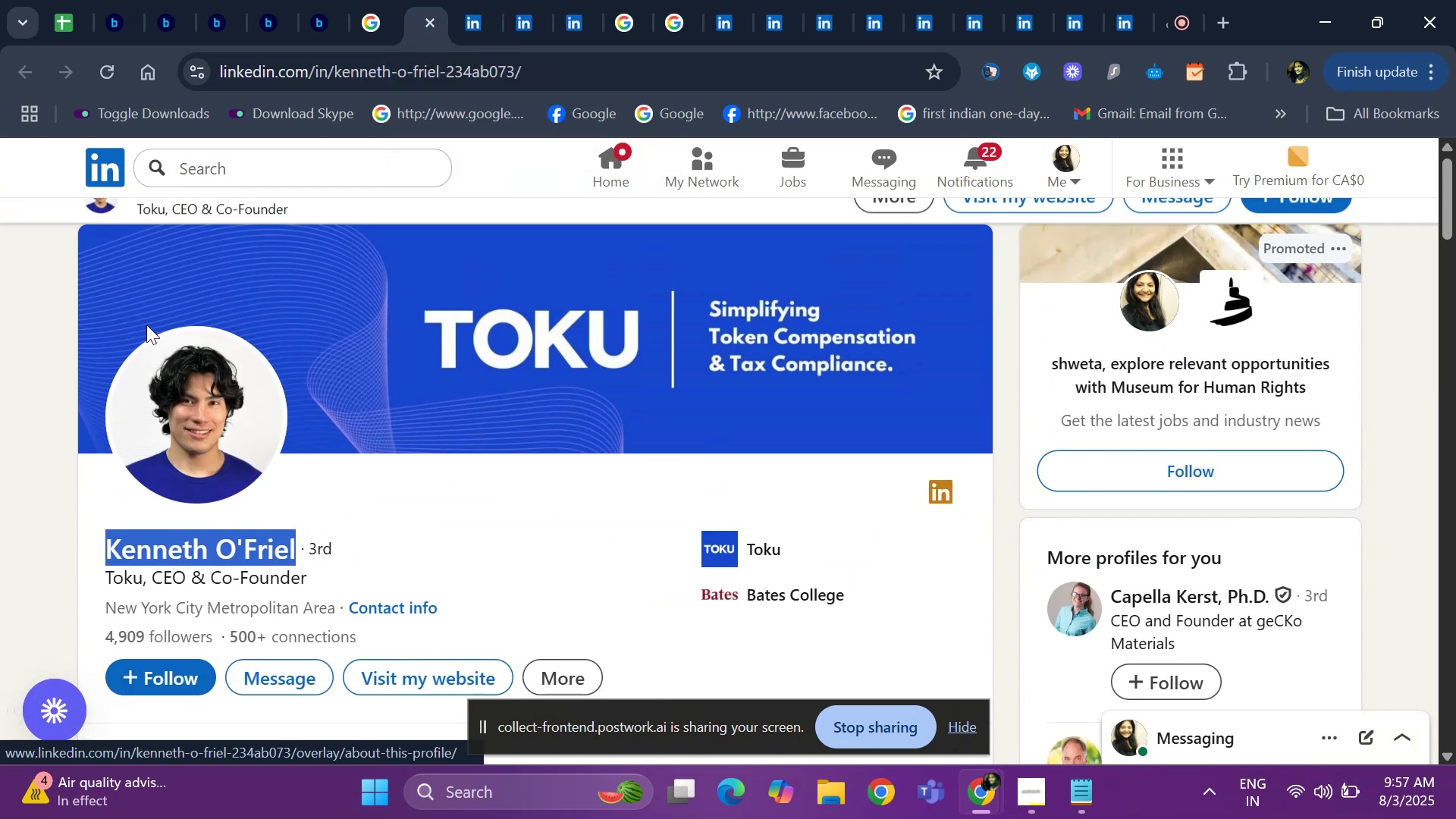 
key(ArrowUp)
 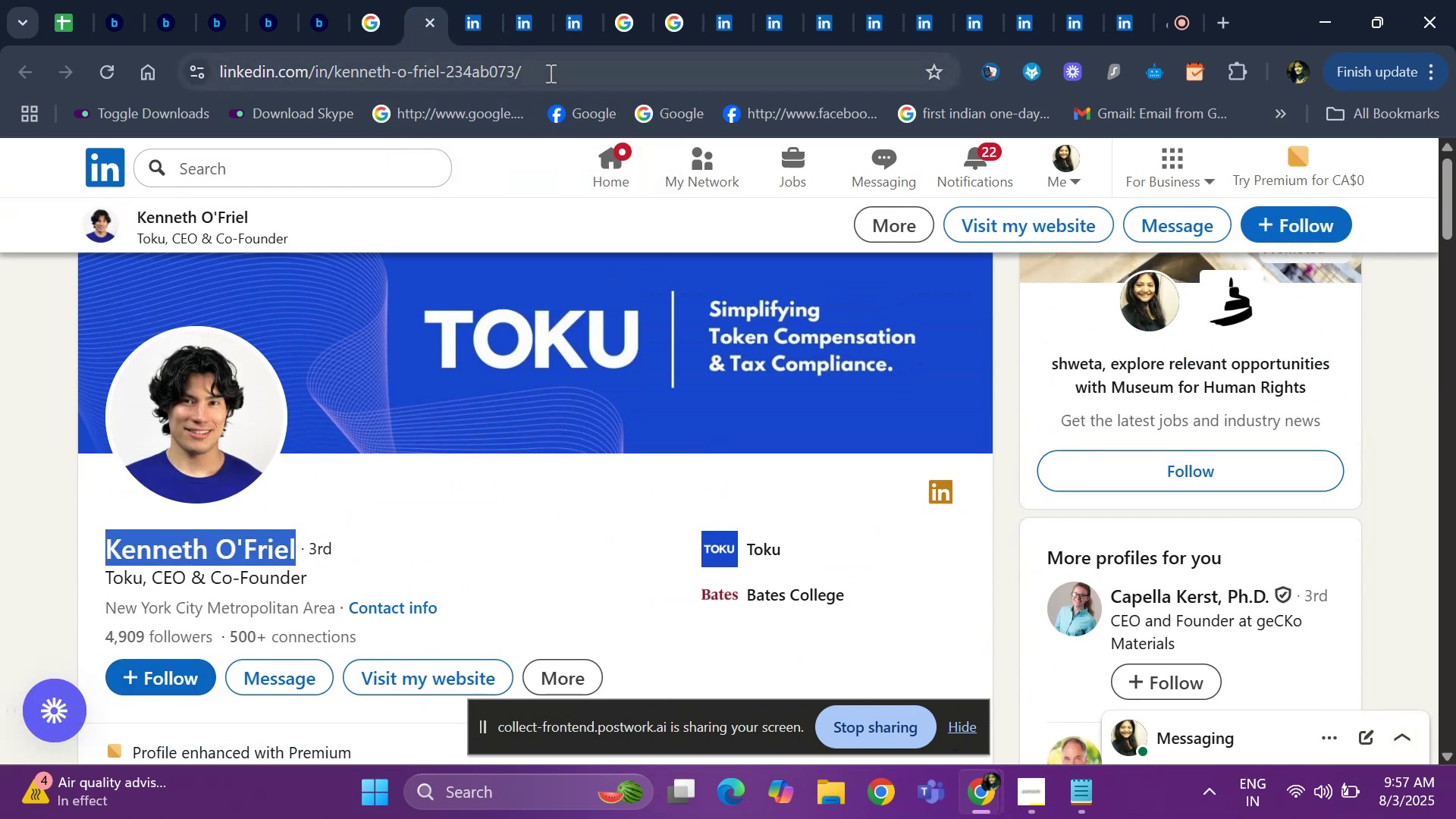 
left_click([549, 73])
 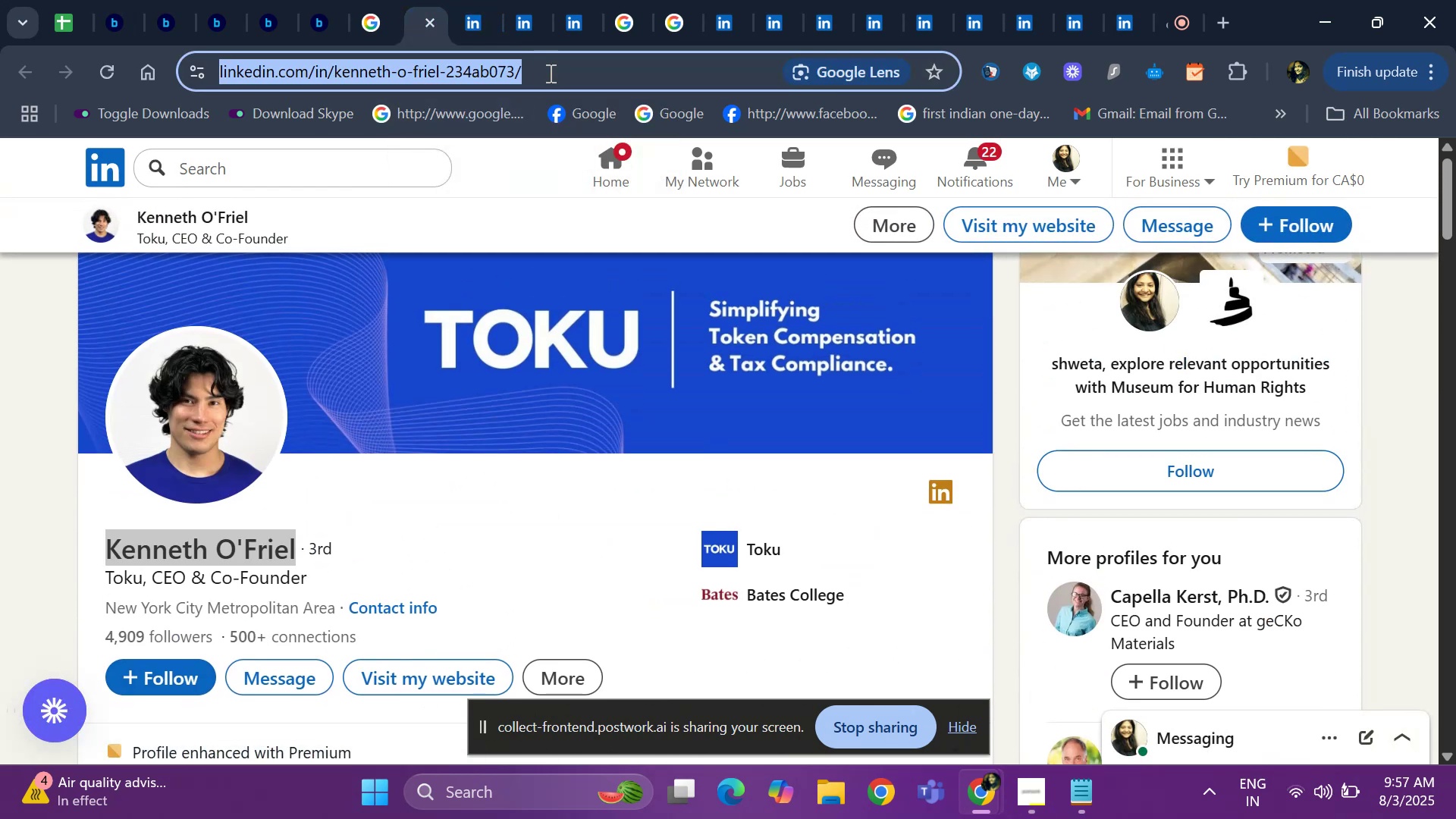 
key(Control+C)
 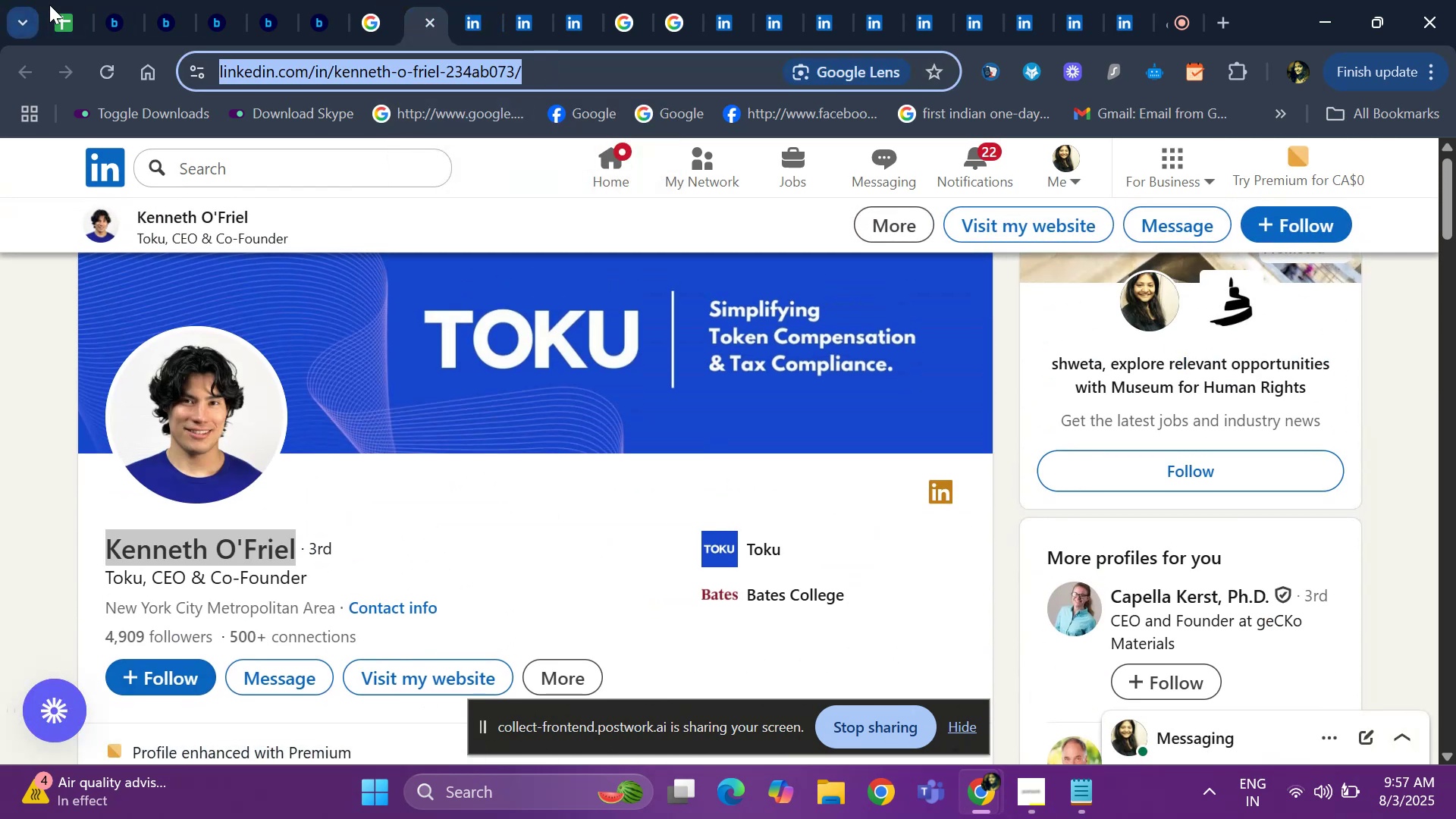 
left_click([54, 5])
 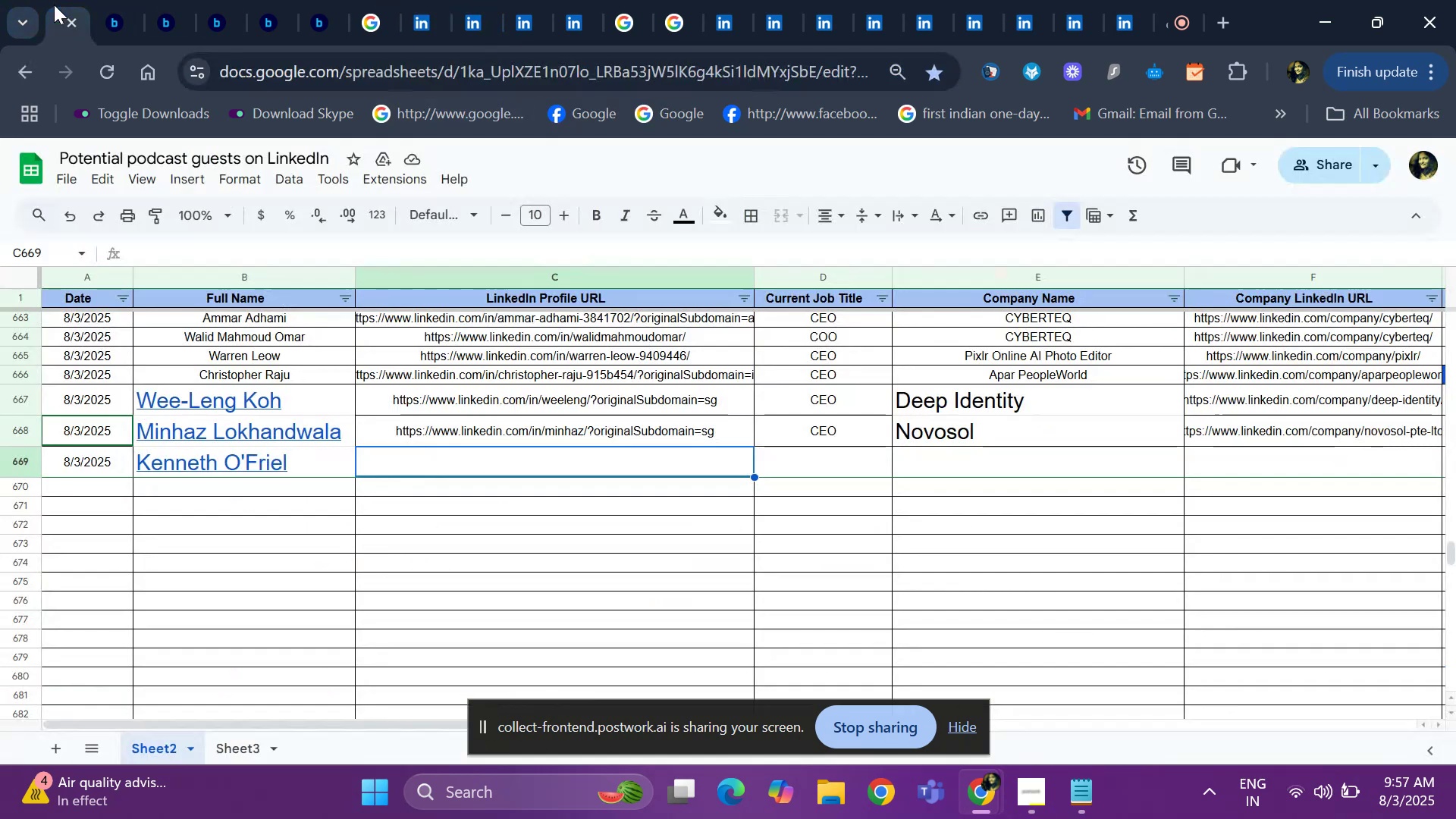 
key(Control+V)
 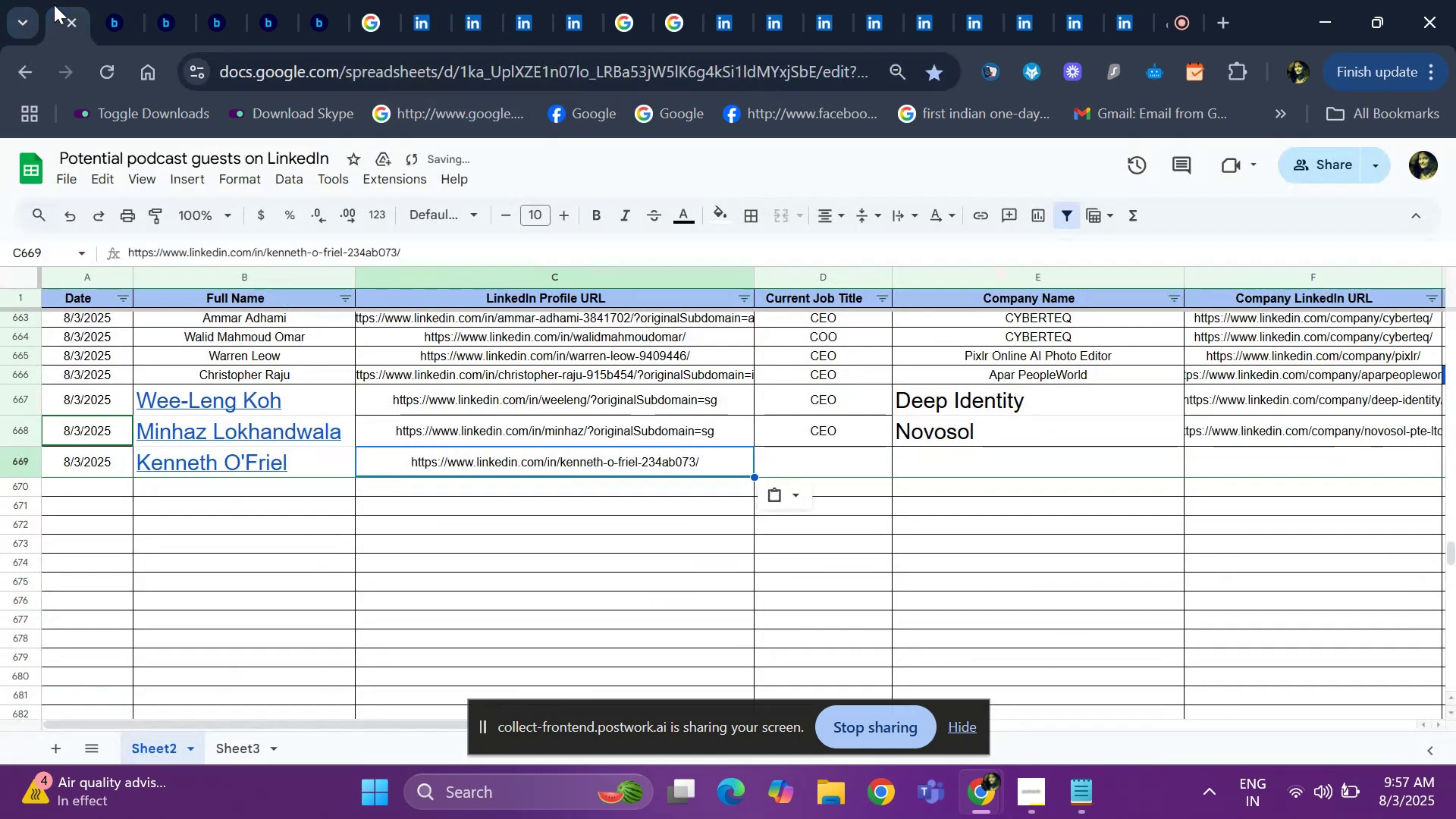 
key(ArrowRight)
 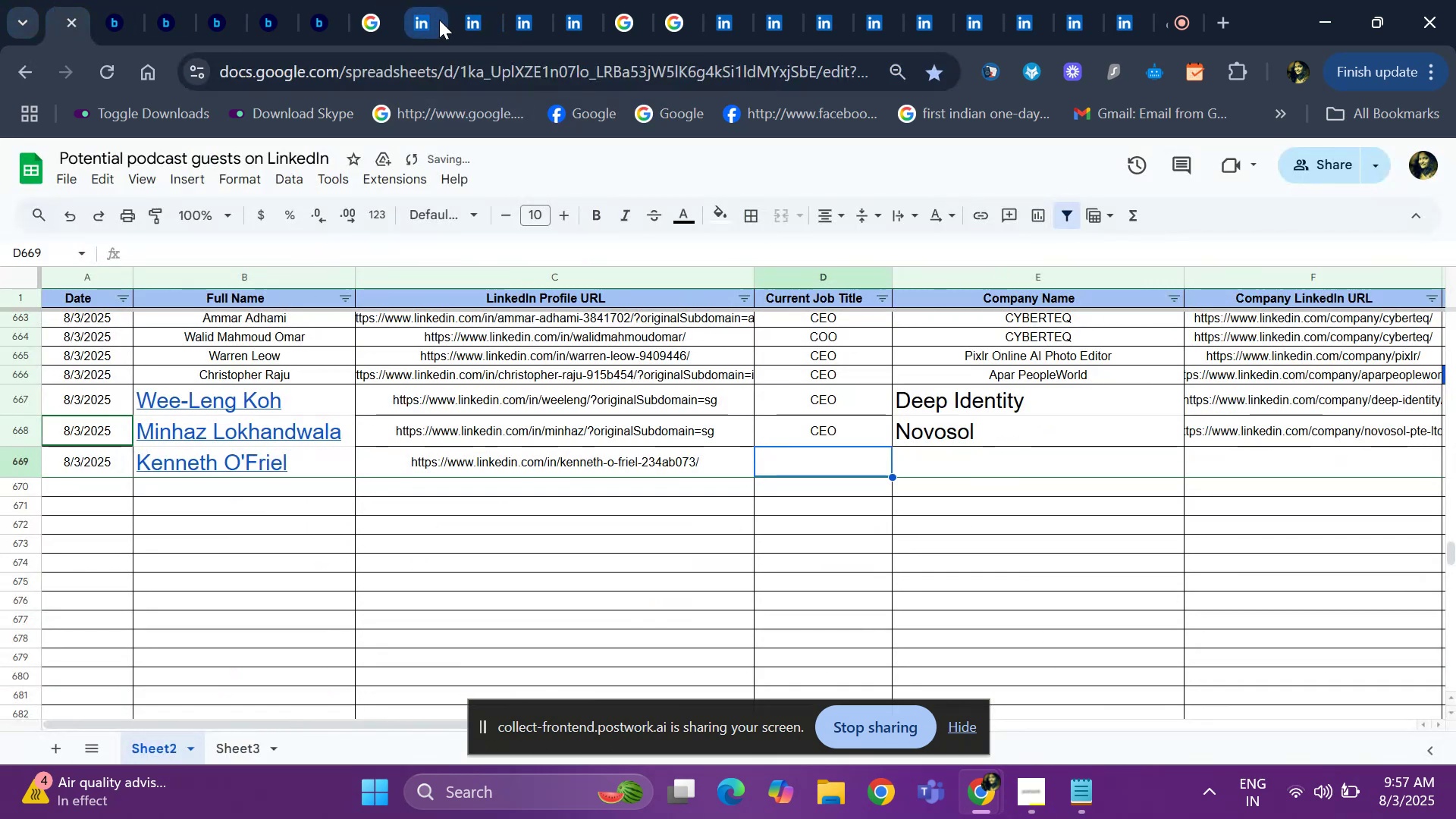 
left_click([422, 19])
 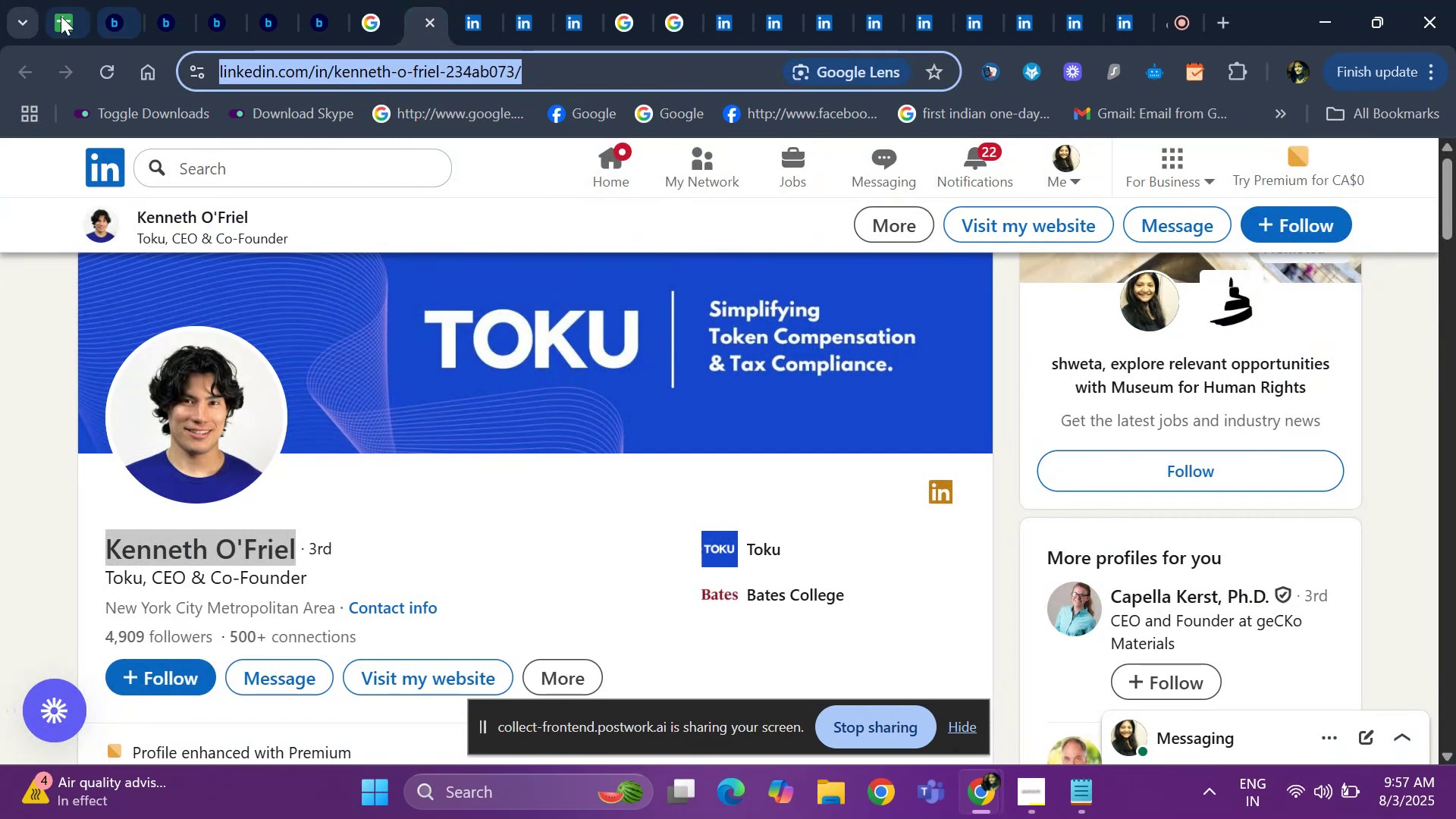 
left_click([67, 13])
 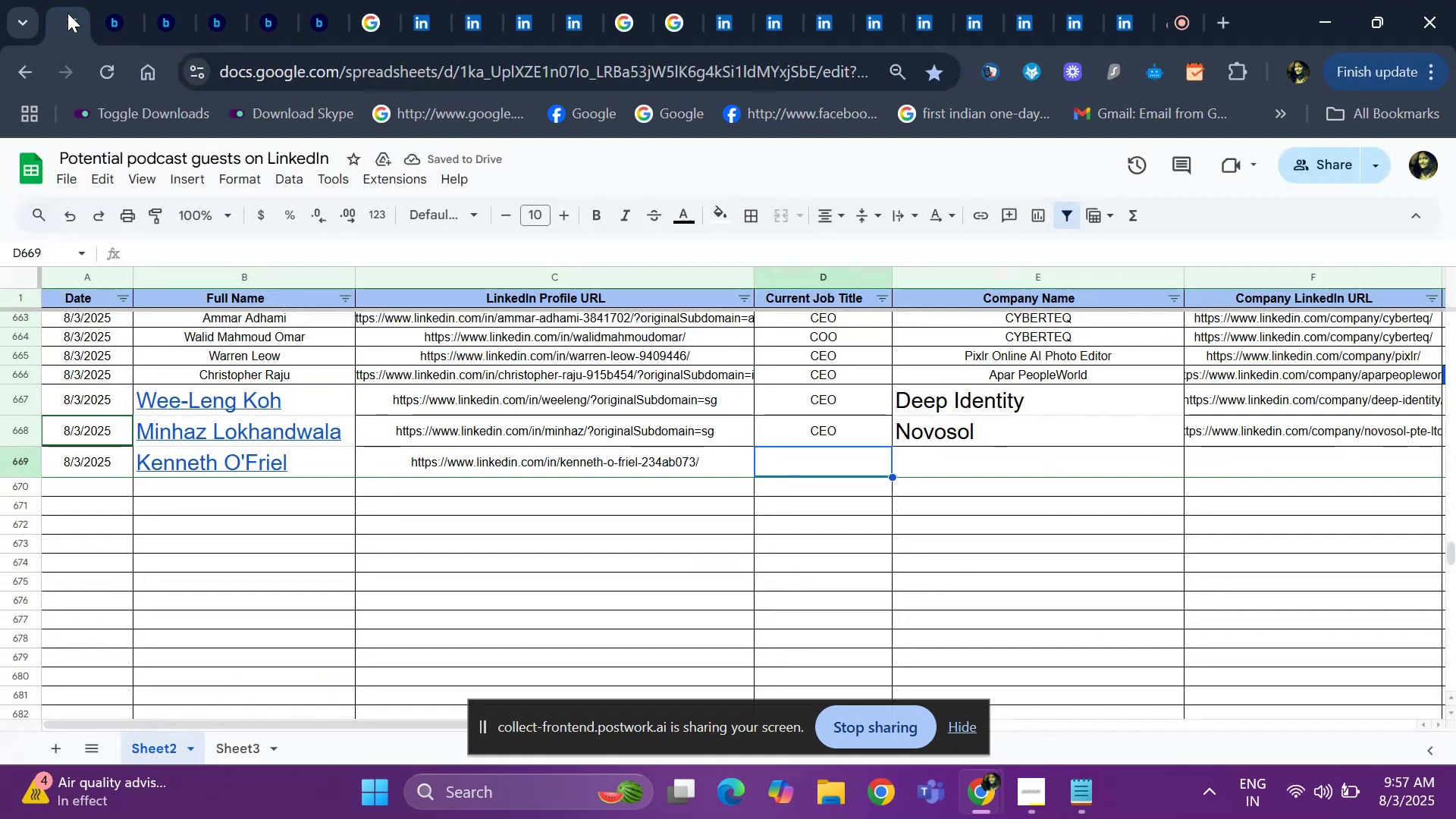 
key(Control+ControlLeft)
 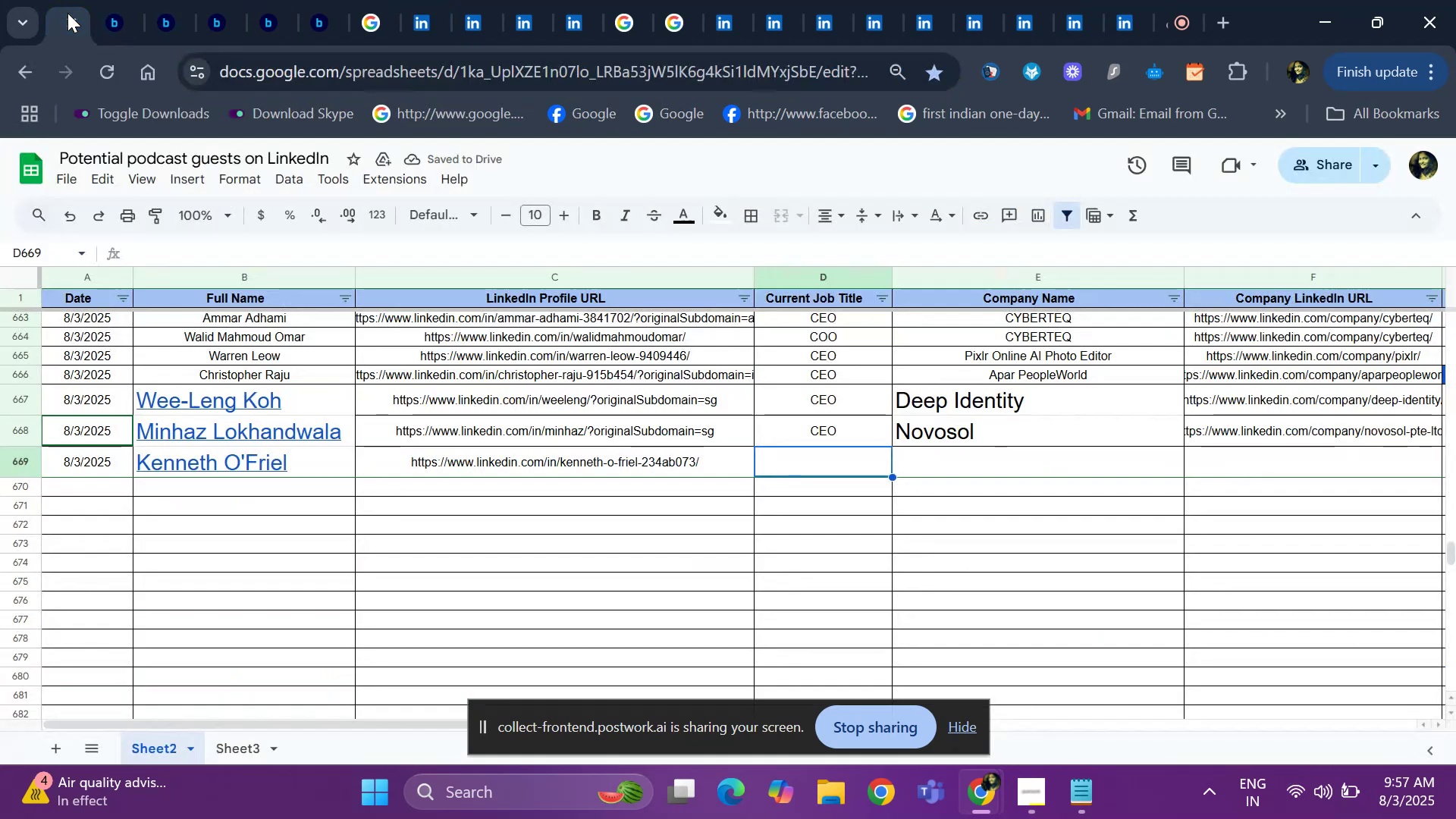 
key(Control+D)
 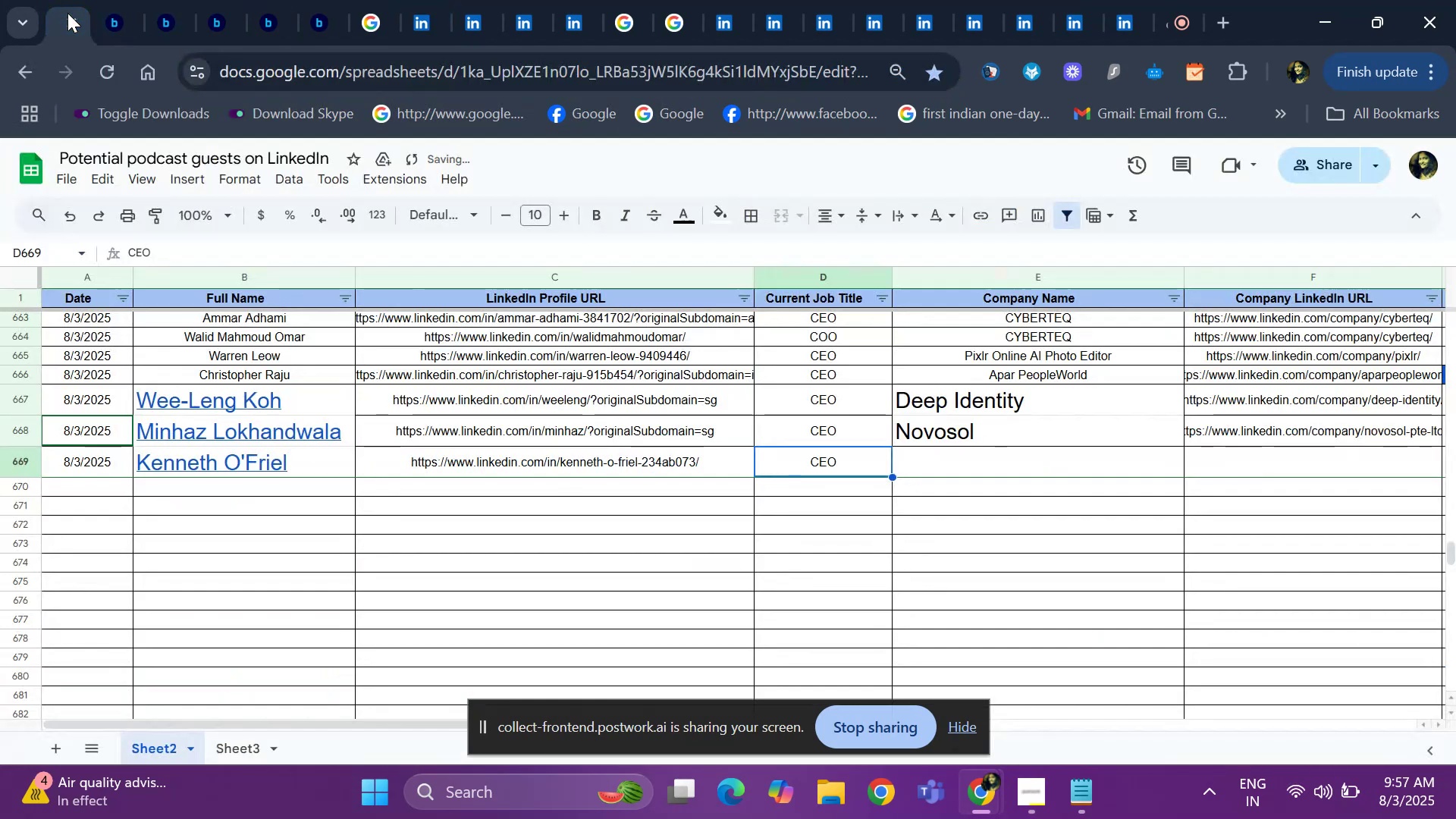 
key(ArrowRight)
 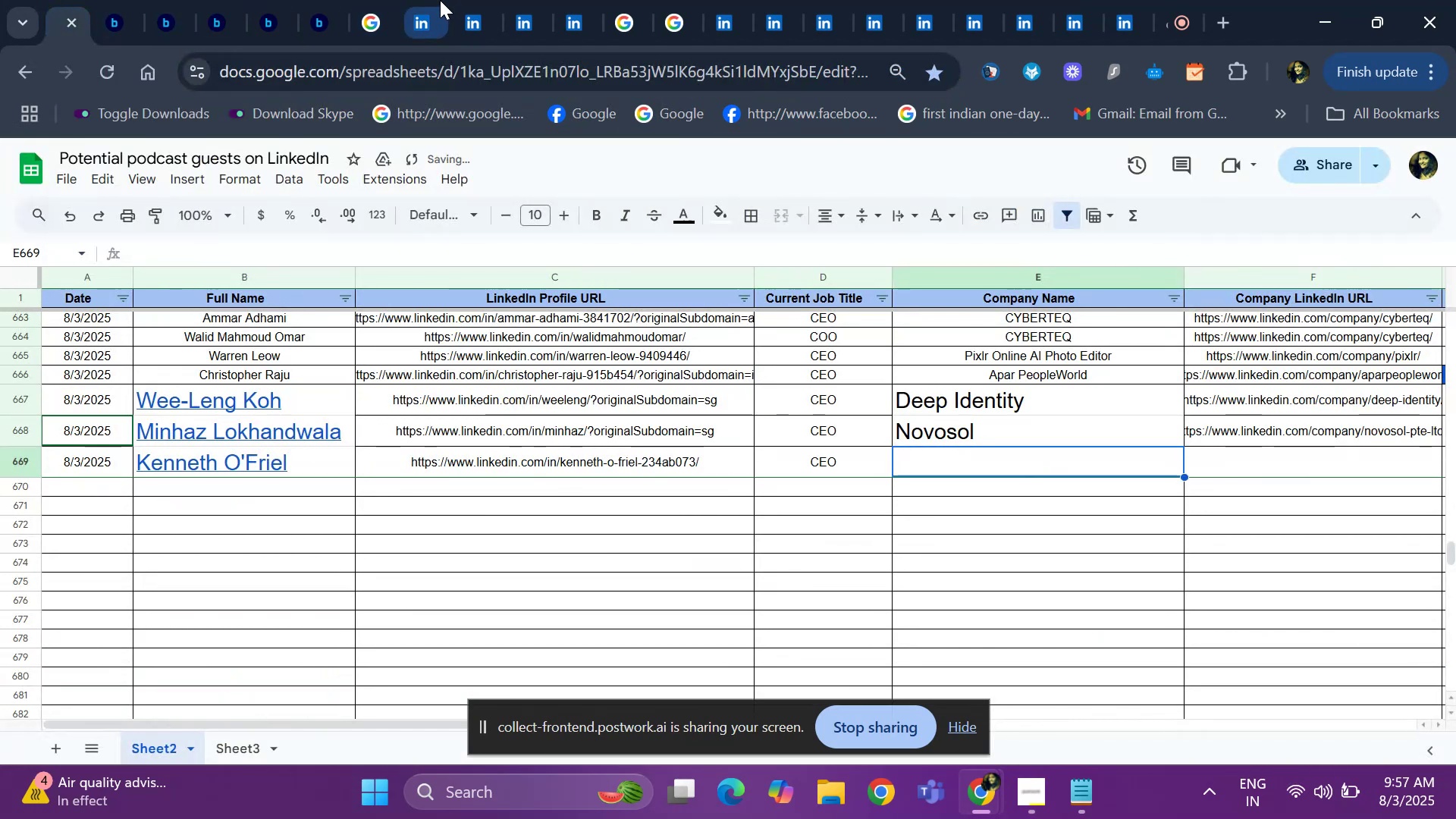 
left_click([438, 0])
 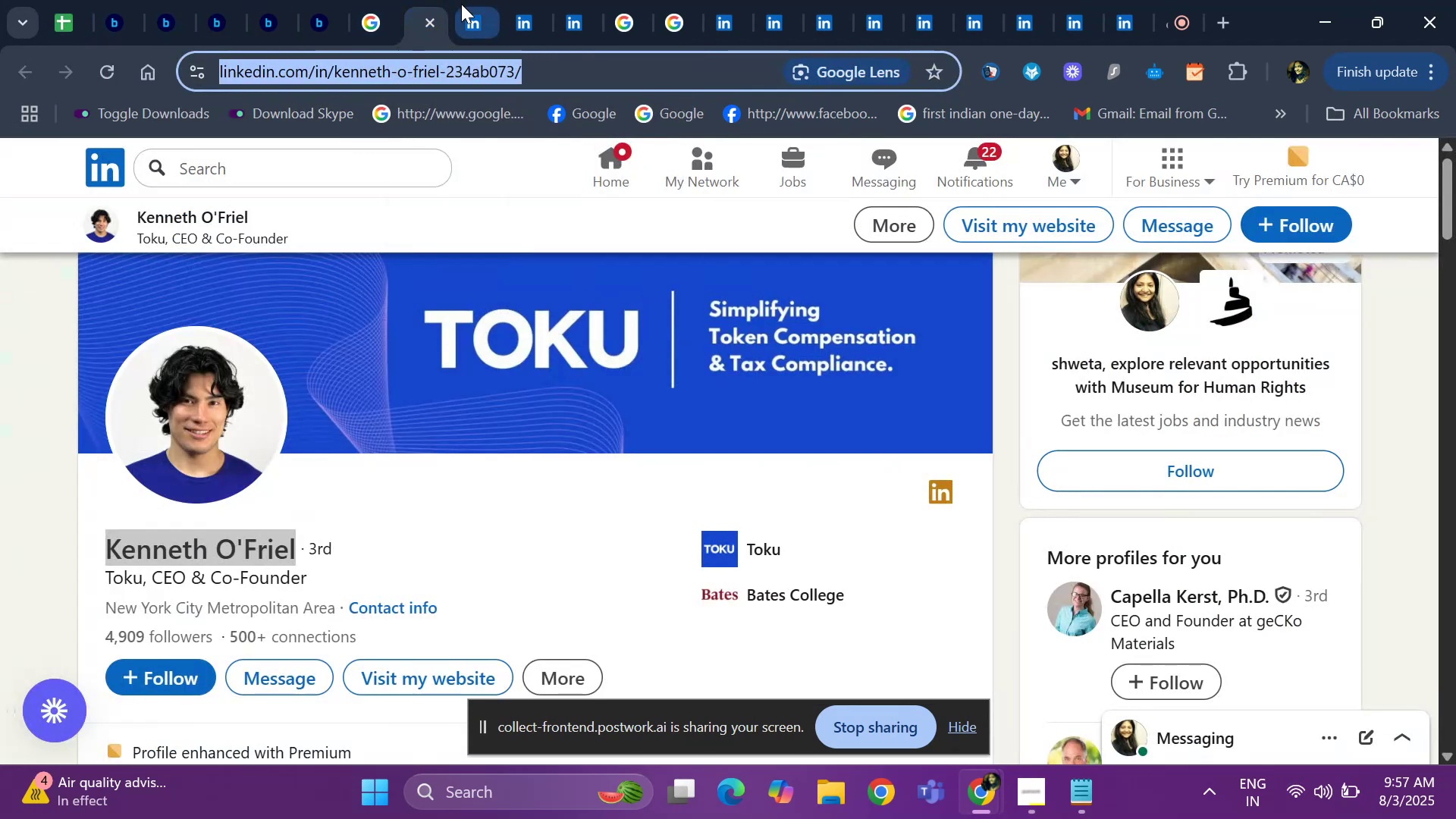 
left_click([461, 4])
 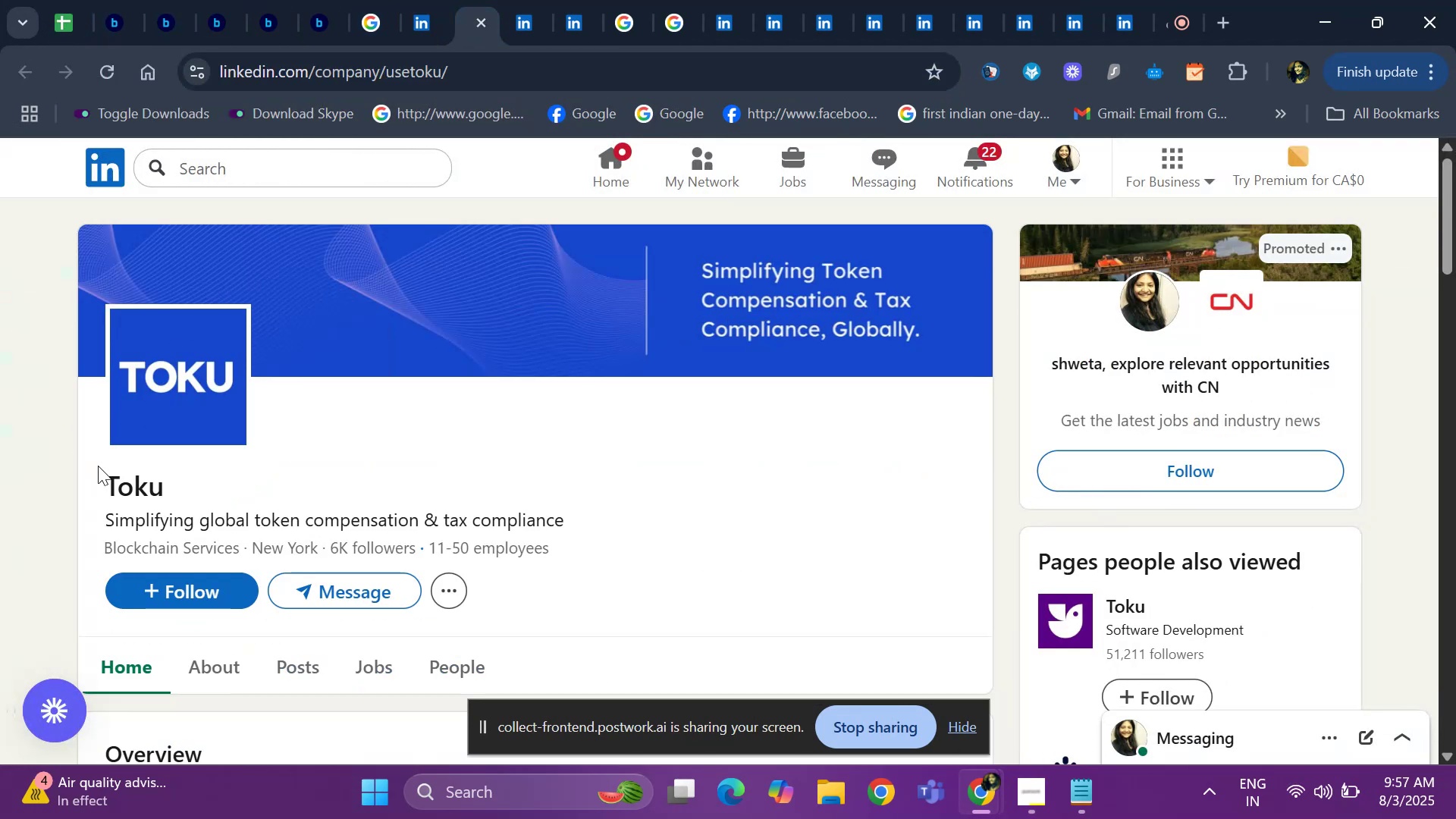 
left_click_drag(start_coordinate=[91, 472], to_coordinate=[202, 485])
 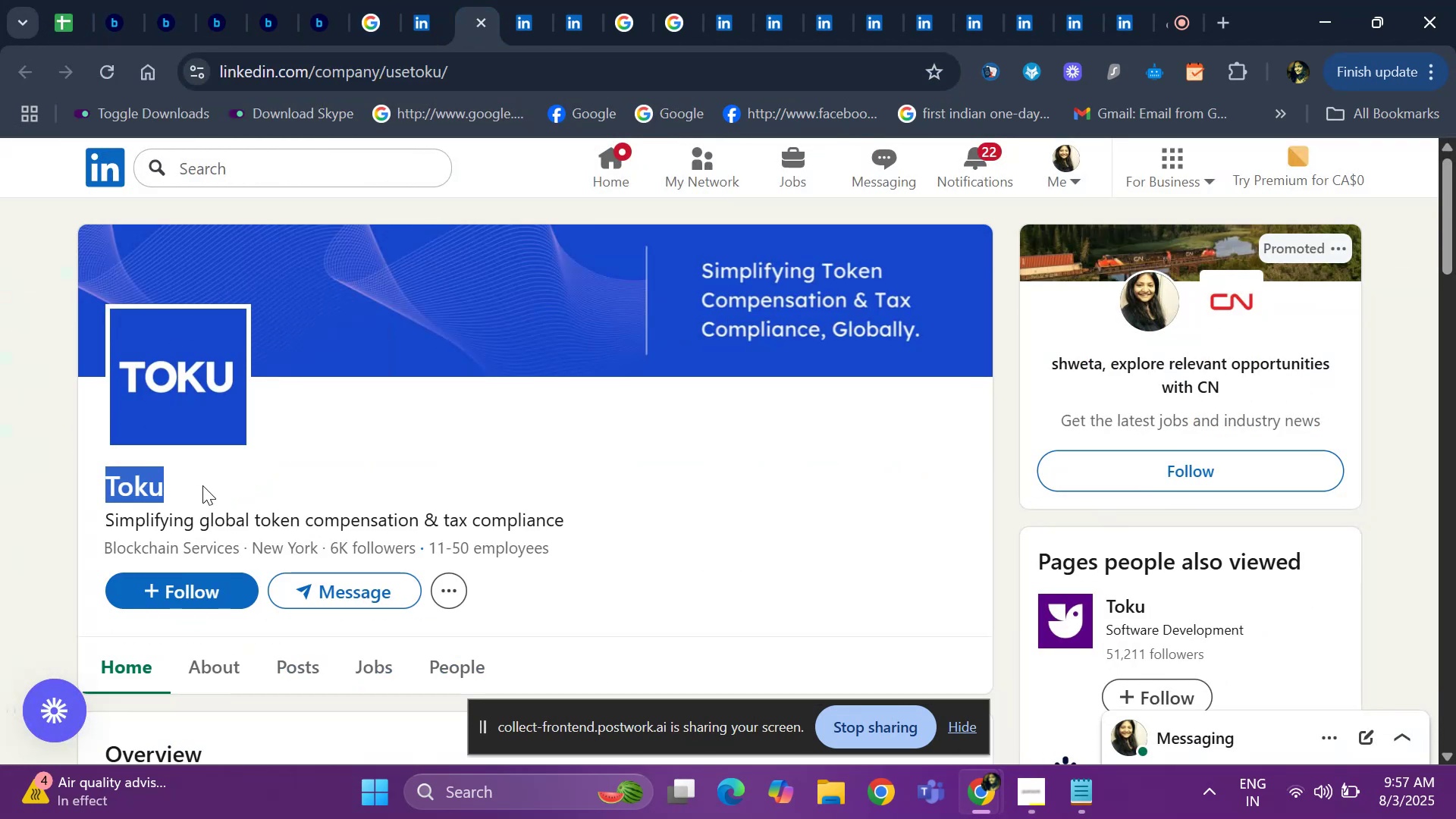 
key(Control+ControlLeft)
 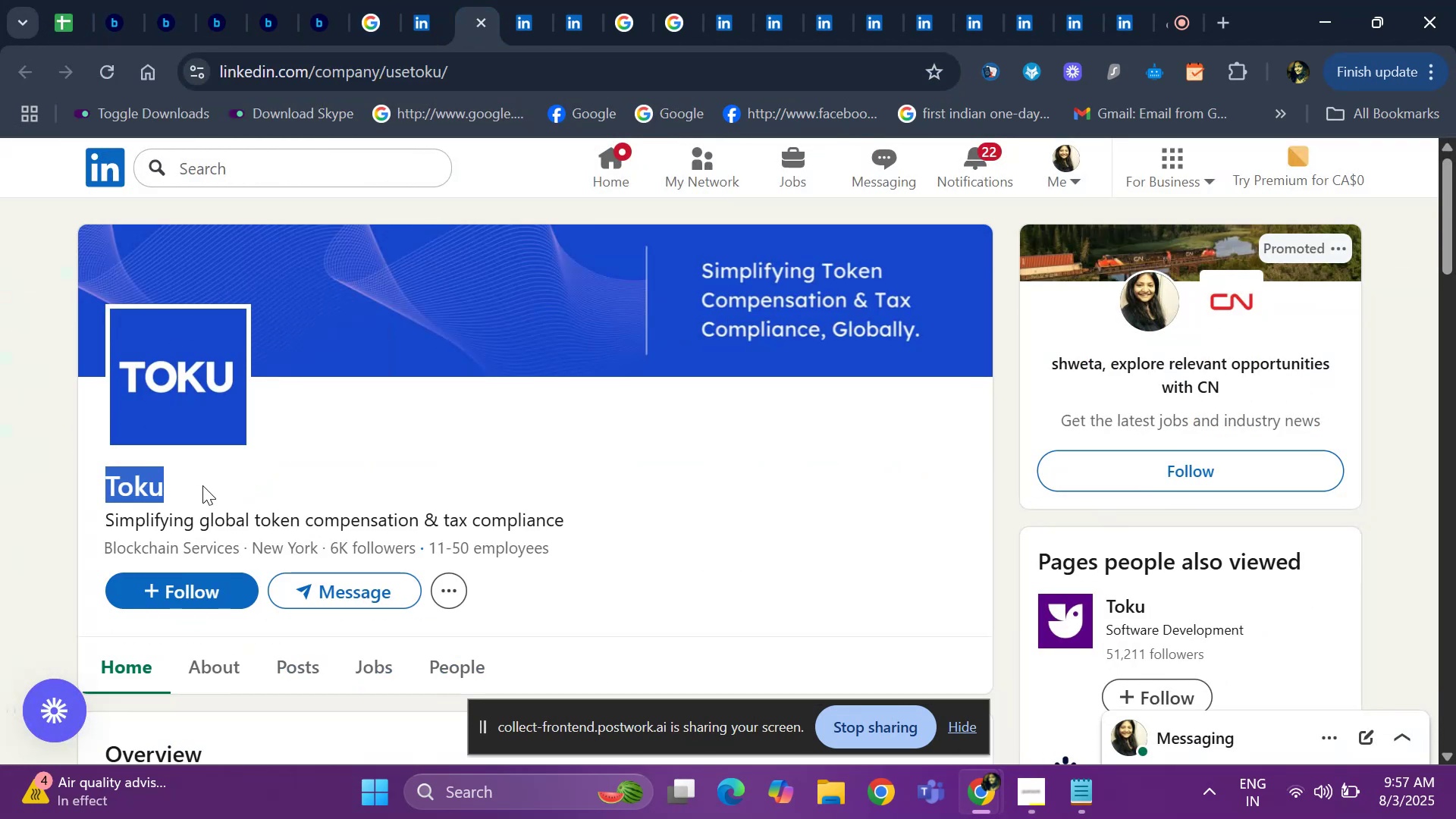 
key(Control+C)
 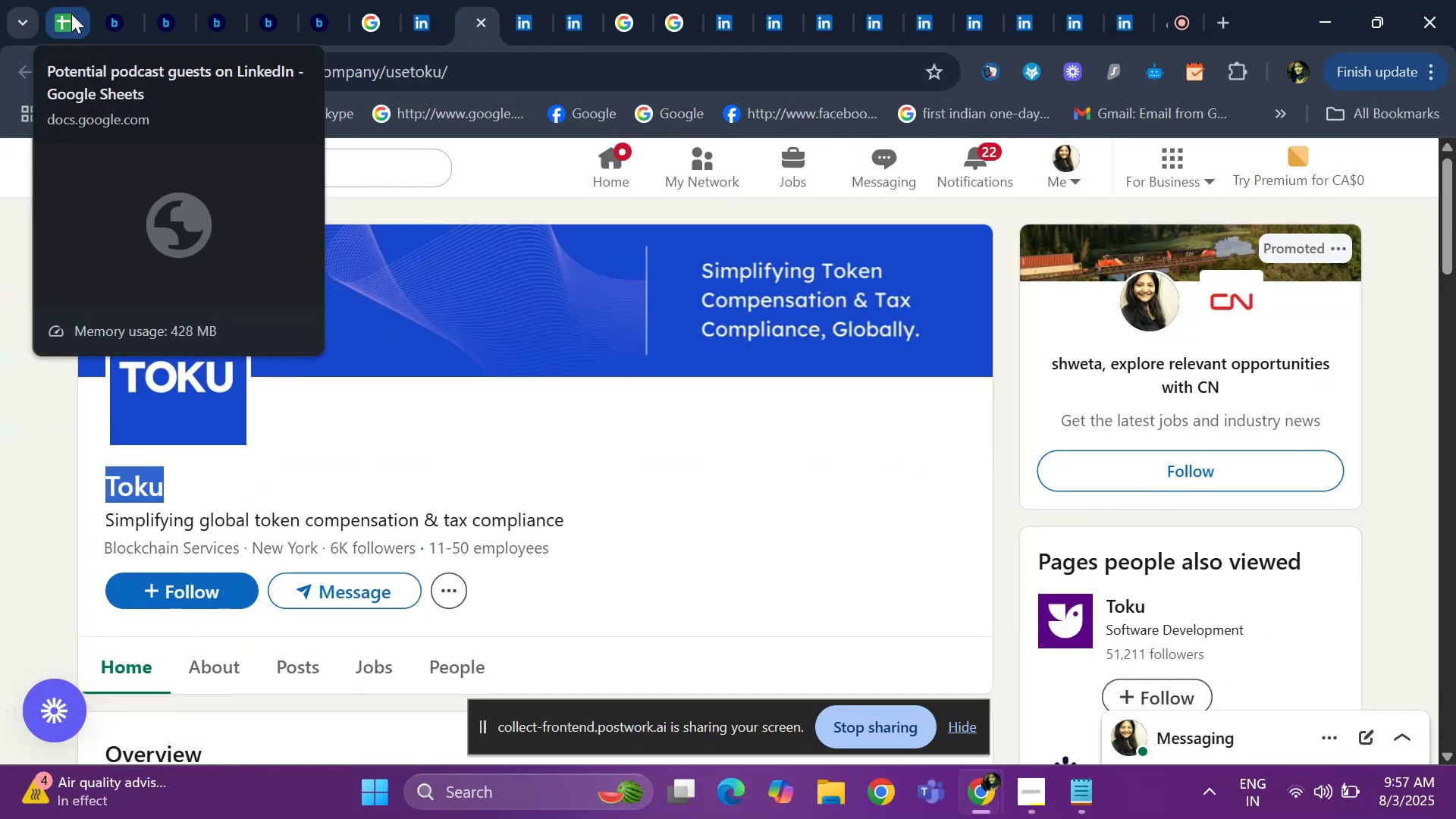 
left_click([71, 14])
 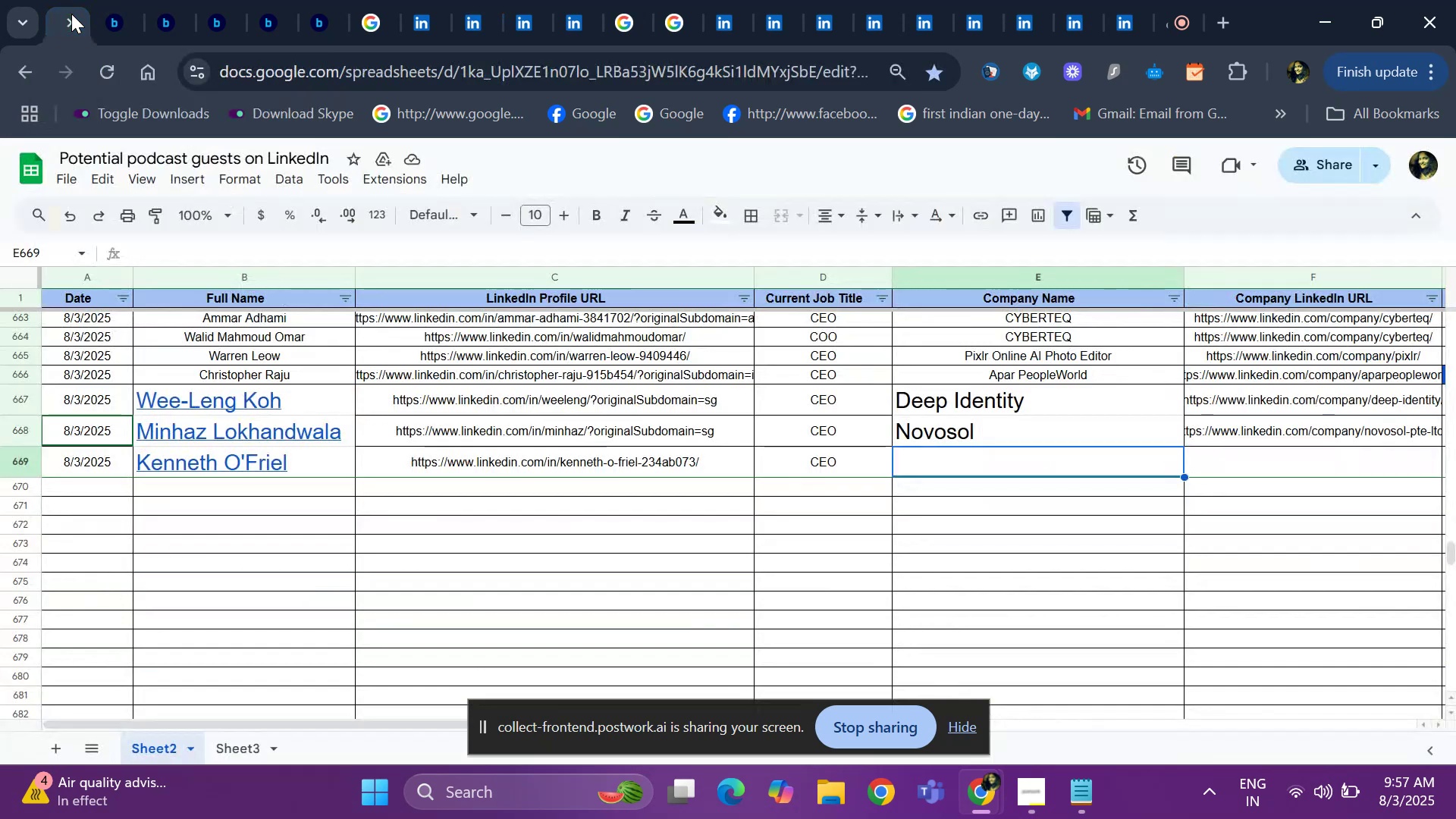 
key(Control+V)
 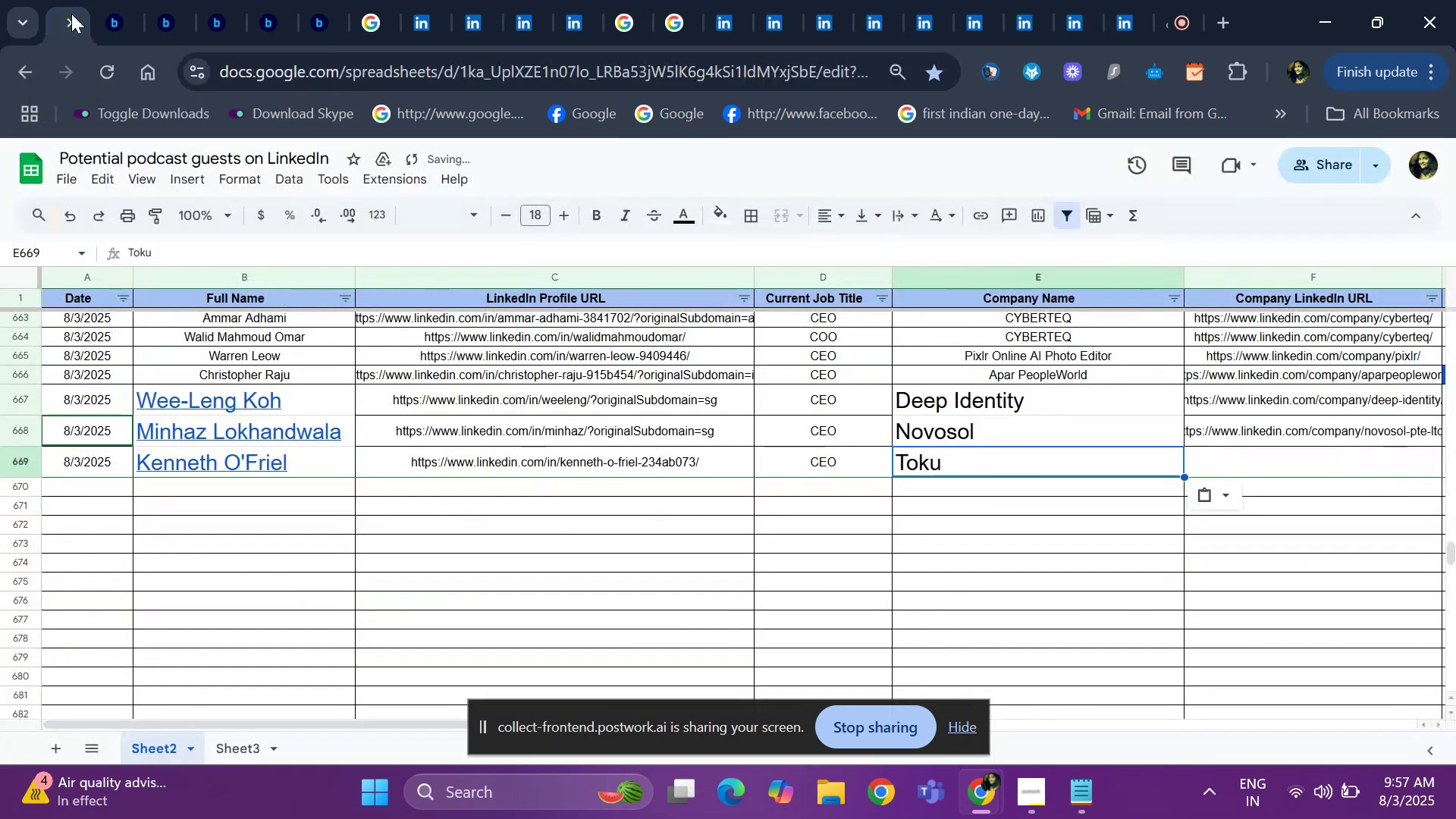 
key(ArrowRight)
 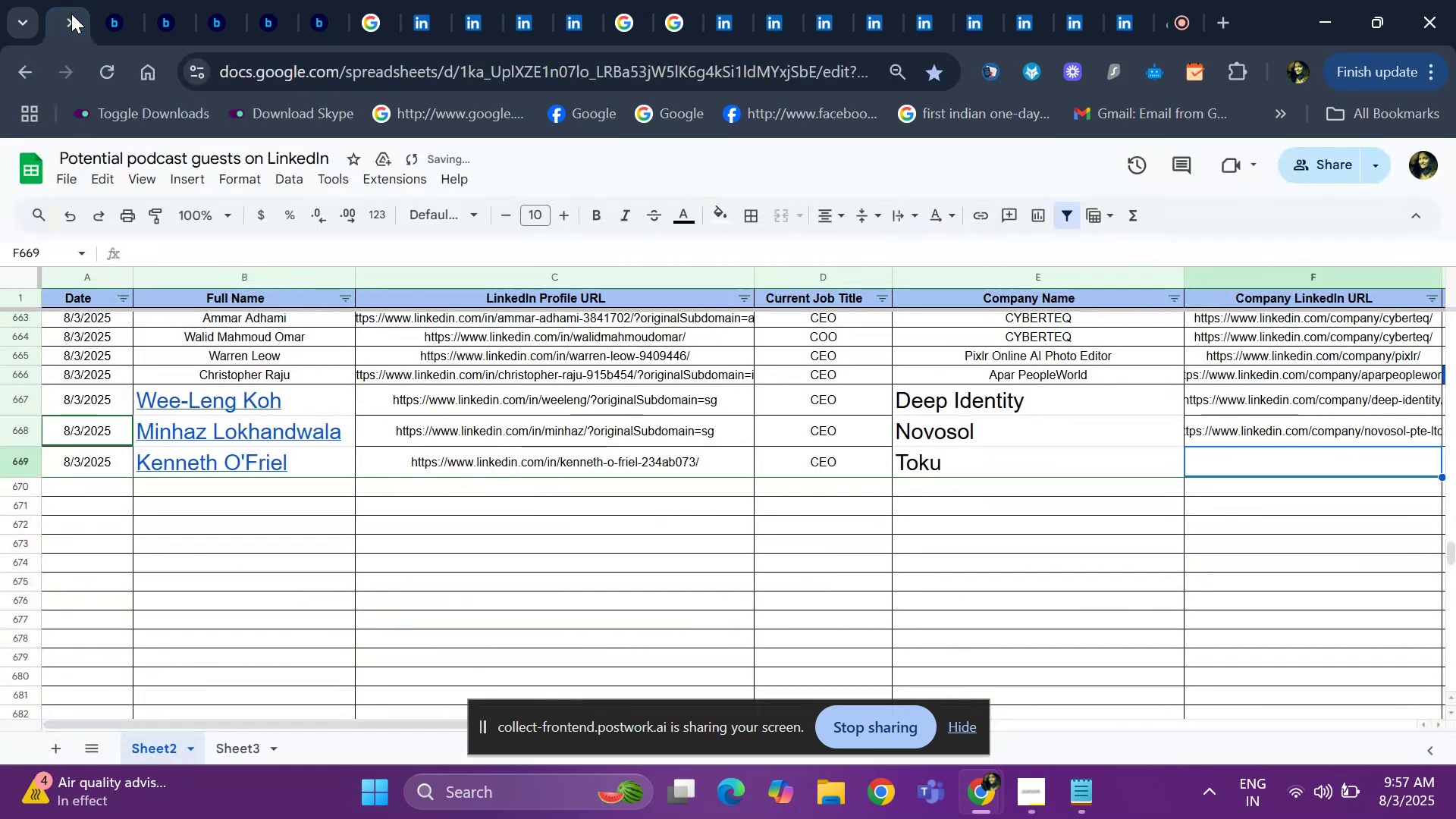 
key(ArrowRight)
 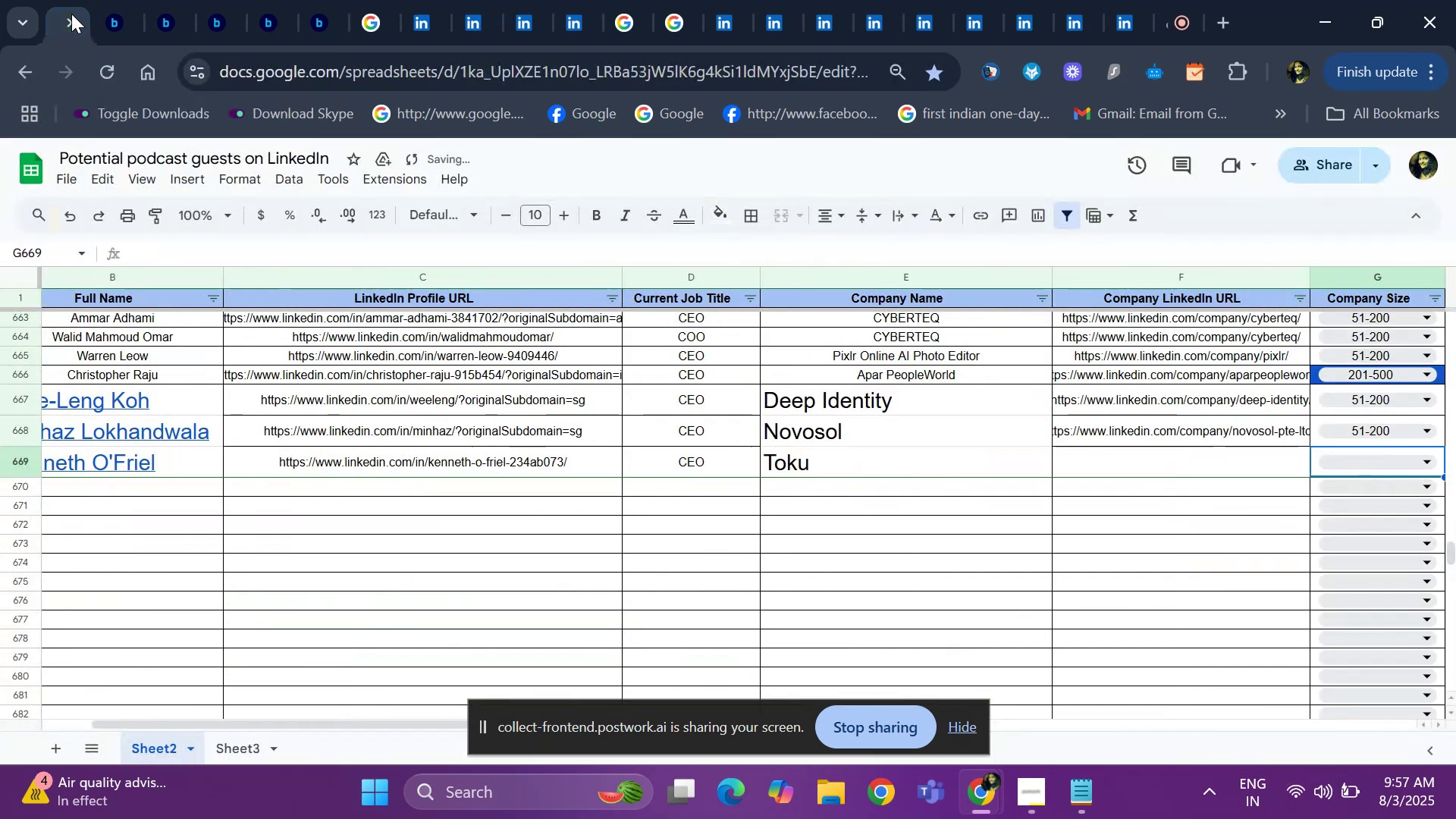 
key(ArrowRight)
 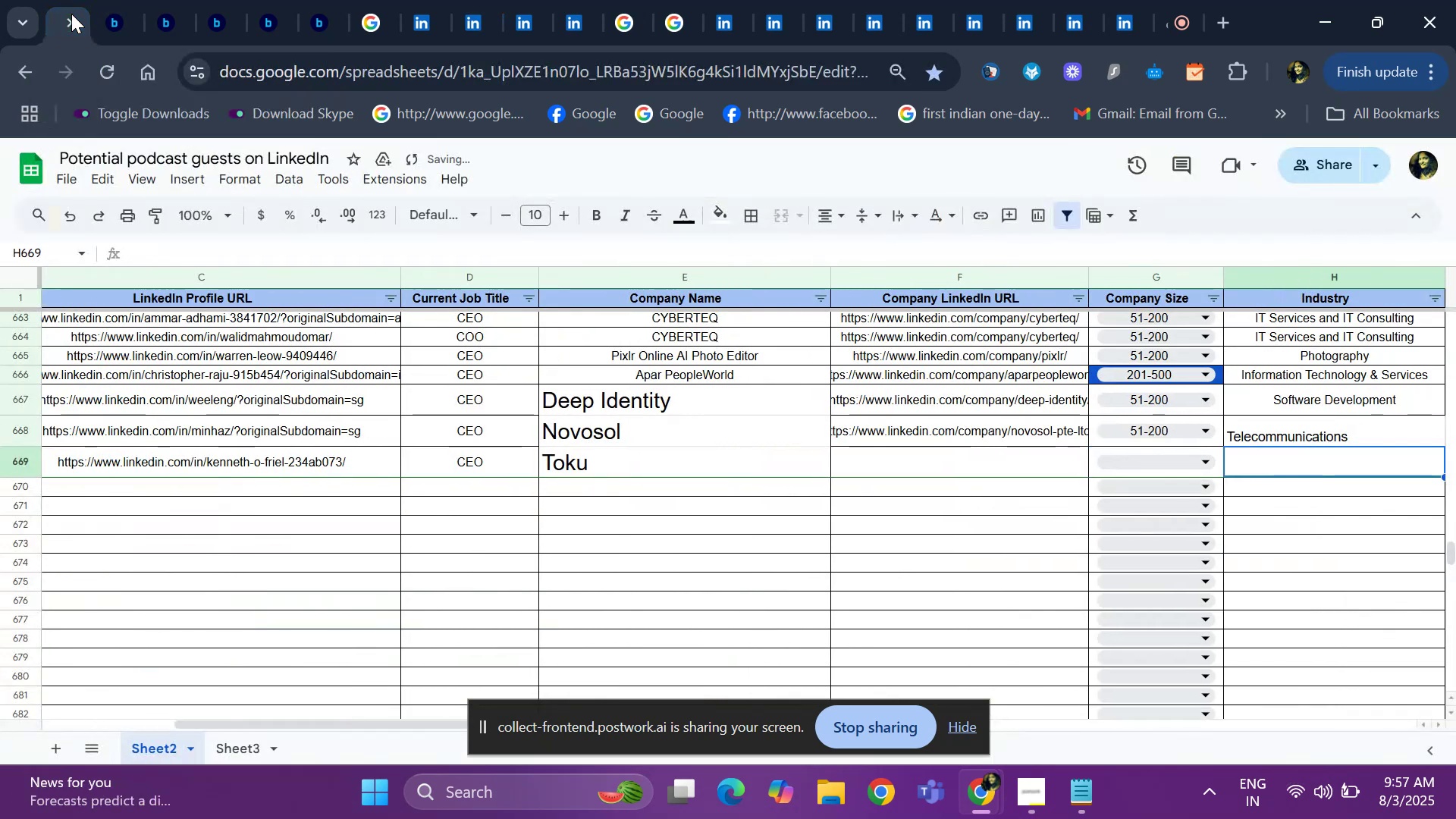 
key(ArrowLeft)
 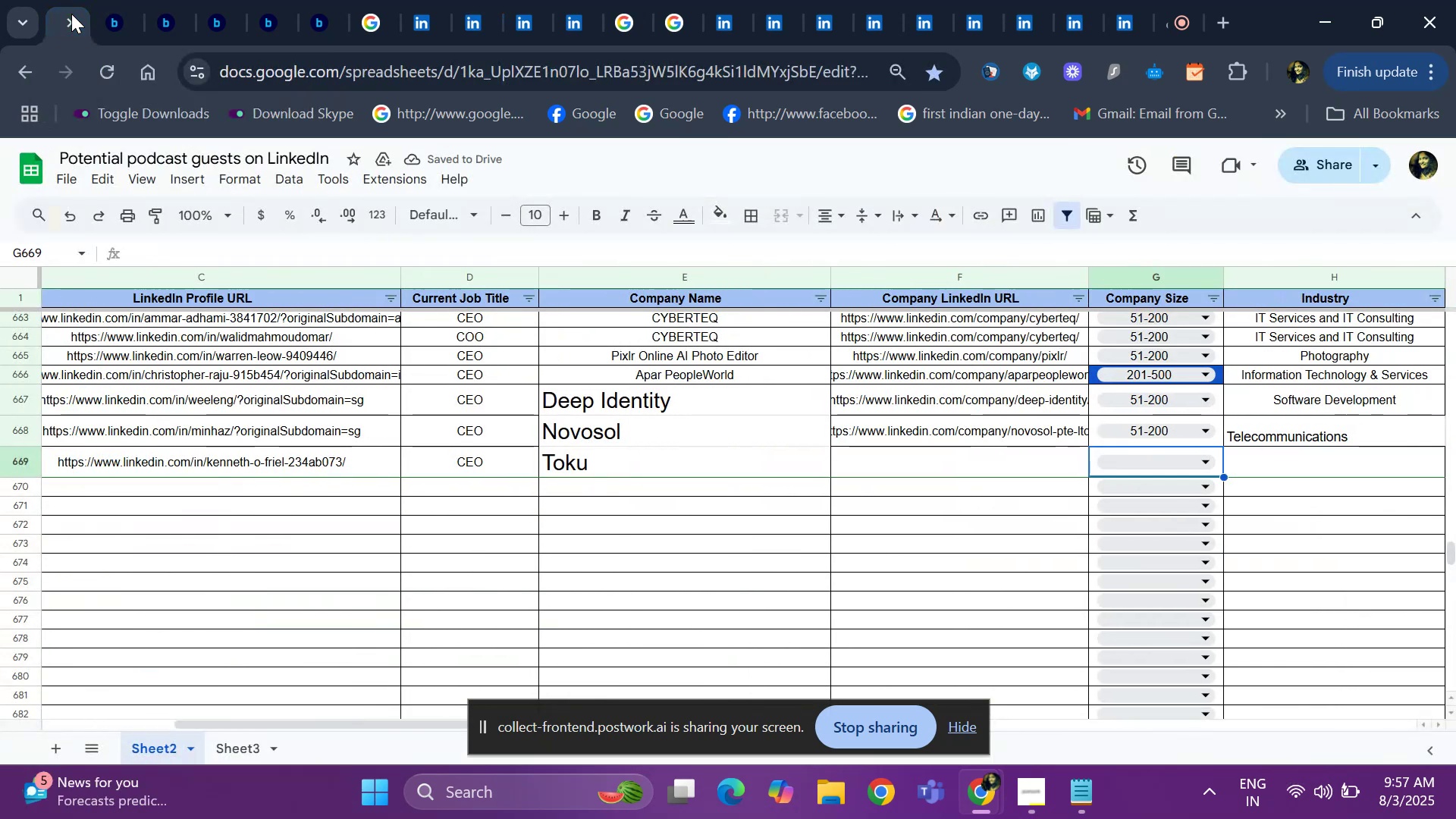 
key(ArrowLeft)
 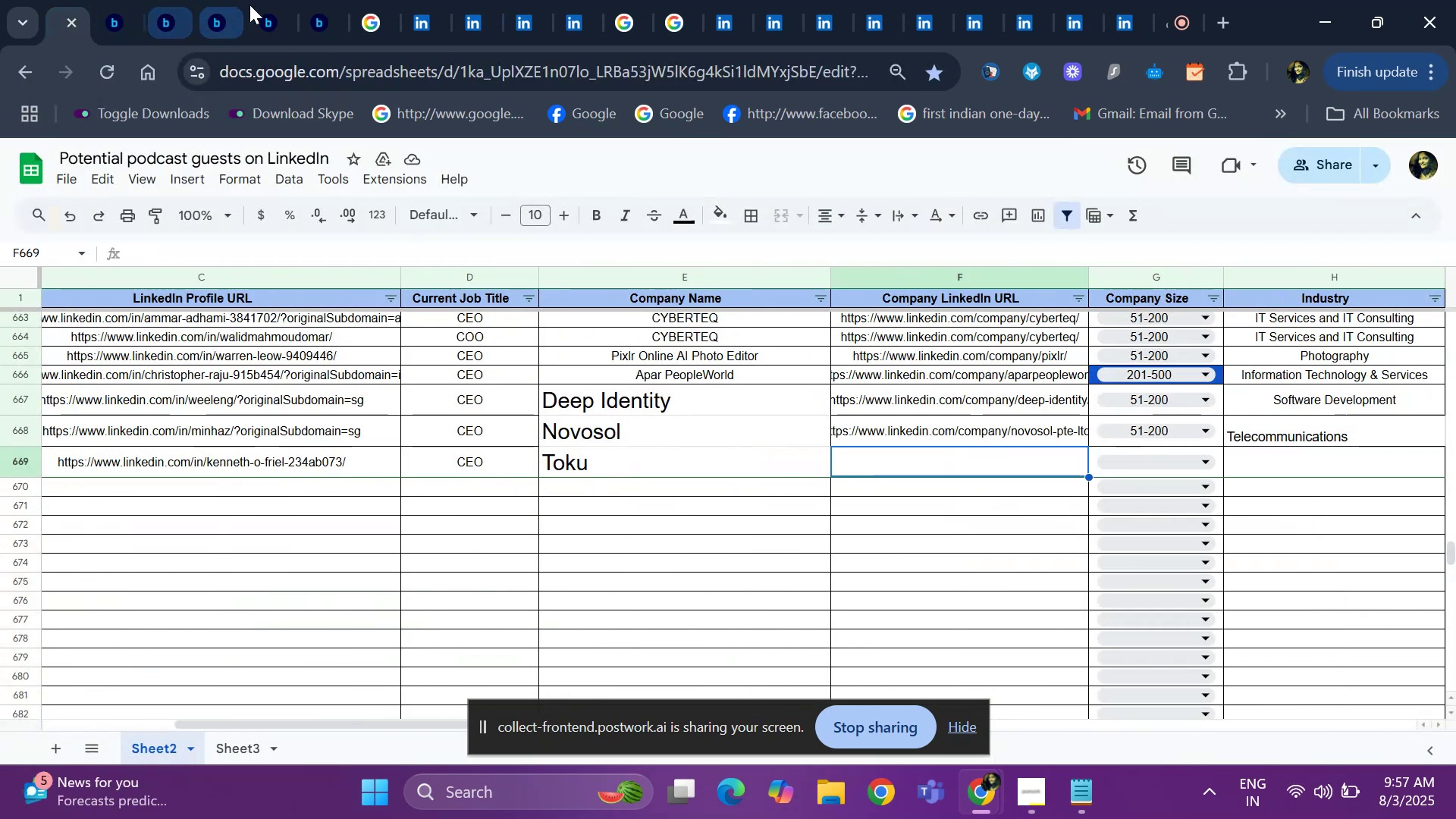 
mouse_move([276, 442])
 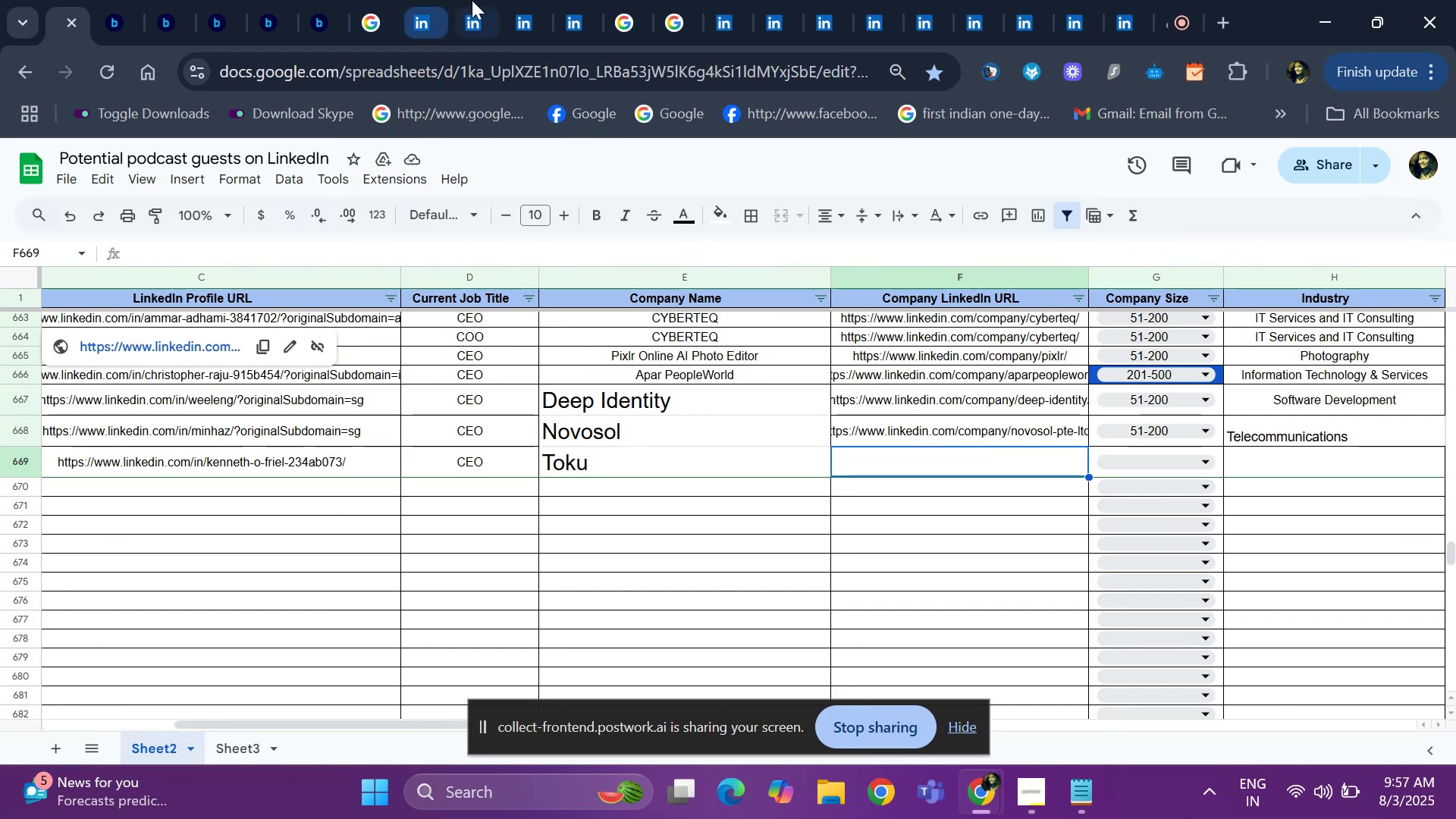 
left_click([474, 1])
 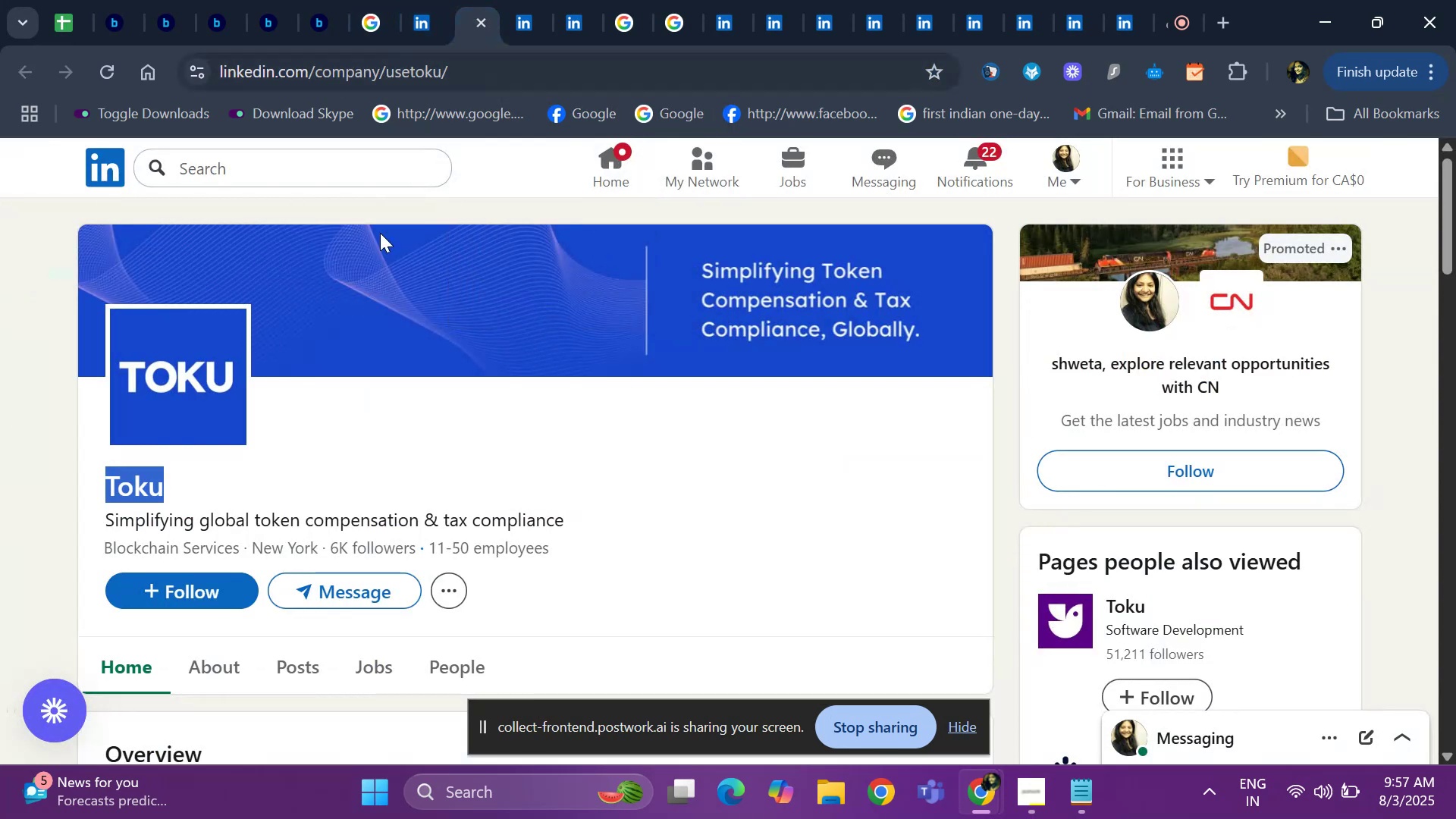 
key(Control+ControlLeft)
 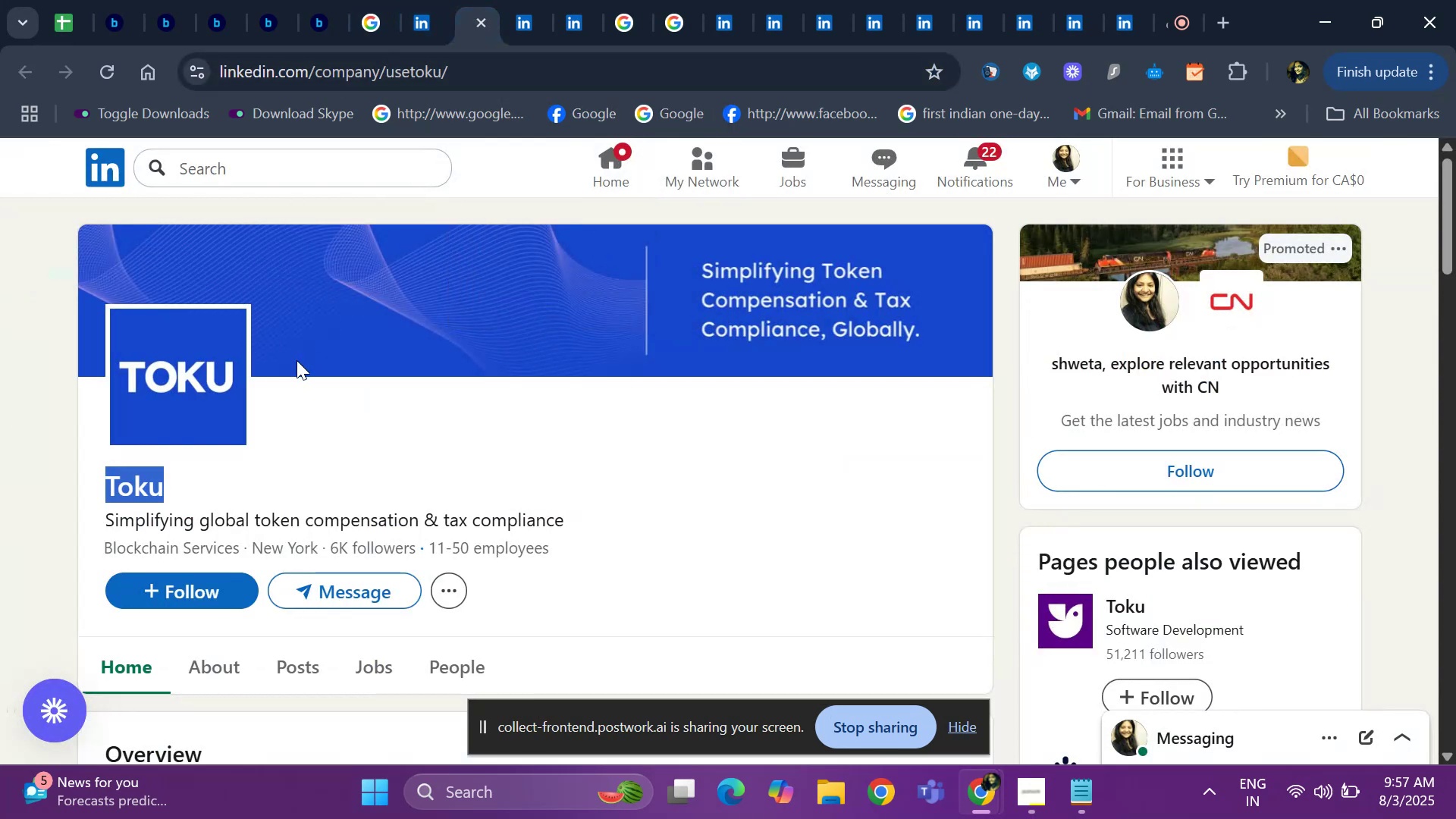 
key(Control+C)
 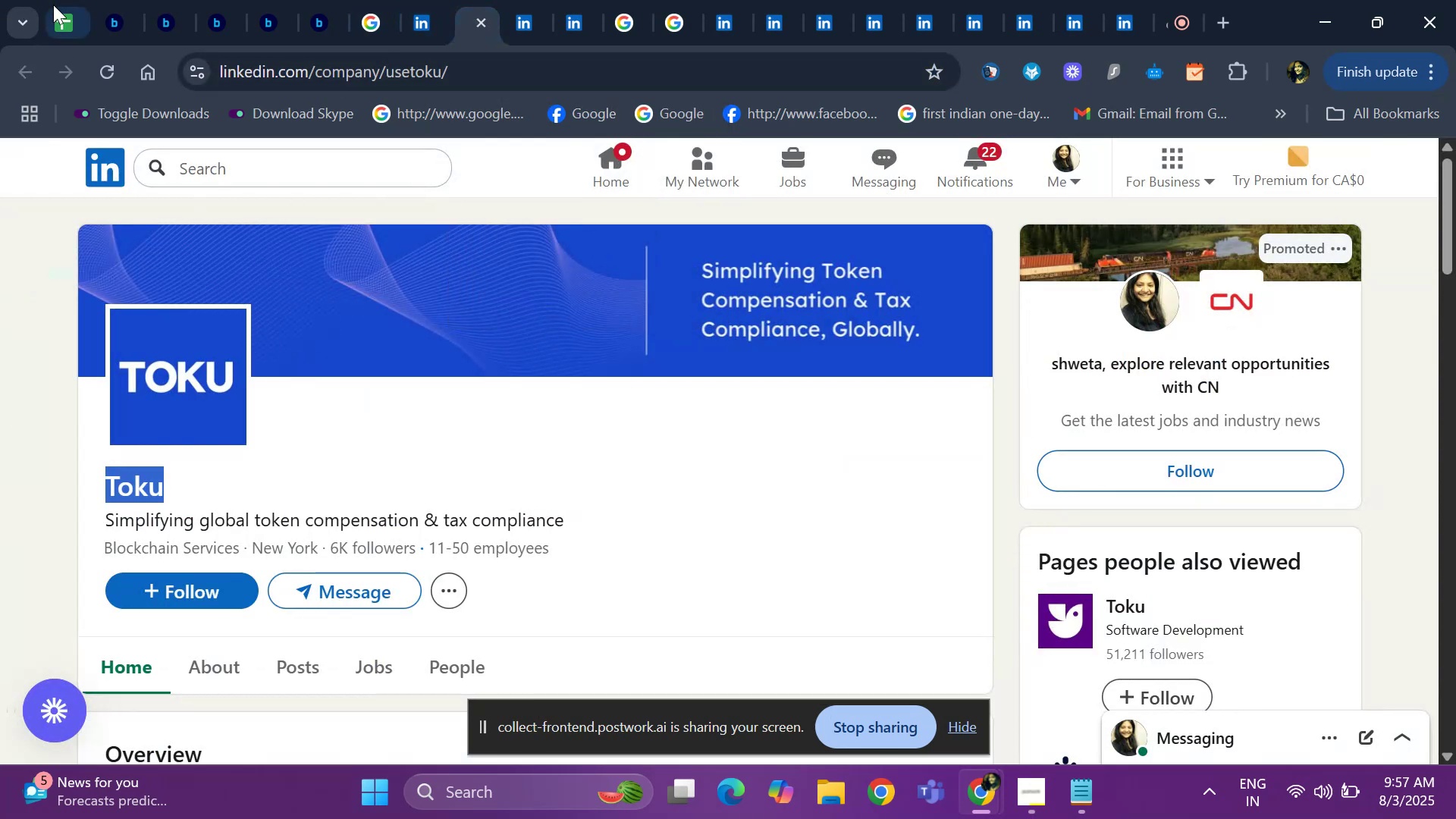 
left_click([56, 8])
 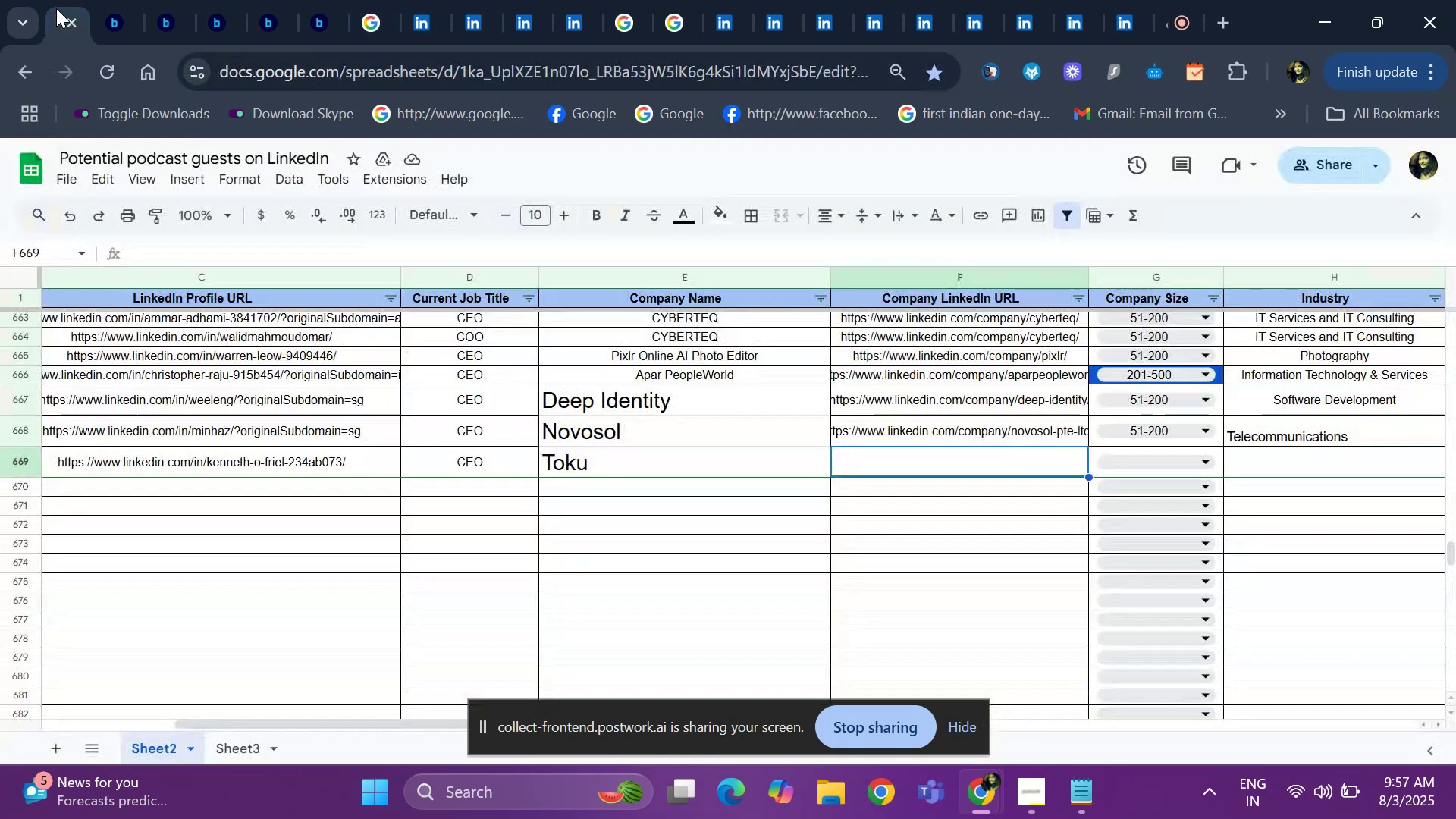 
key(Control+ControlLeft)
 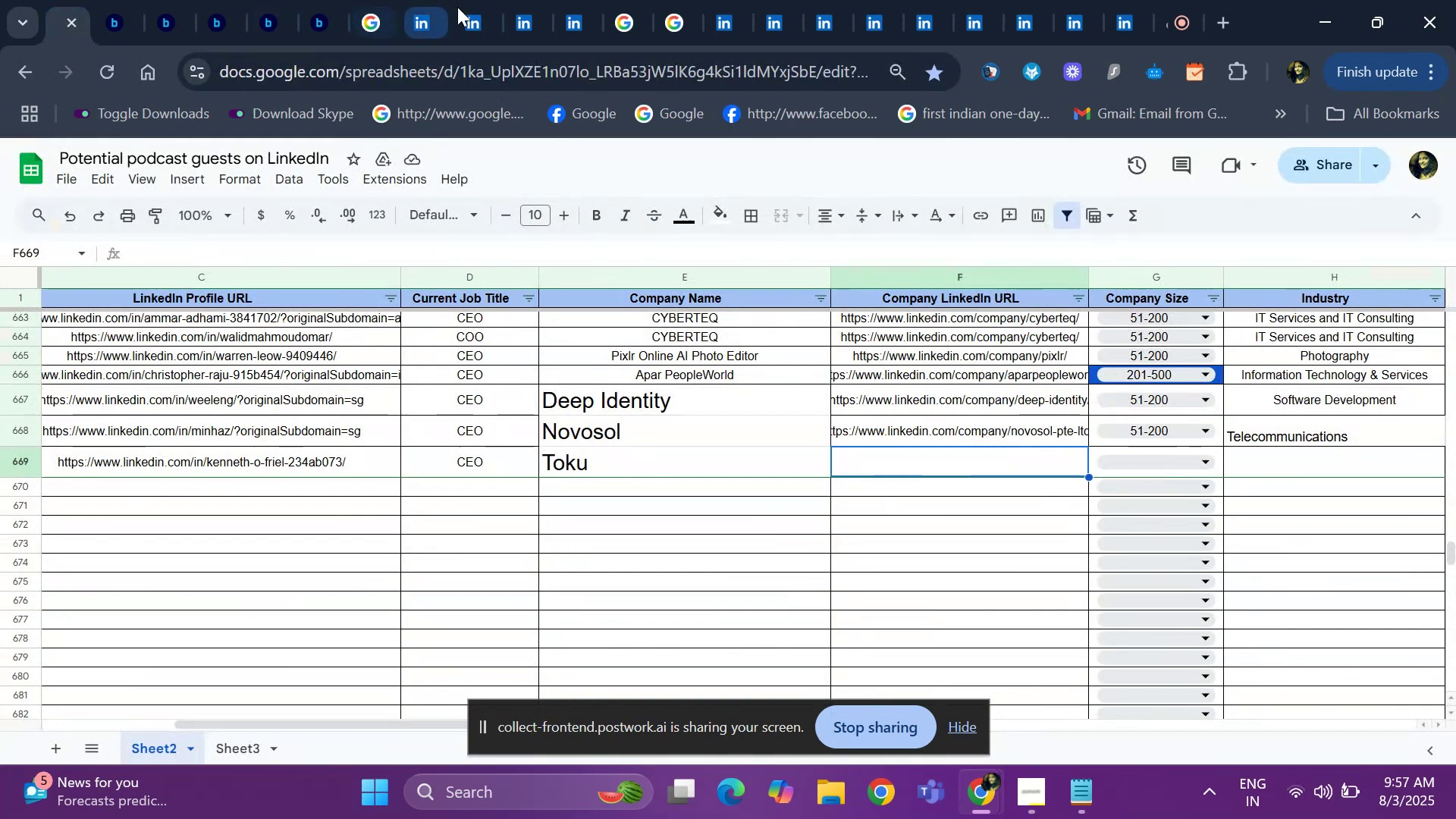 
left_click([483, 5])
 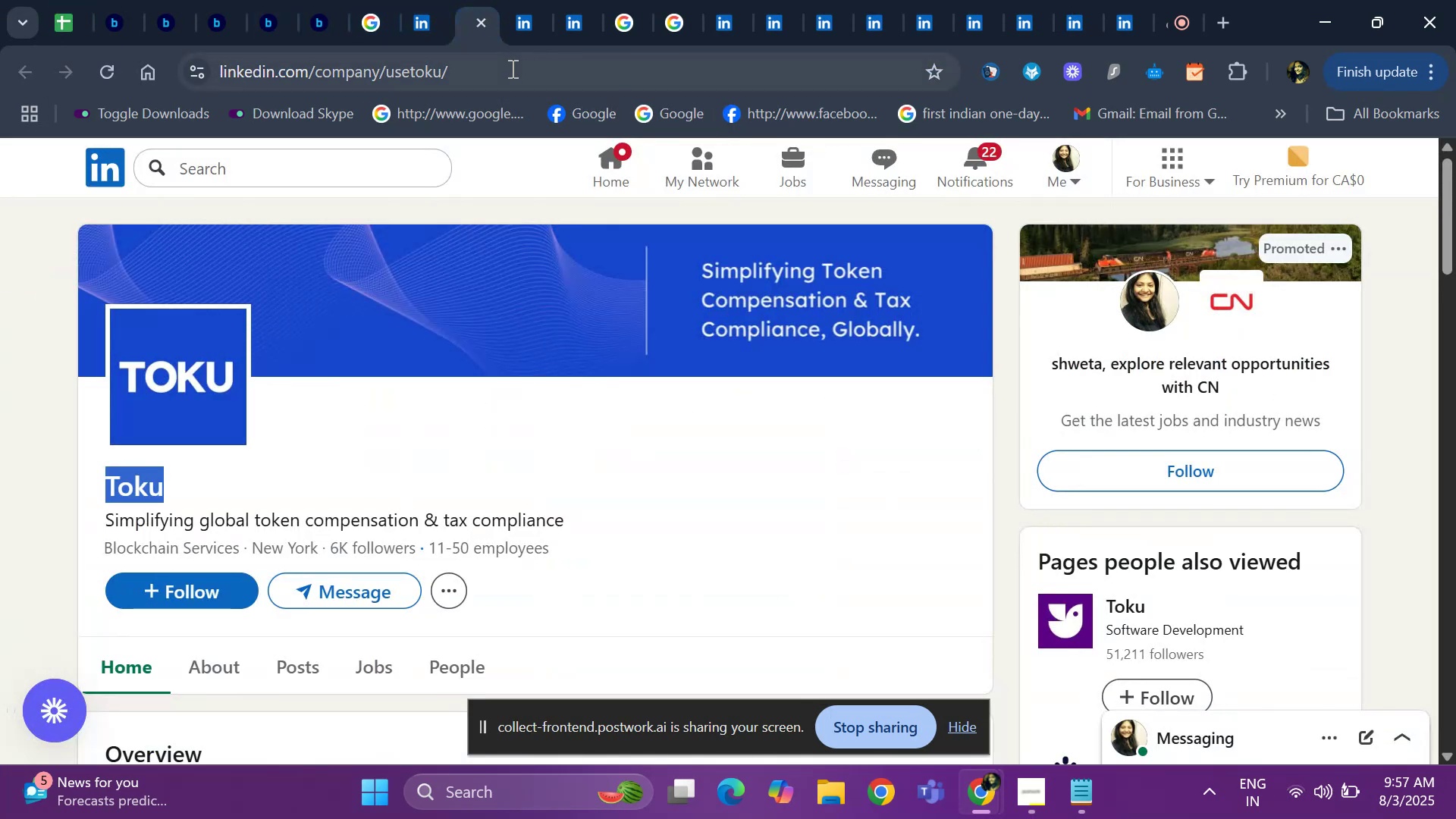 
left_click([511, 68])
 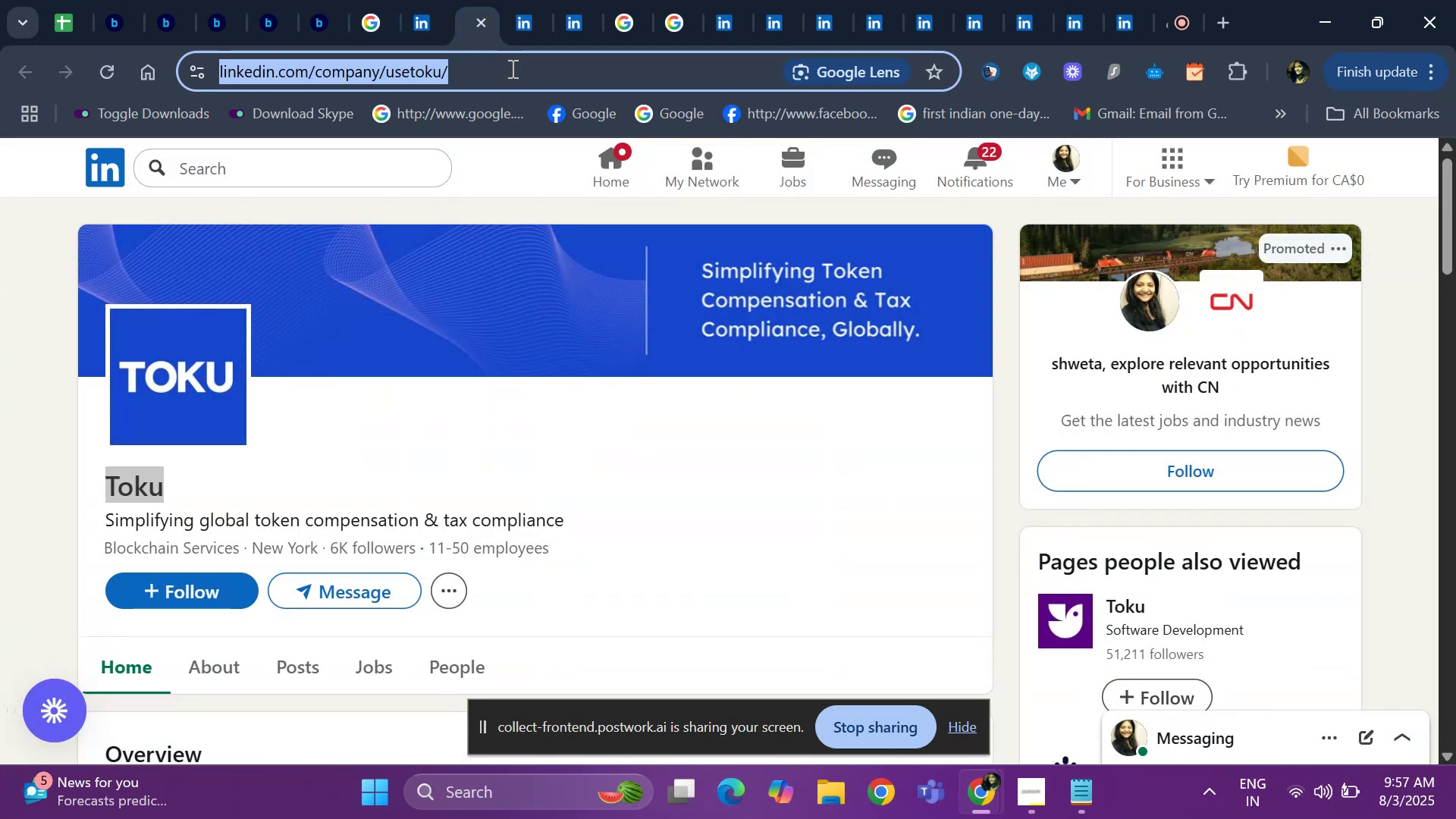 
key(Control+ControlLeft)
 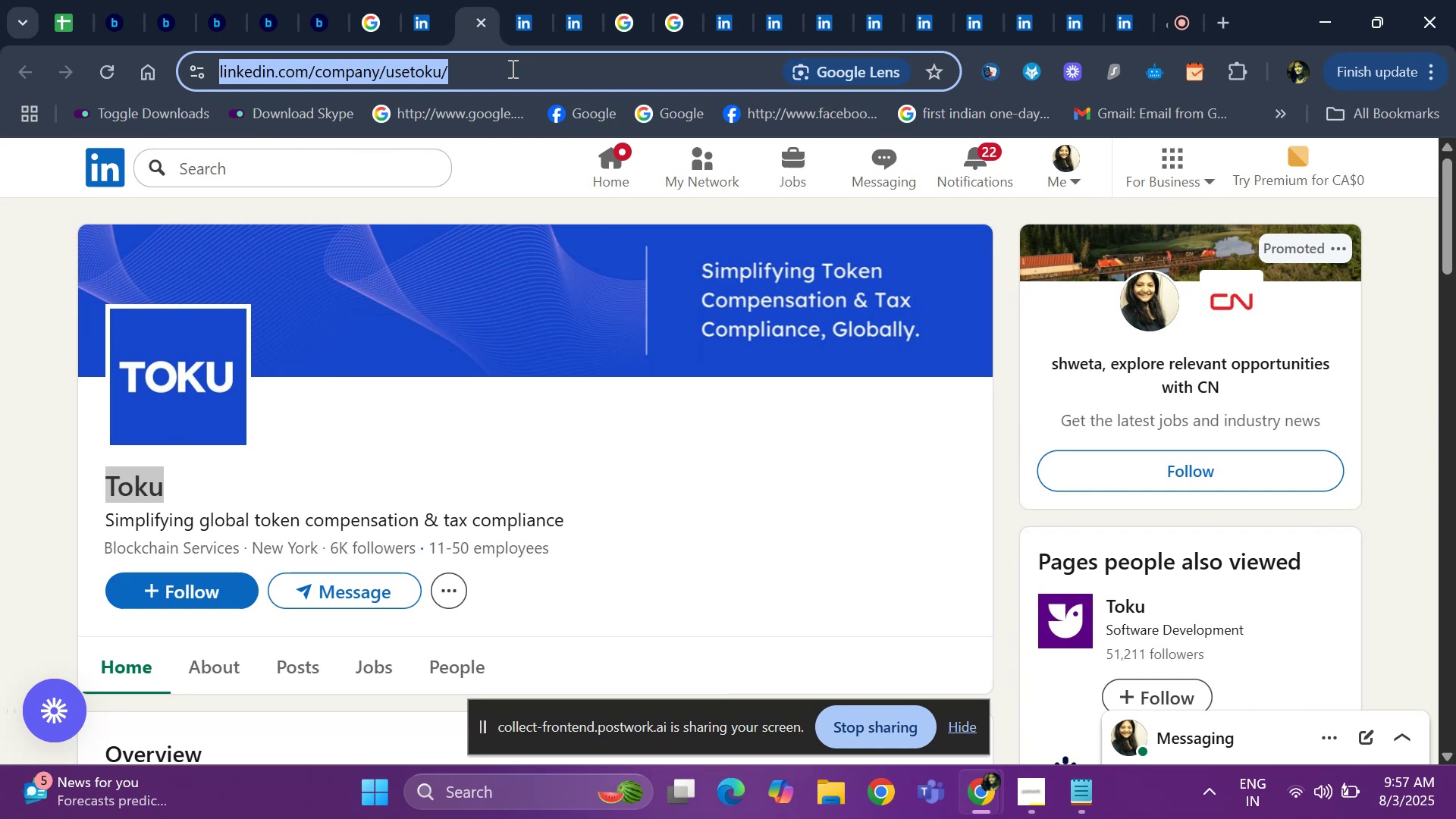 
key(Control+C)
 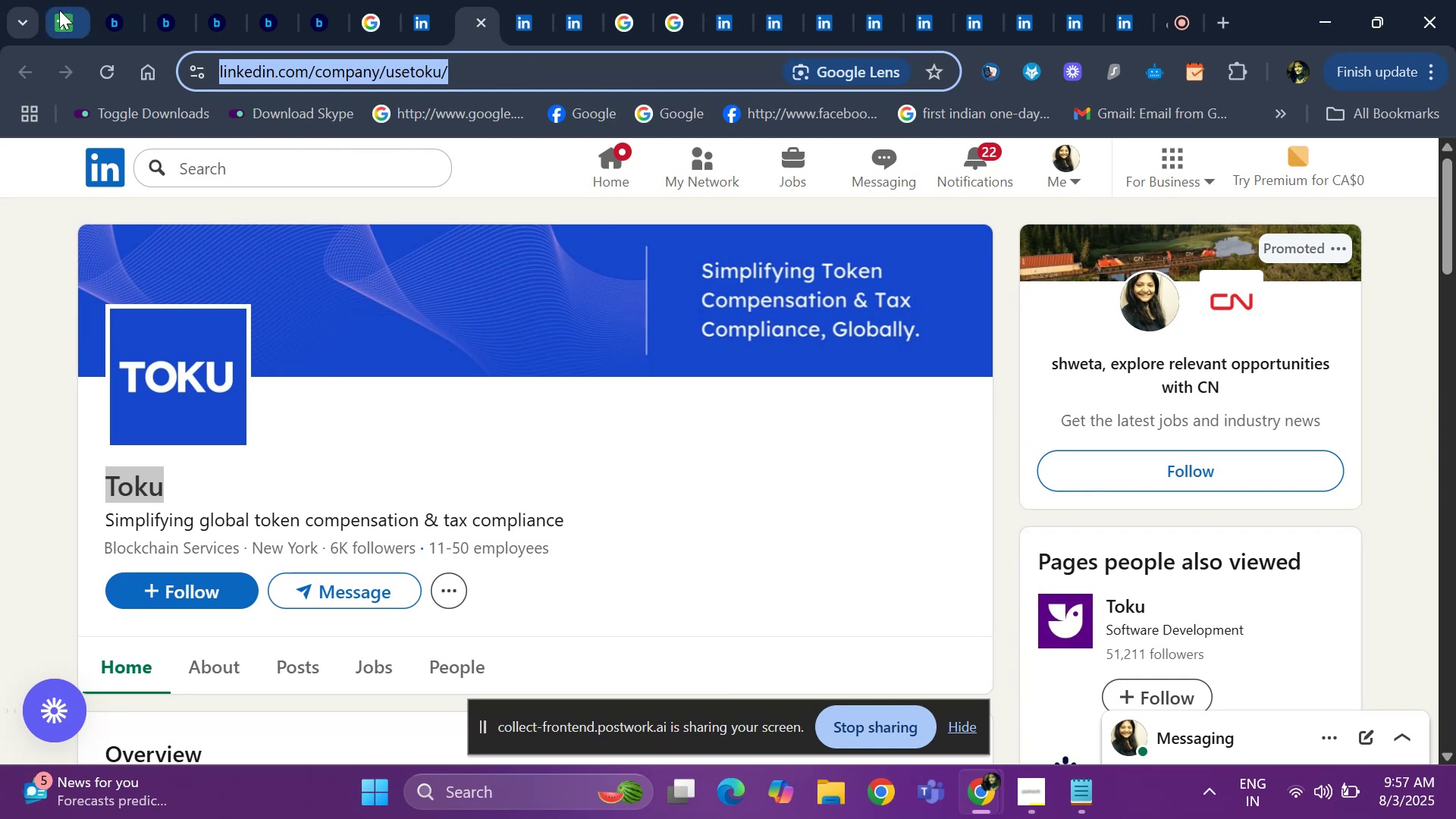 
left_click([59, 10])
 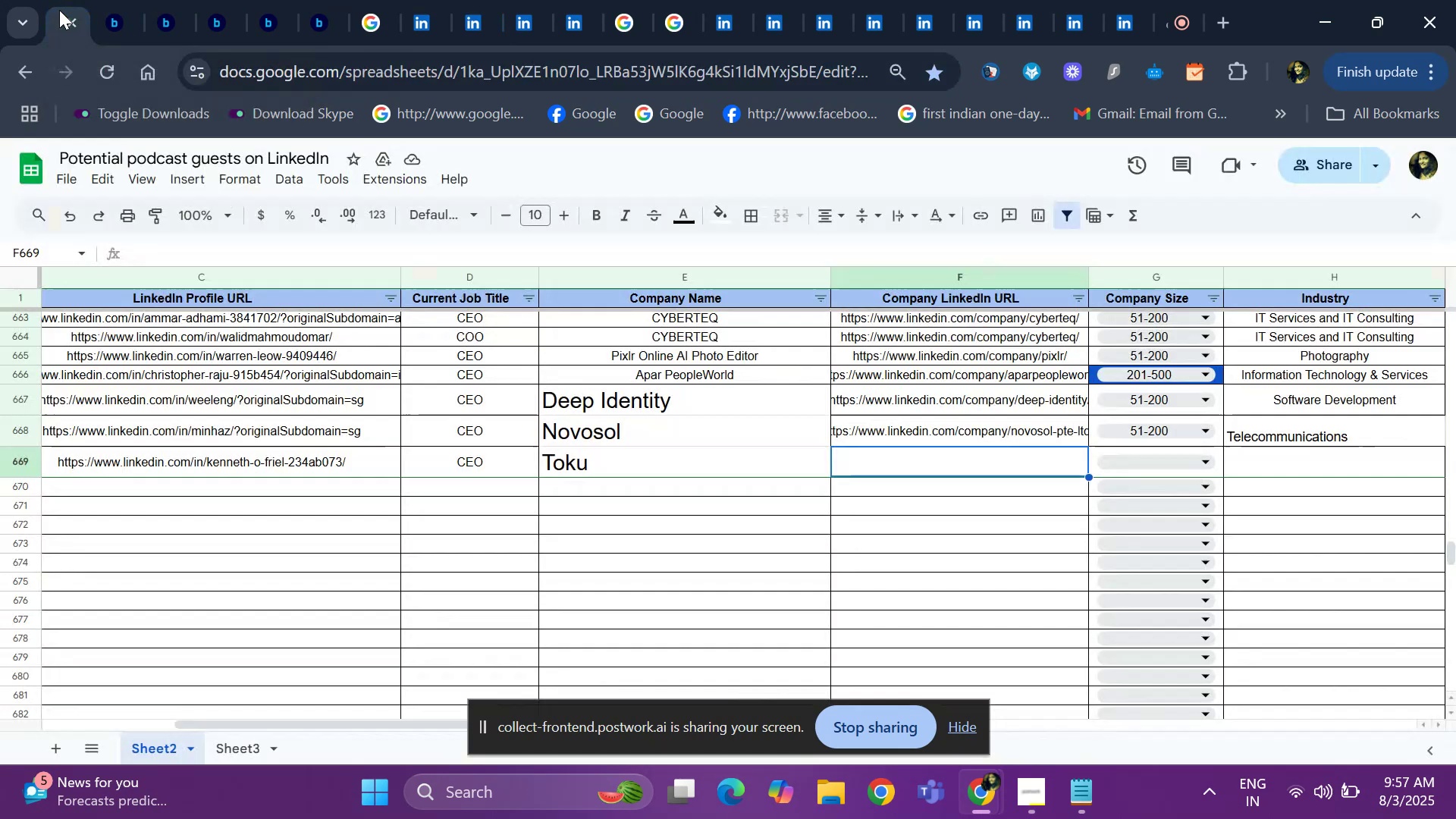 
key(Control+ControlLeft)
 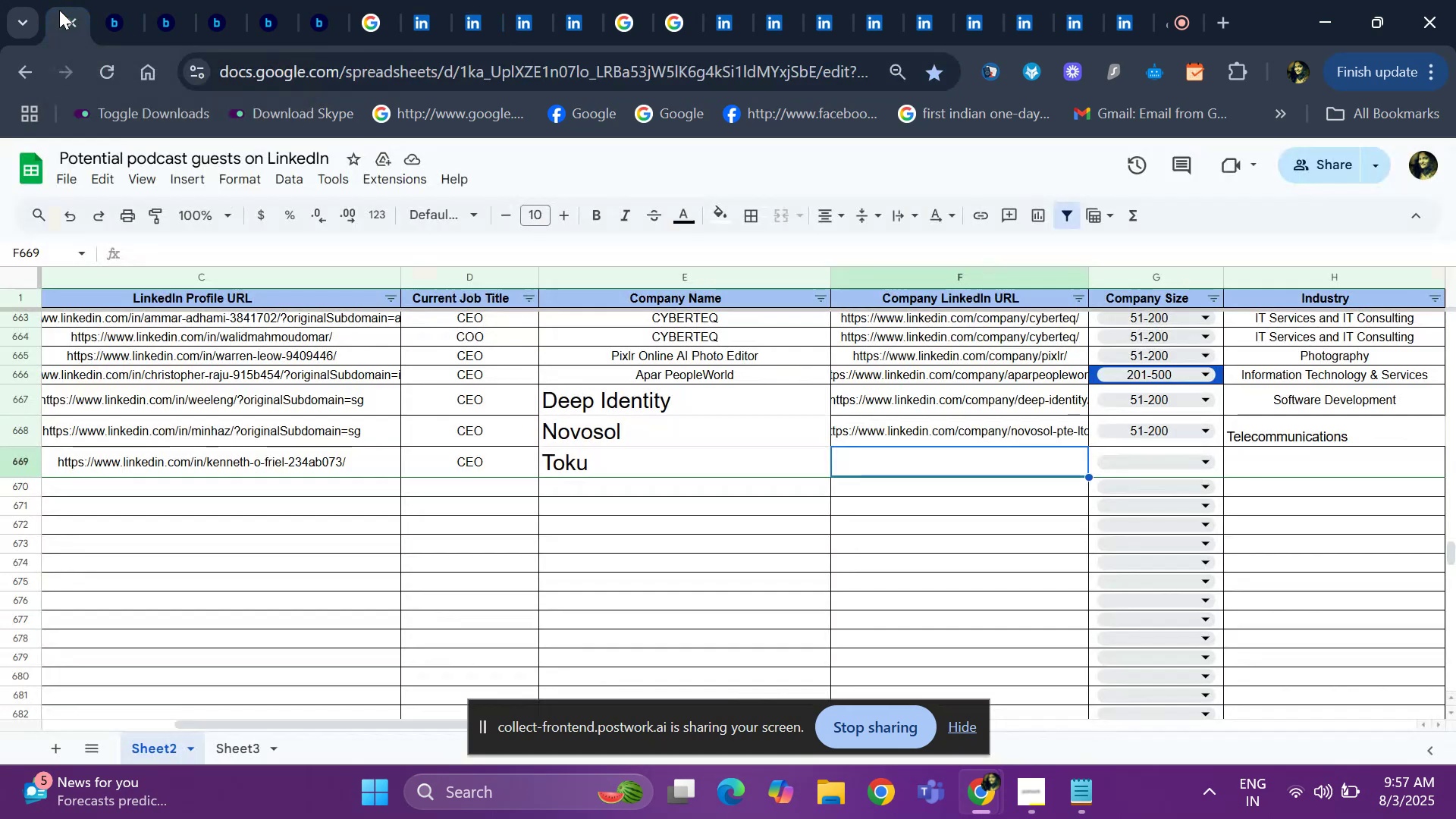 
key(Control+V)
 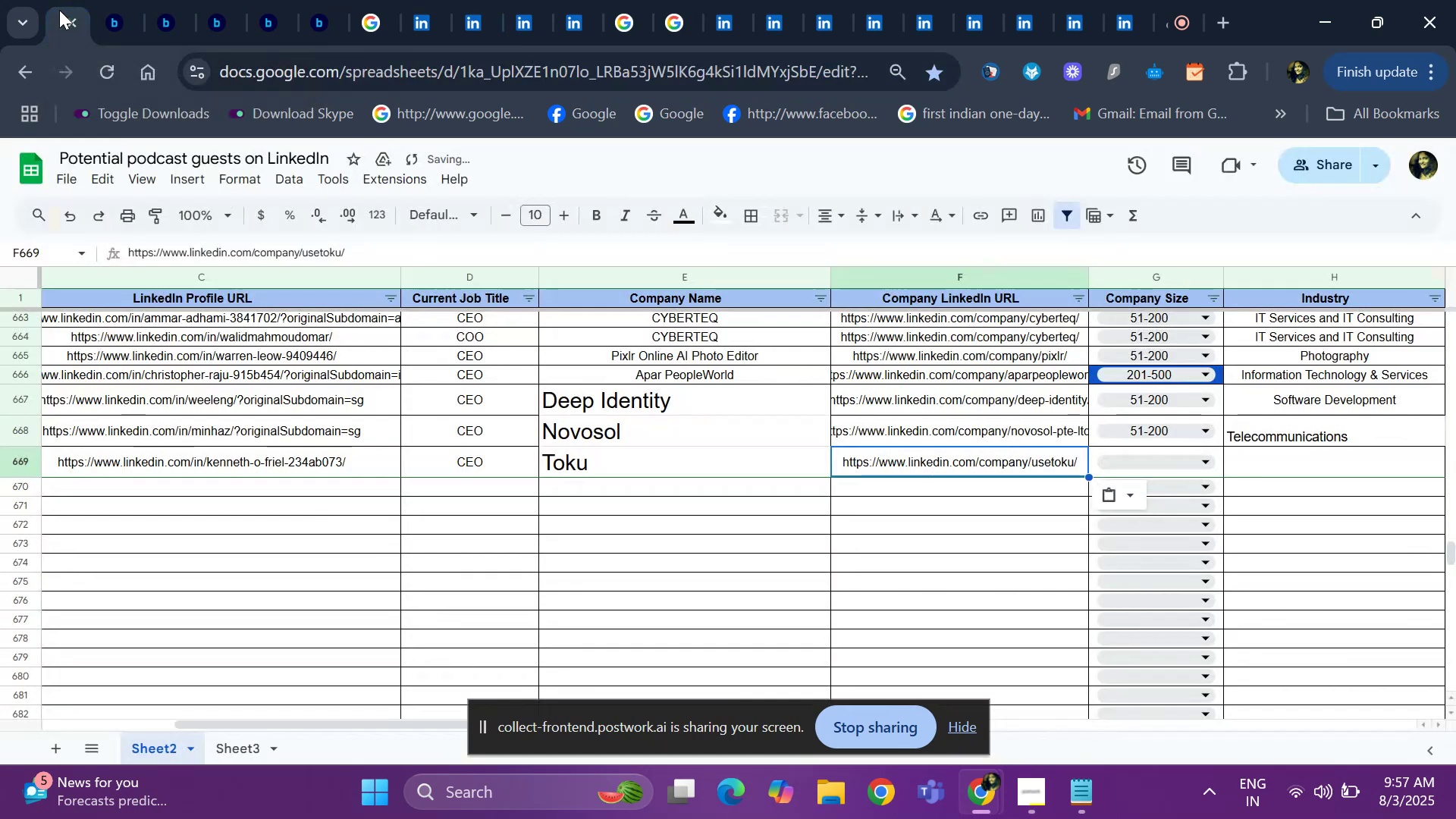 
key(ArrowRight)
 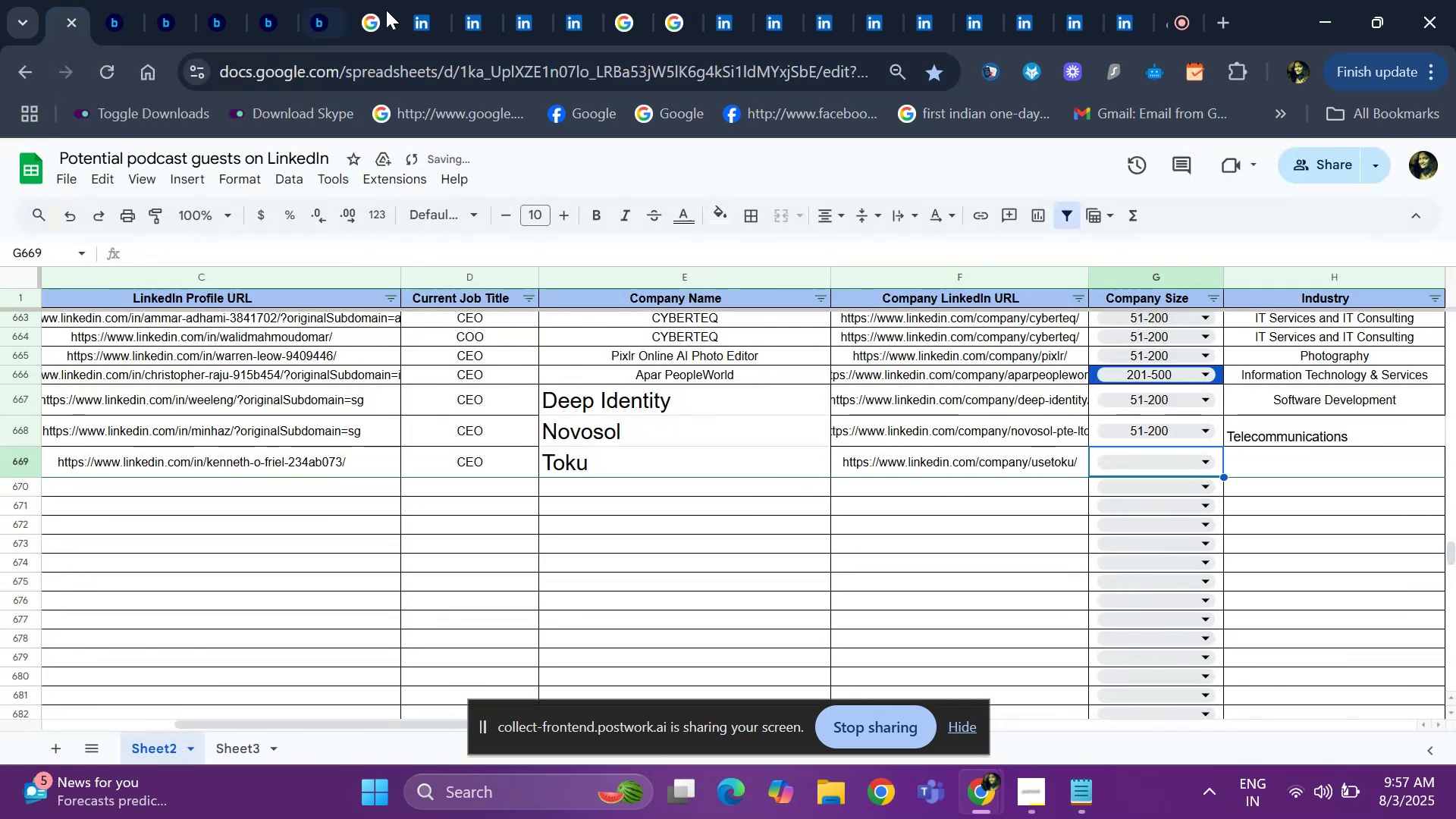 
key(Enter)
 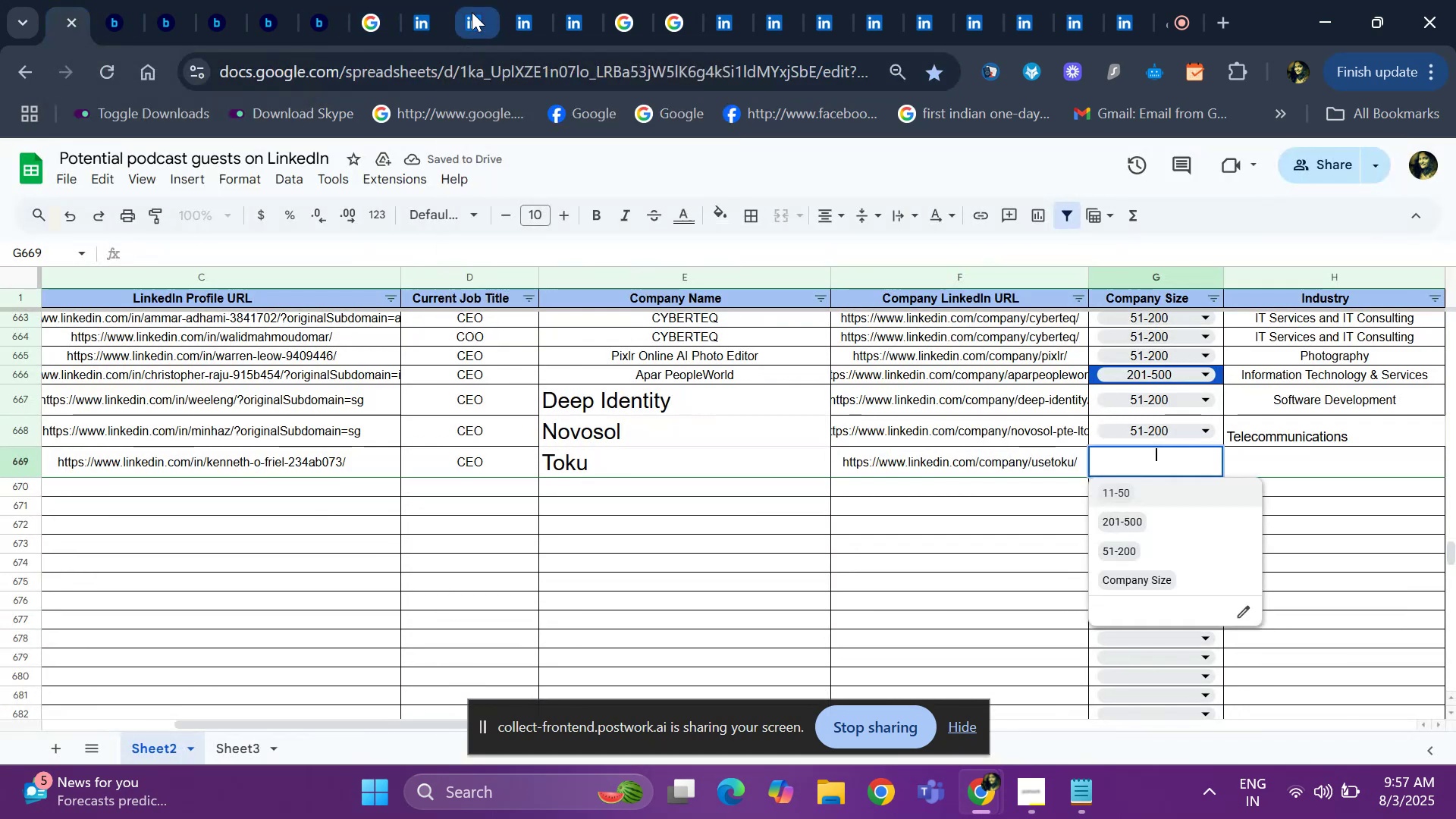 
key(ArrowDown)
 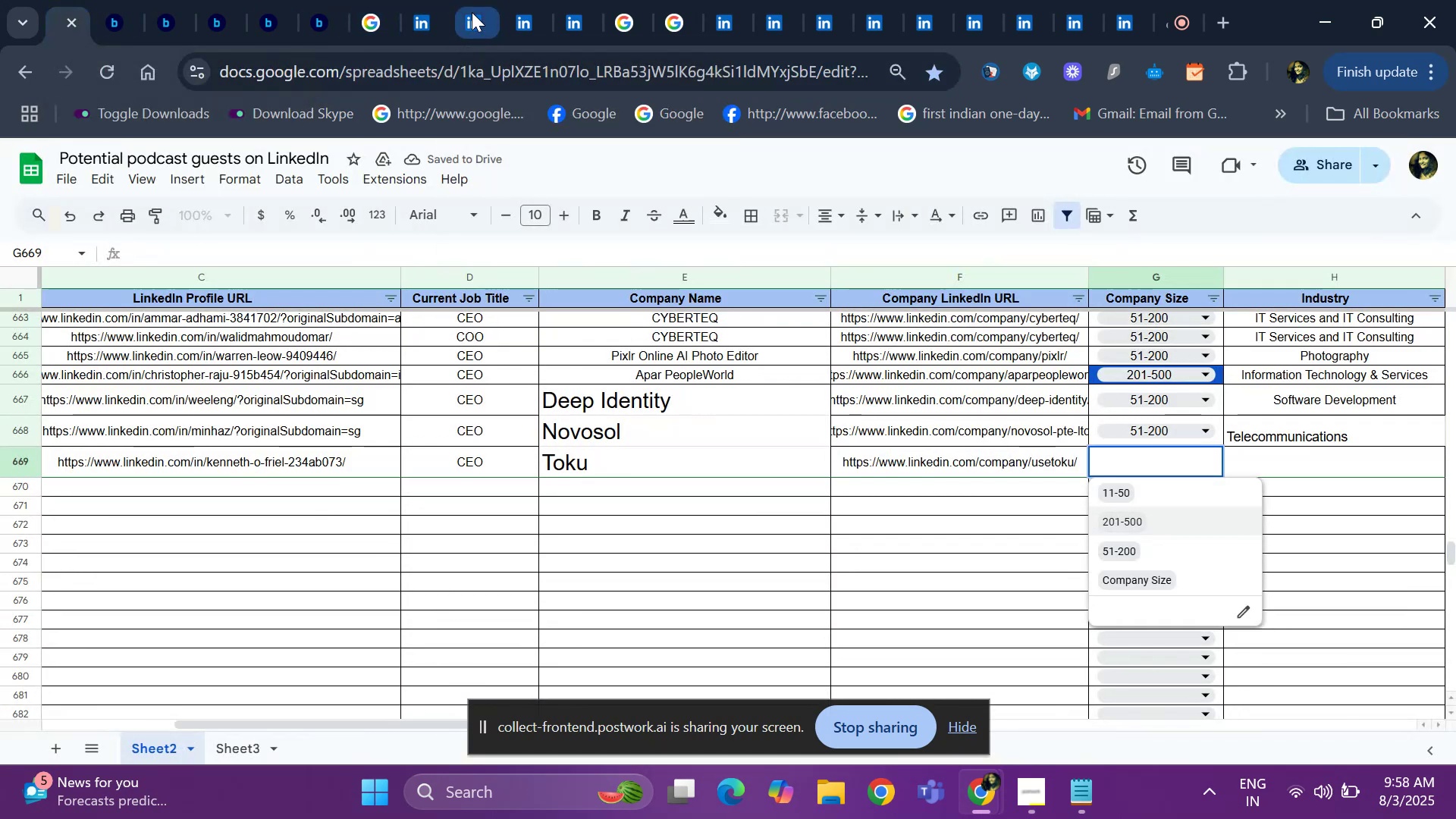 
key(Shift+ShiftRight)
 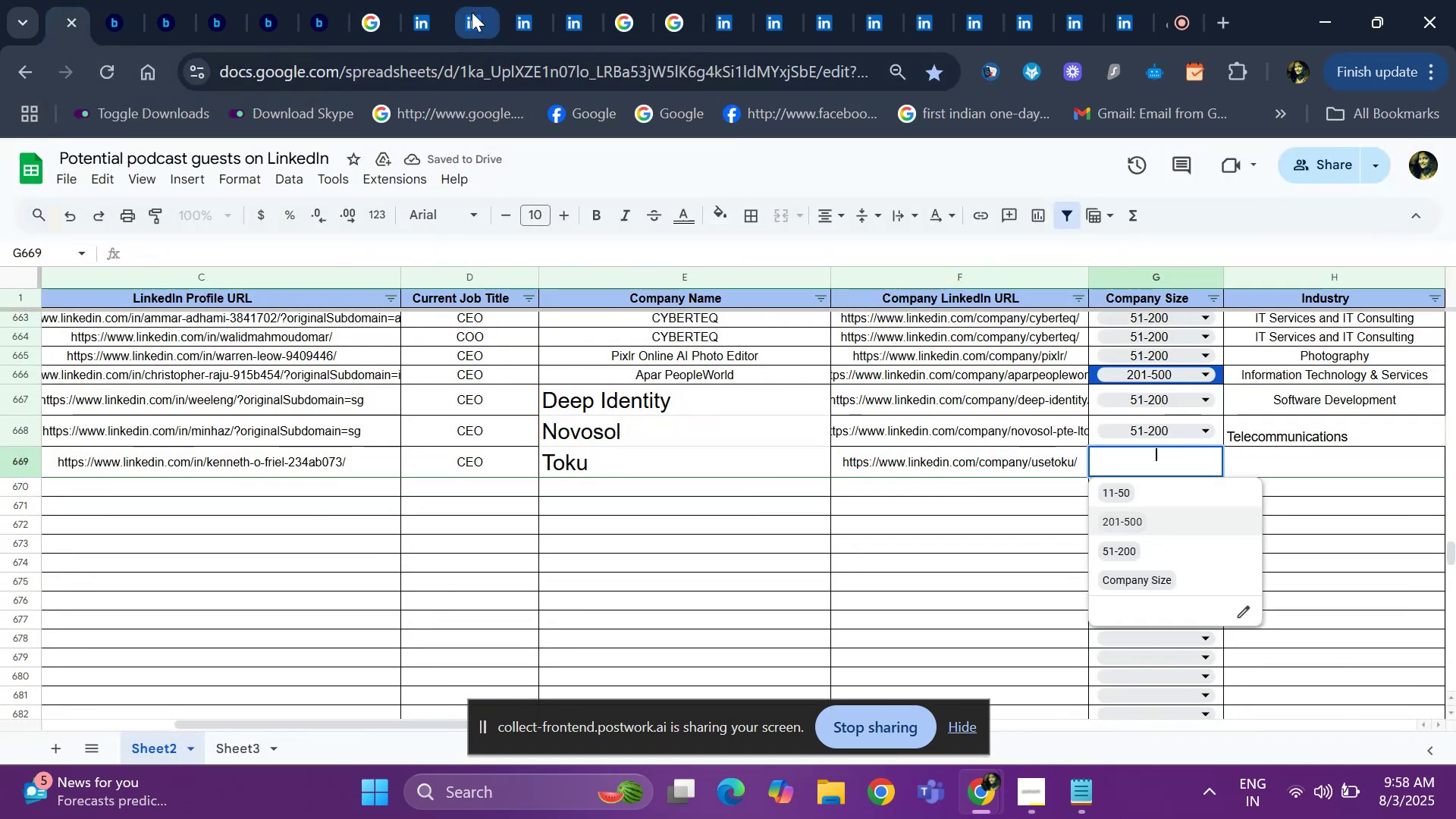 
key(ArrowUp)
 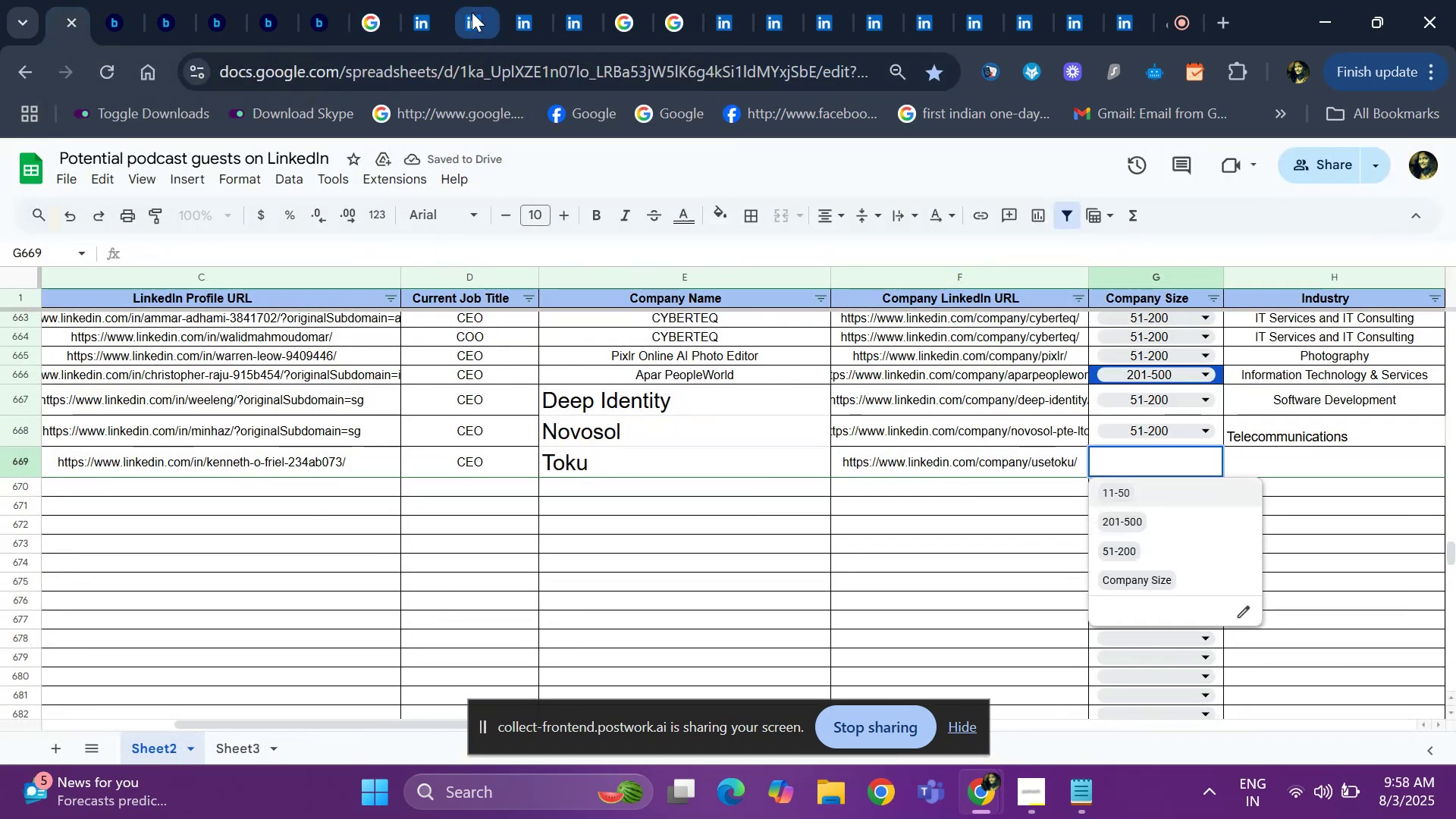 
key(Enter)
 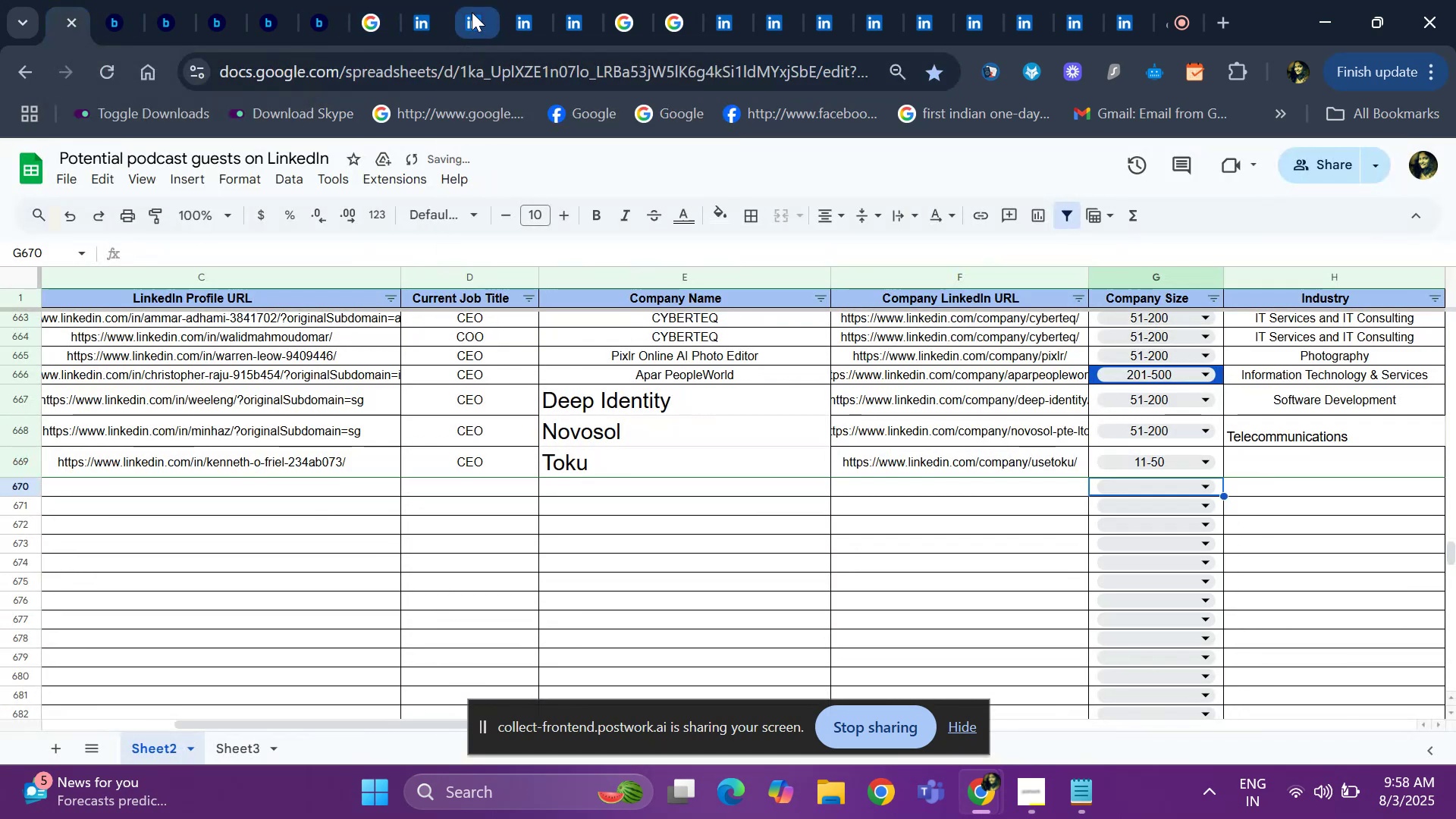 
key(ArrowUp)
 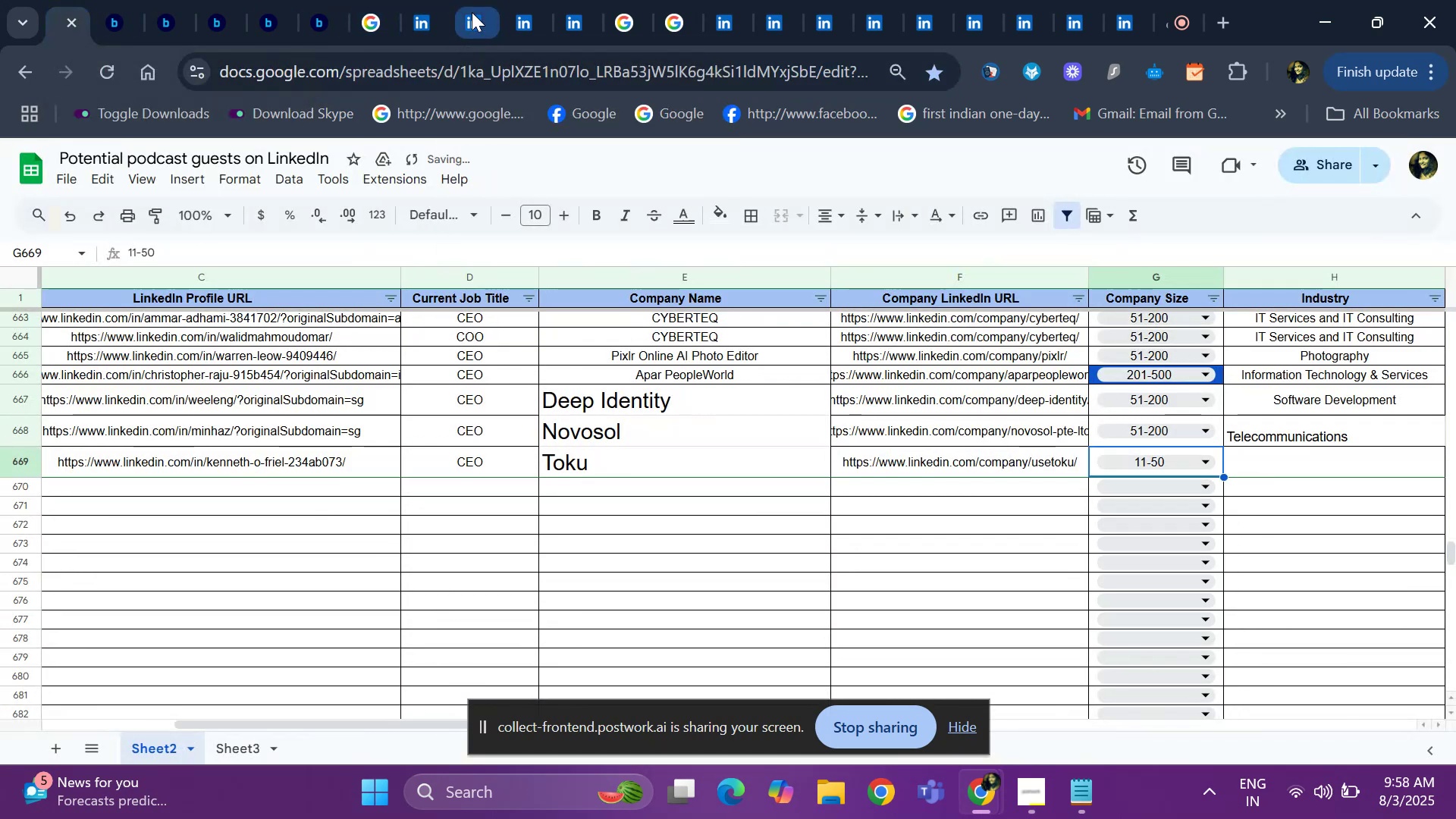 
key(ArrowRight)
 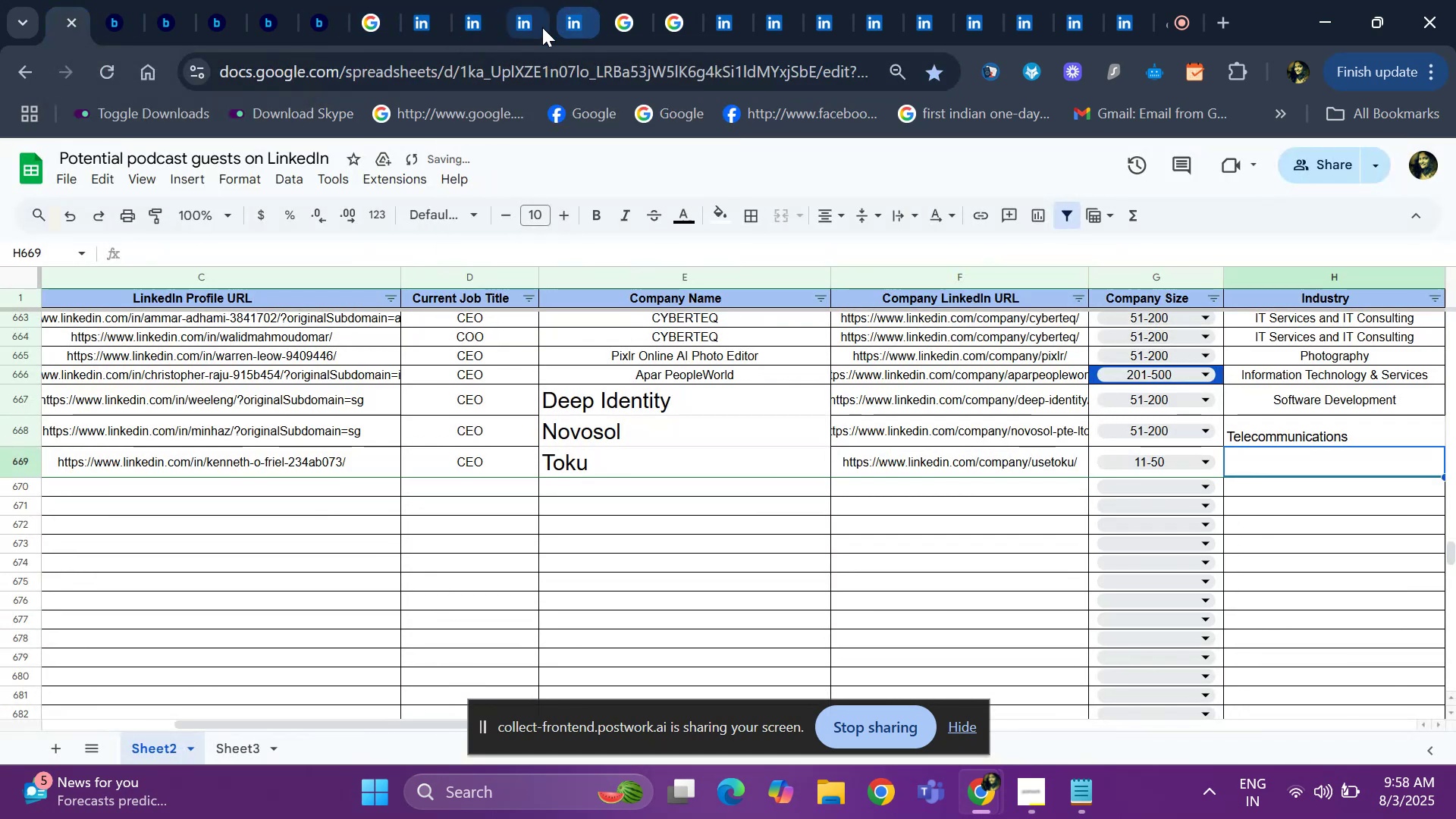 
left_click([535, 33])
 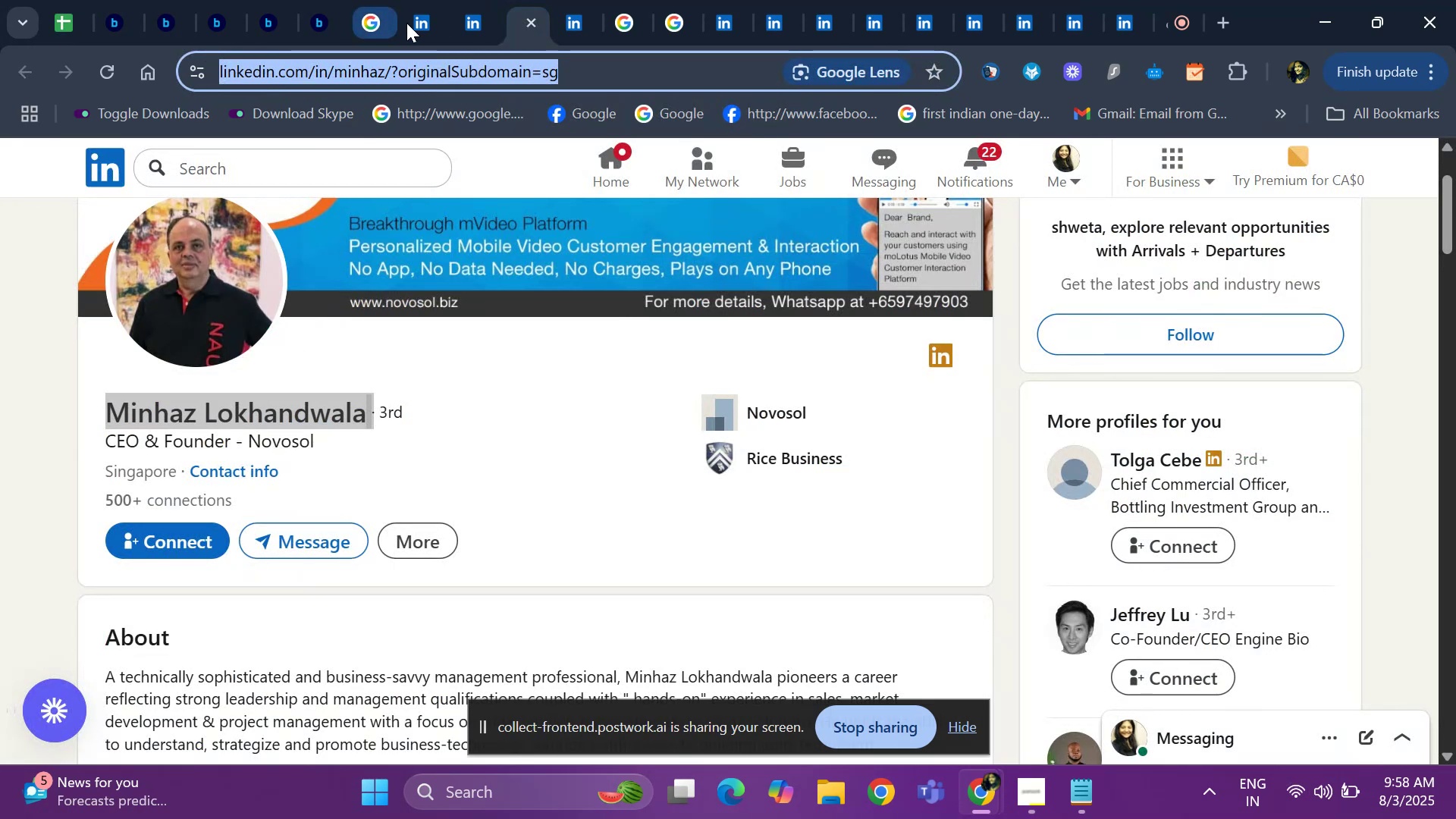 
left_click([469, 41])
 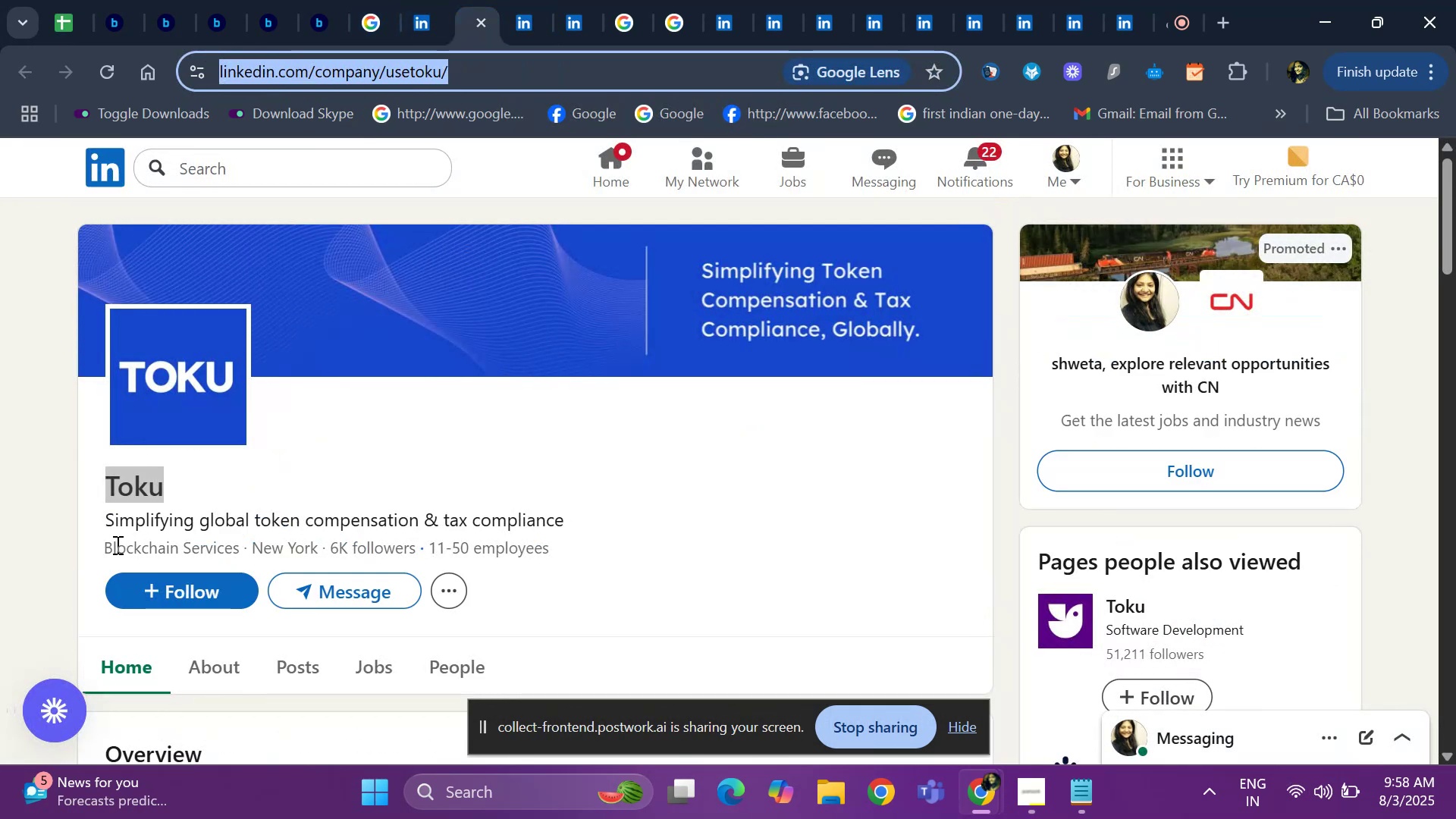 
left_click([109, 545])
 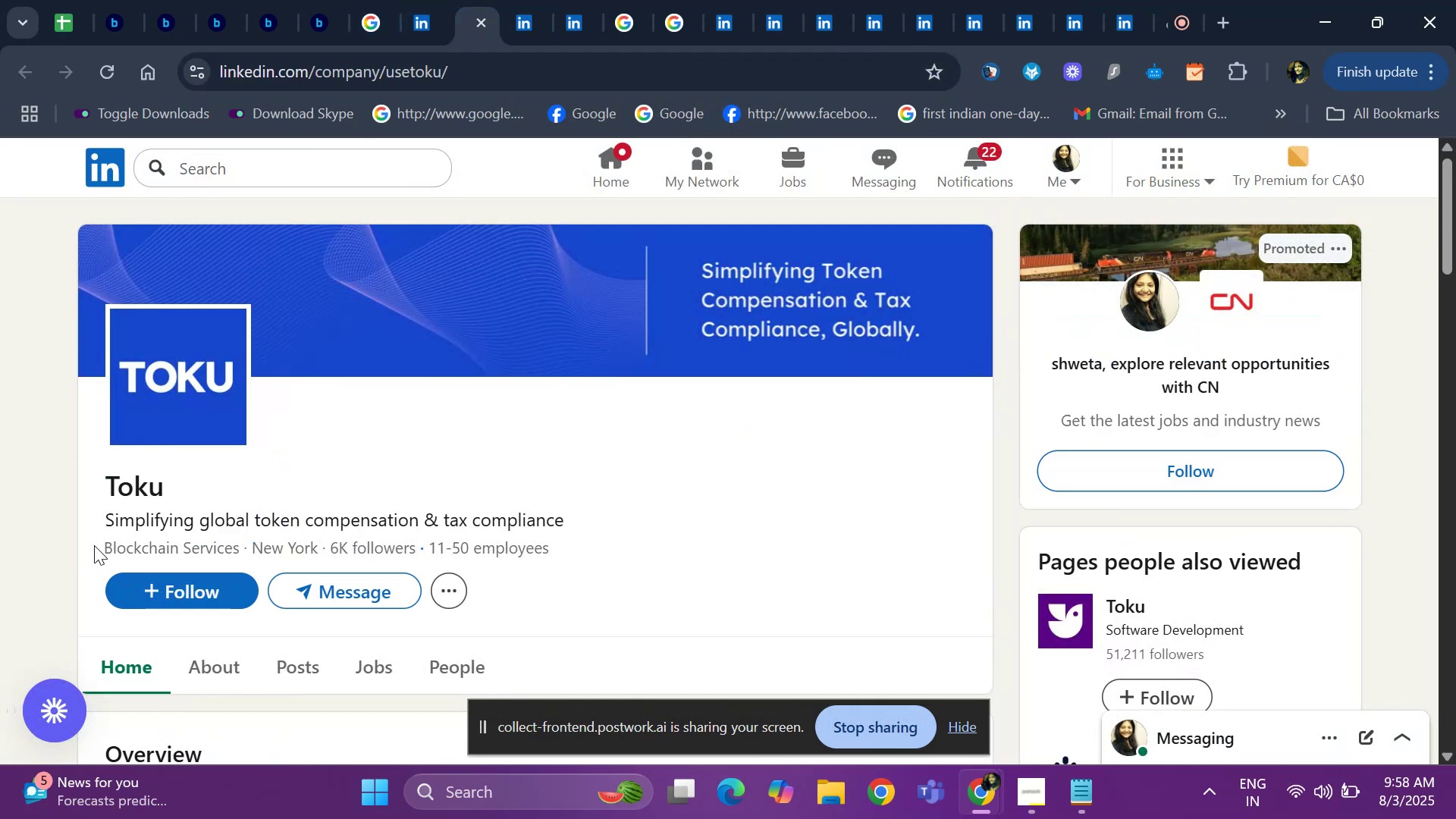 
left_click_drag(start_coordinate=[92, 545], to_coordinate=[240, 540])
 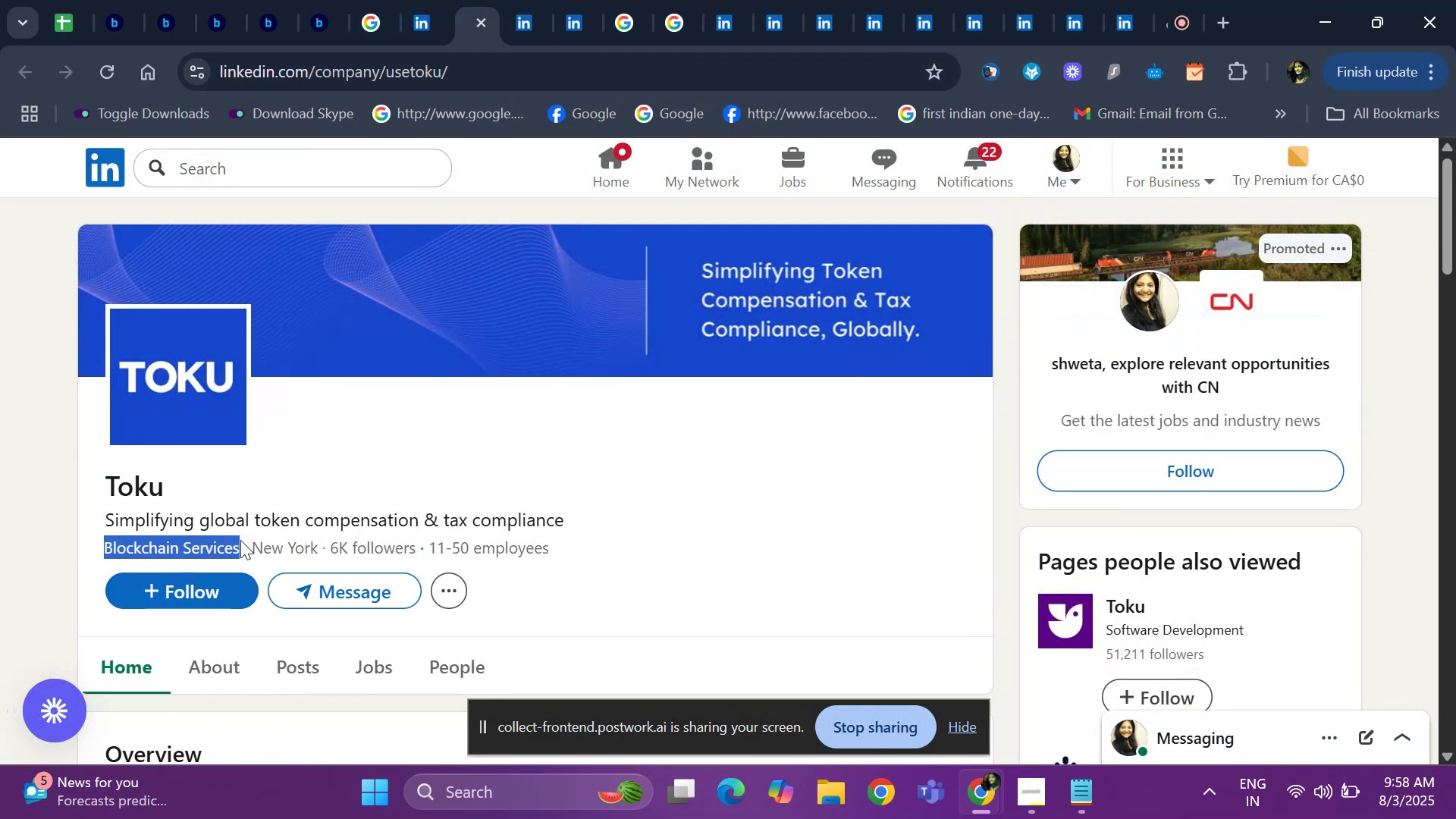 
key(Control+ControlLeft)
 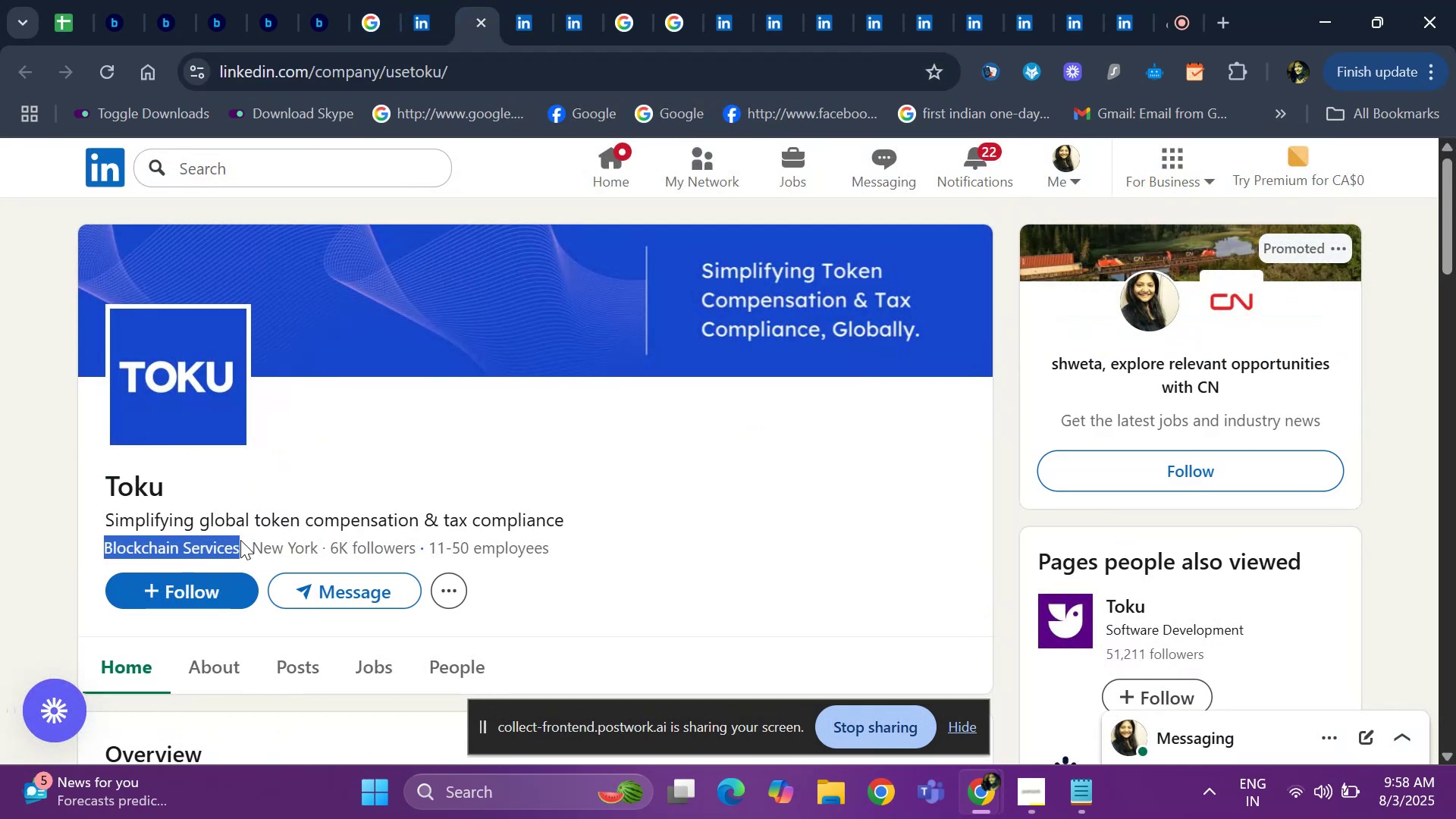 
key(Control+C)
 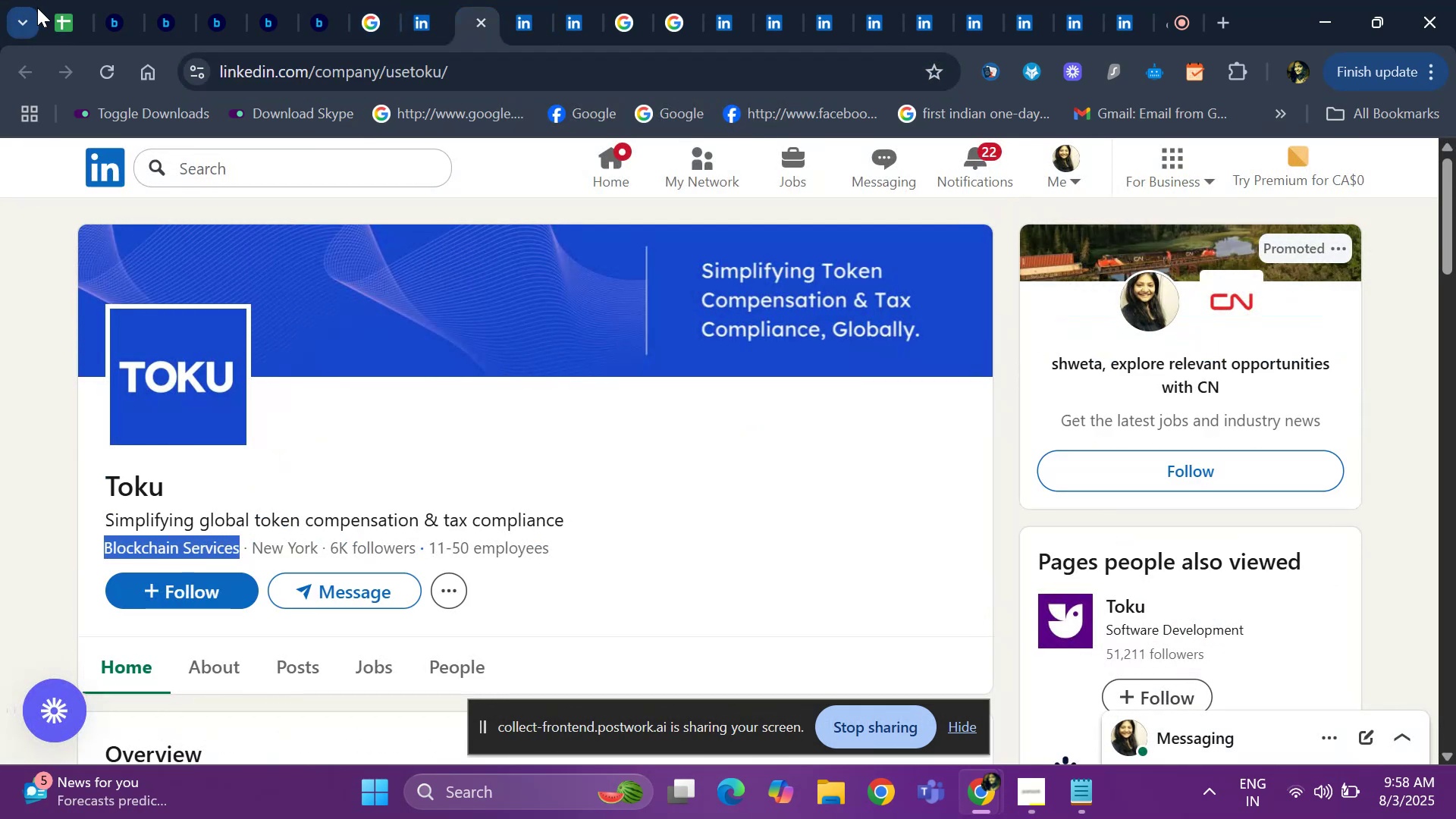 
left_click([60, 17])
 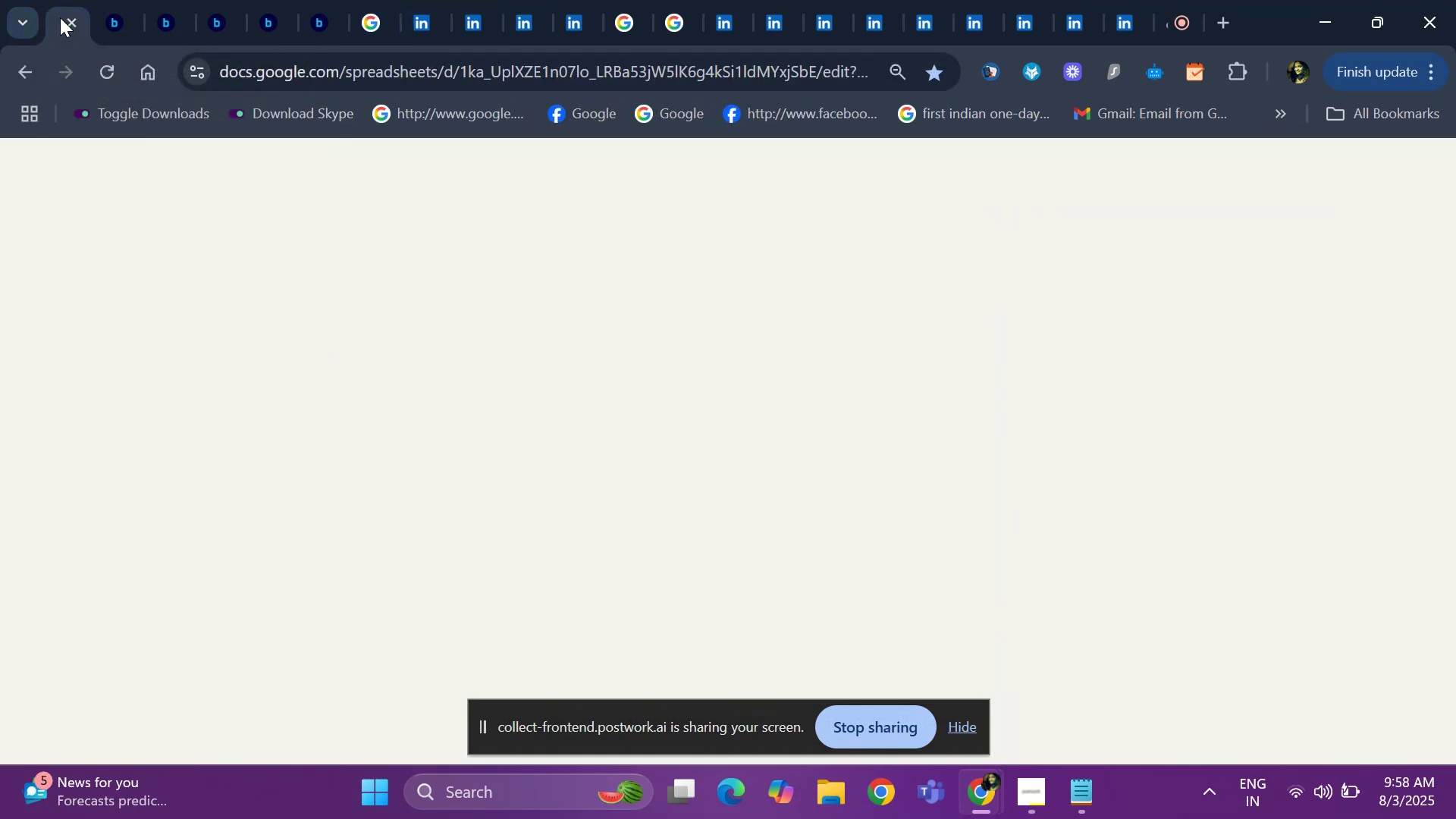 
key(Control+V)
 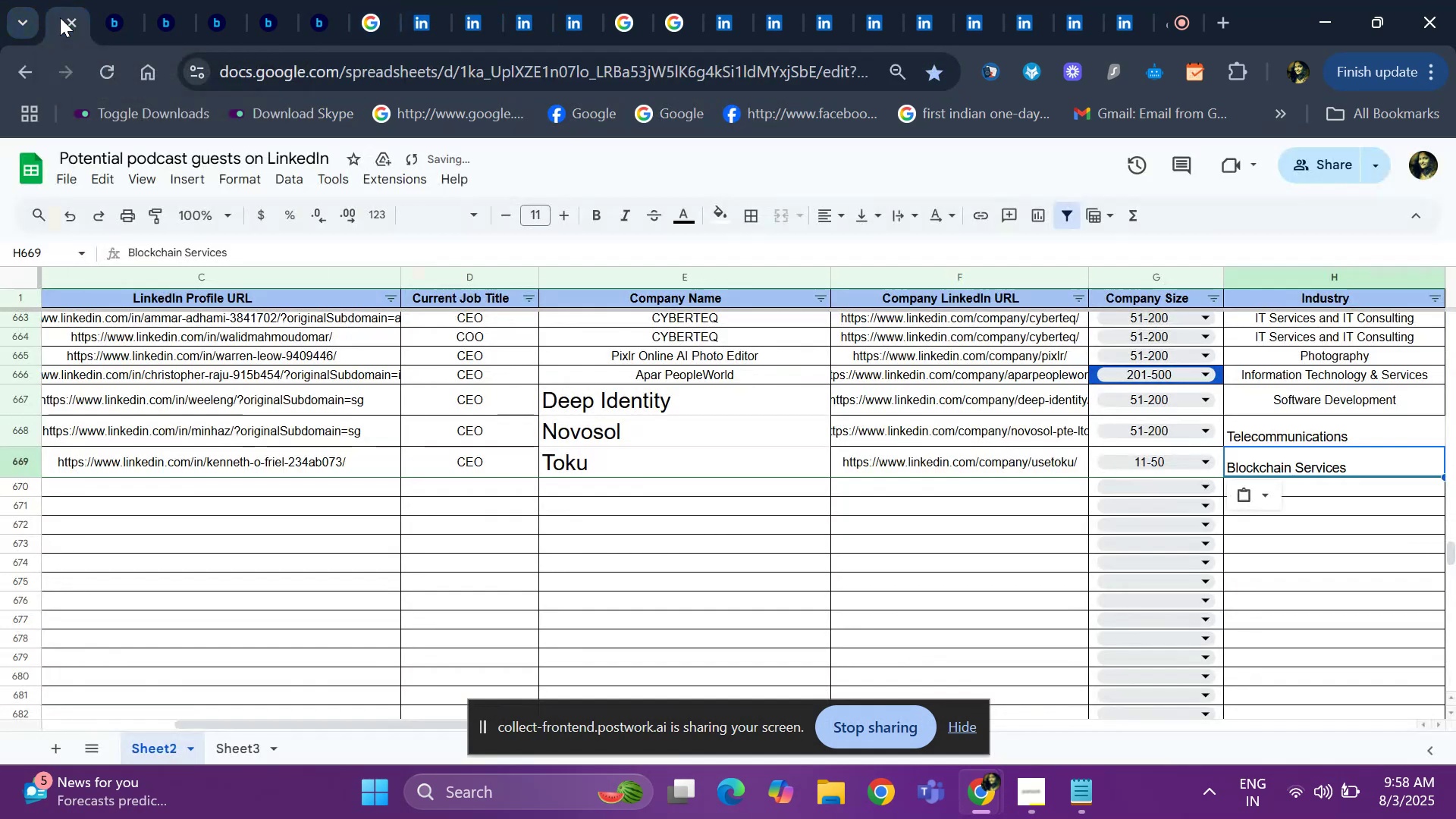 
key(ArrowRight)
 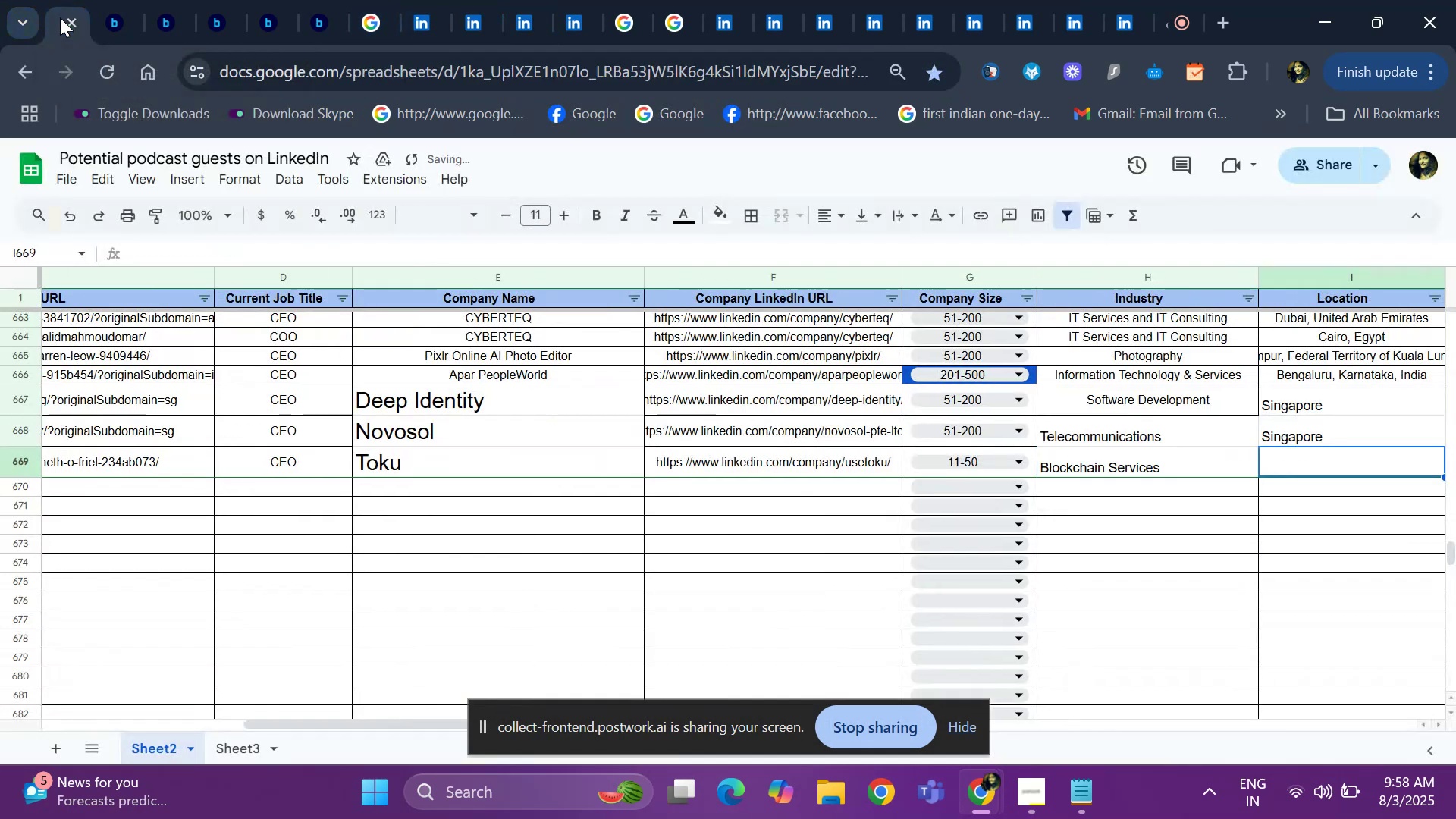 
key(ArrowRight)
 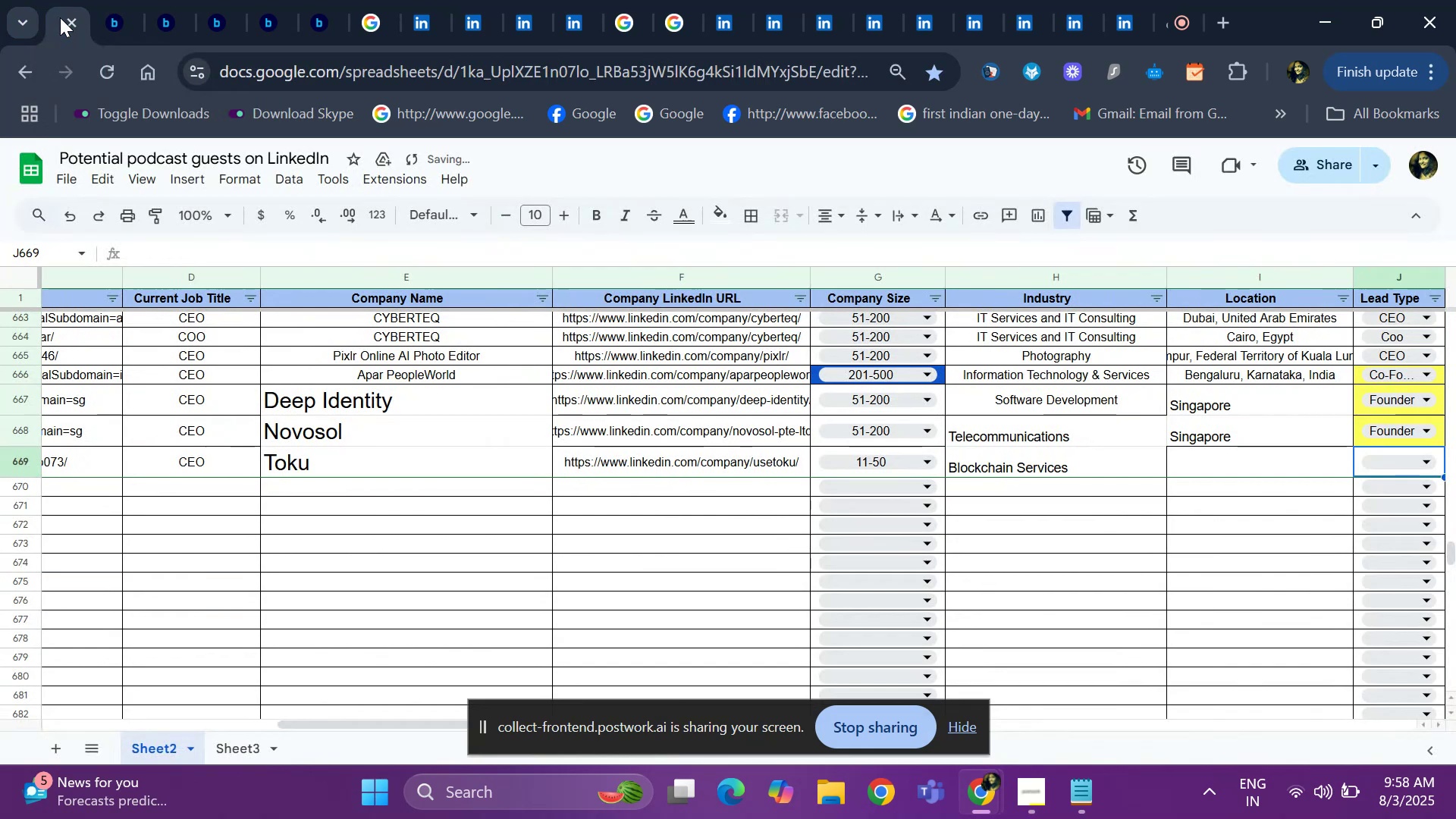 
key(ArrowLeft)
 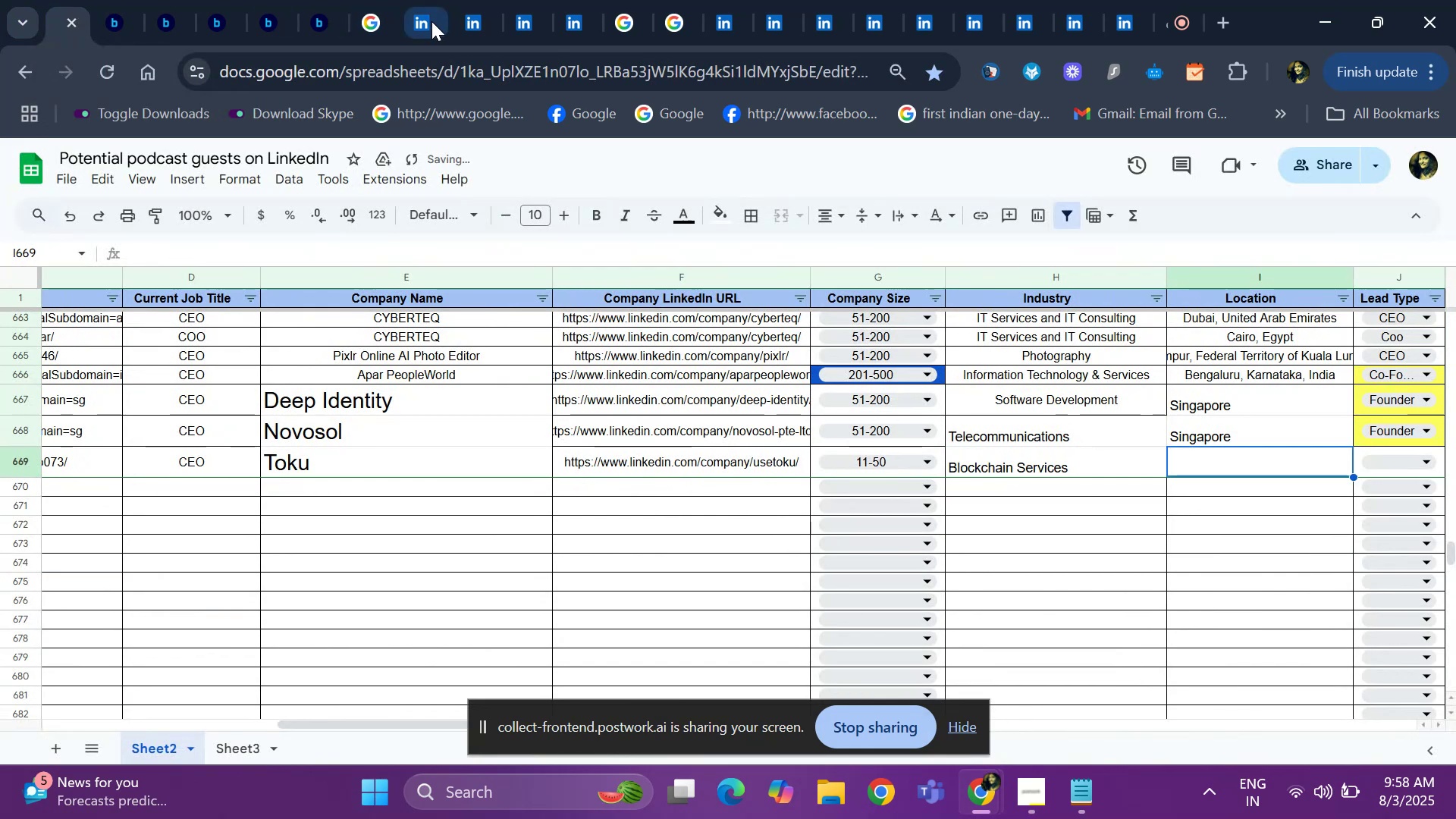 
left_click([435, 21])
 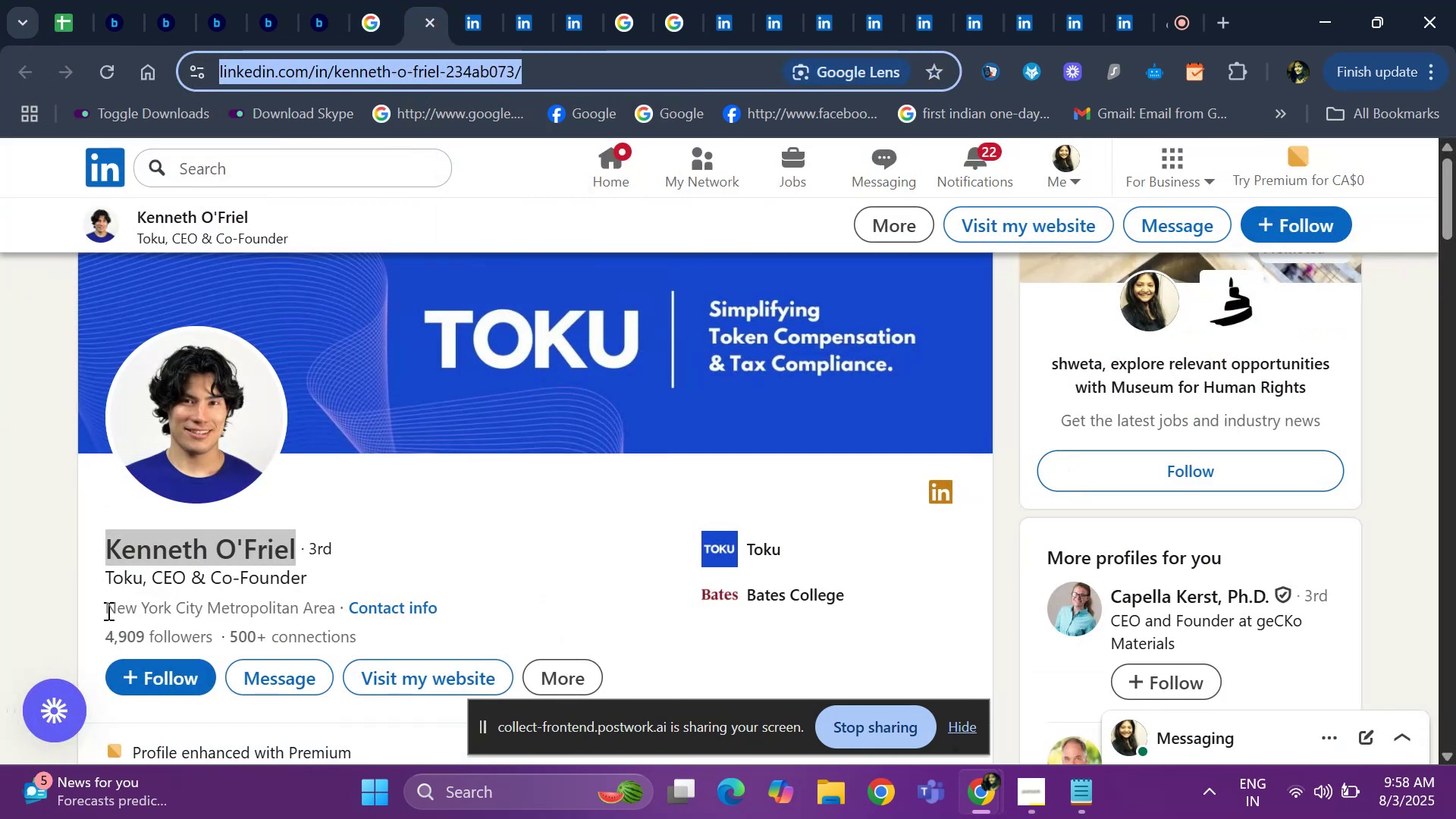 
left_click_drag(start_coordinate=[105, 610], to_coordinate=[341, 604])
 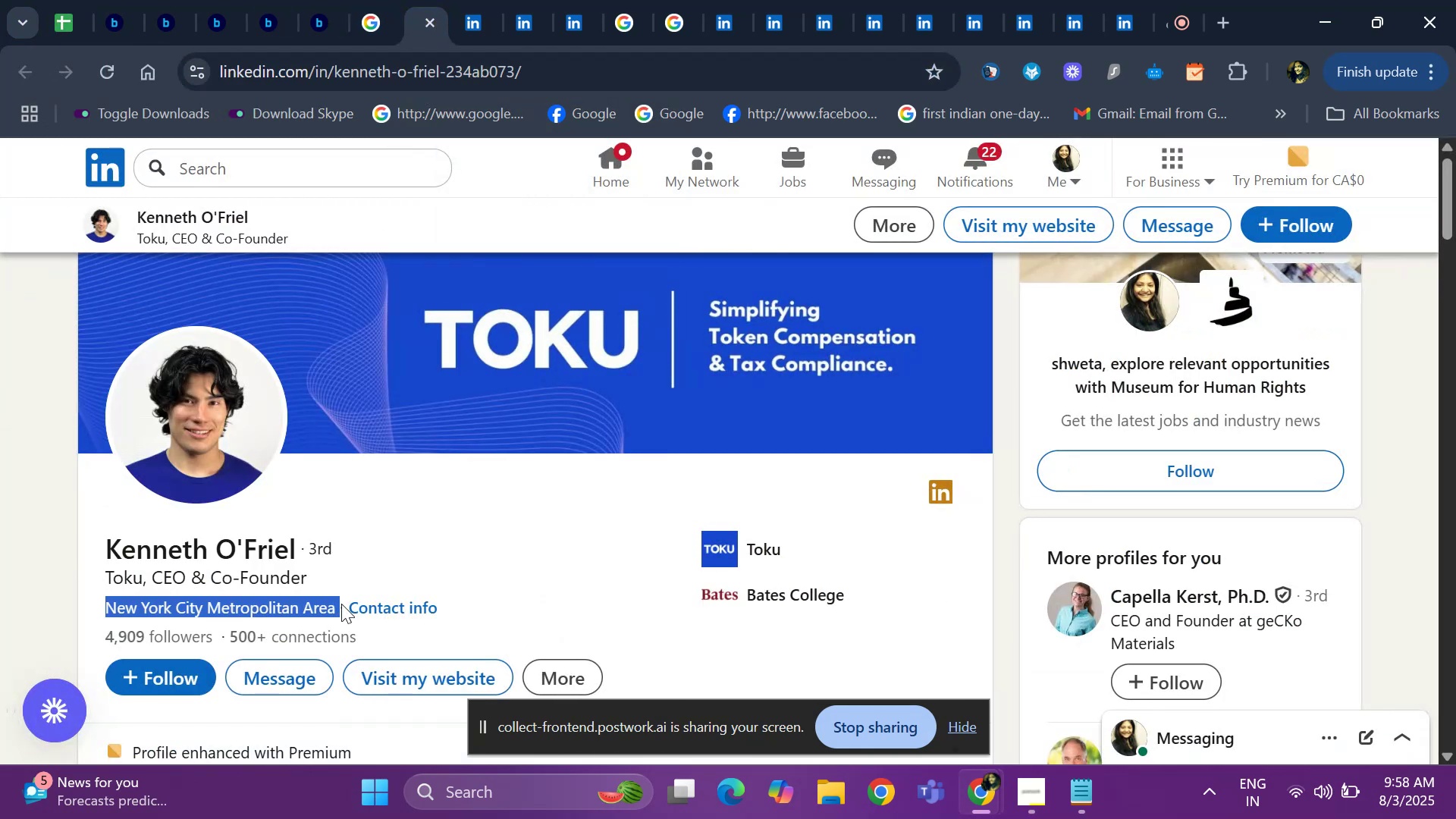 
key(Control+ControlLeft)
 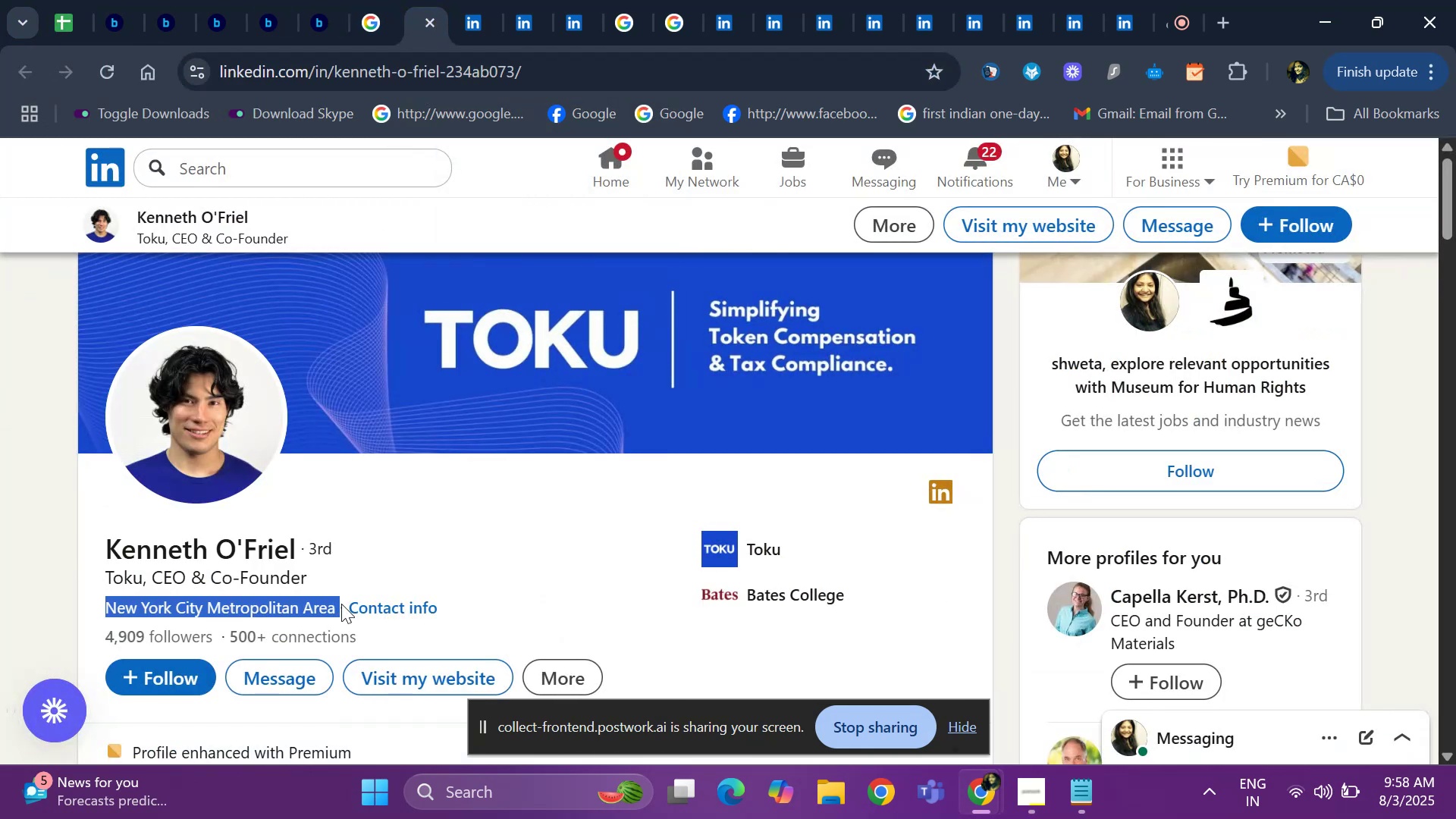 
key(Control+C)
 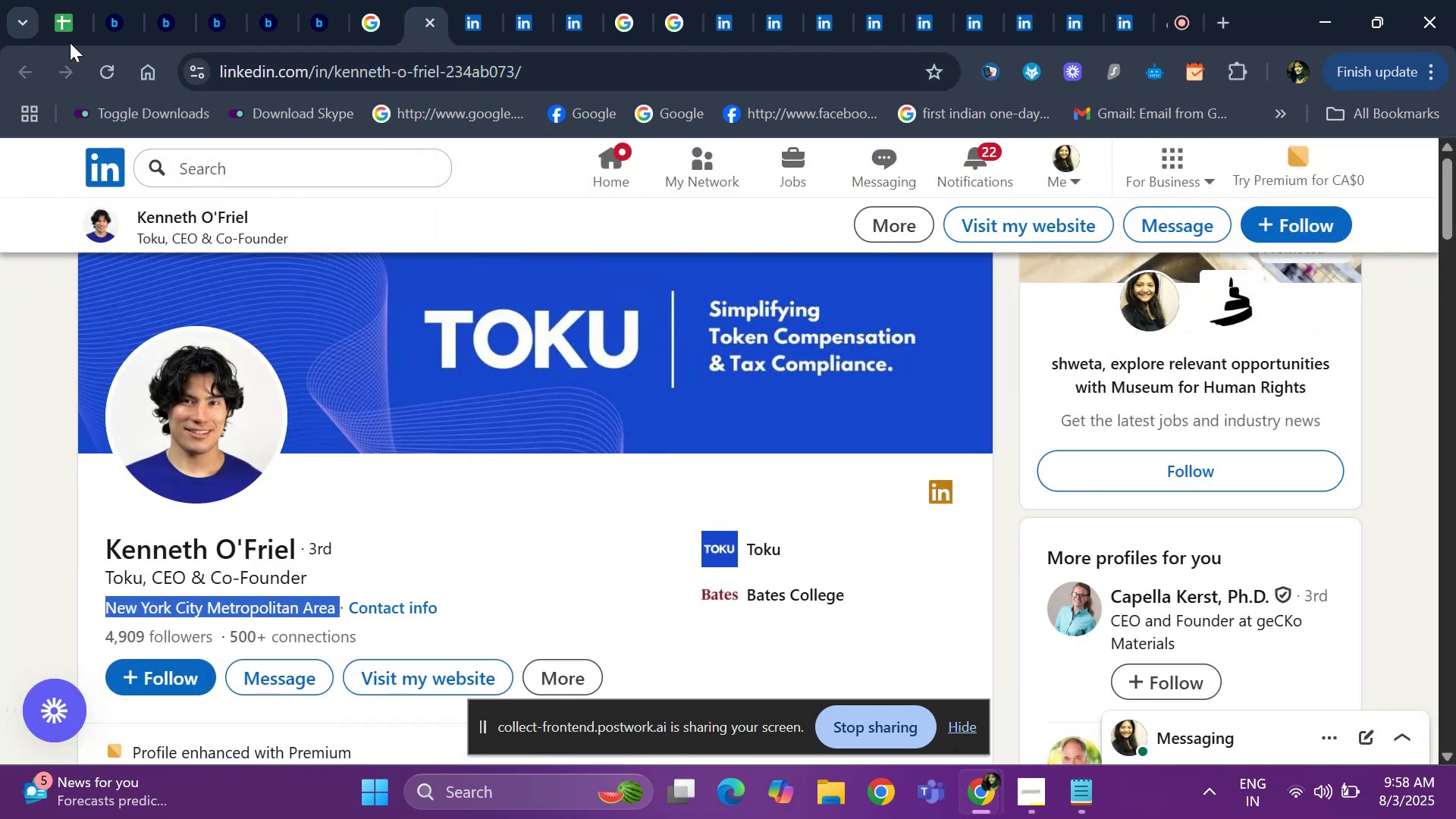 
left_click([68, 15])
 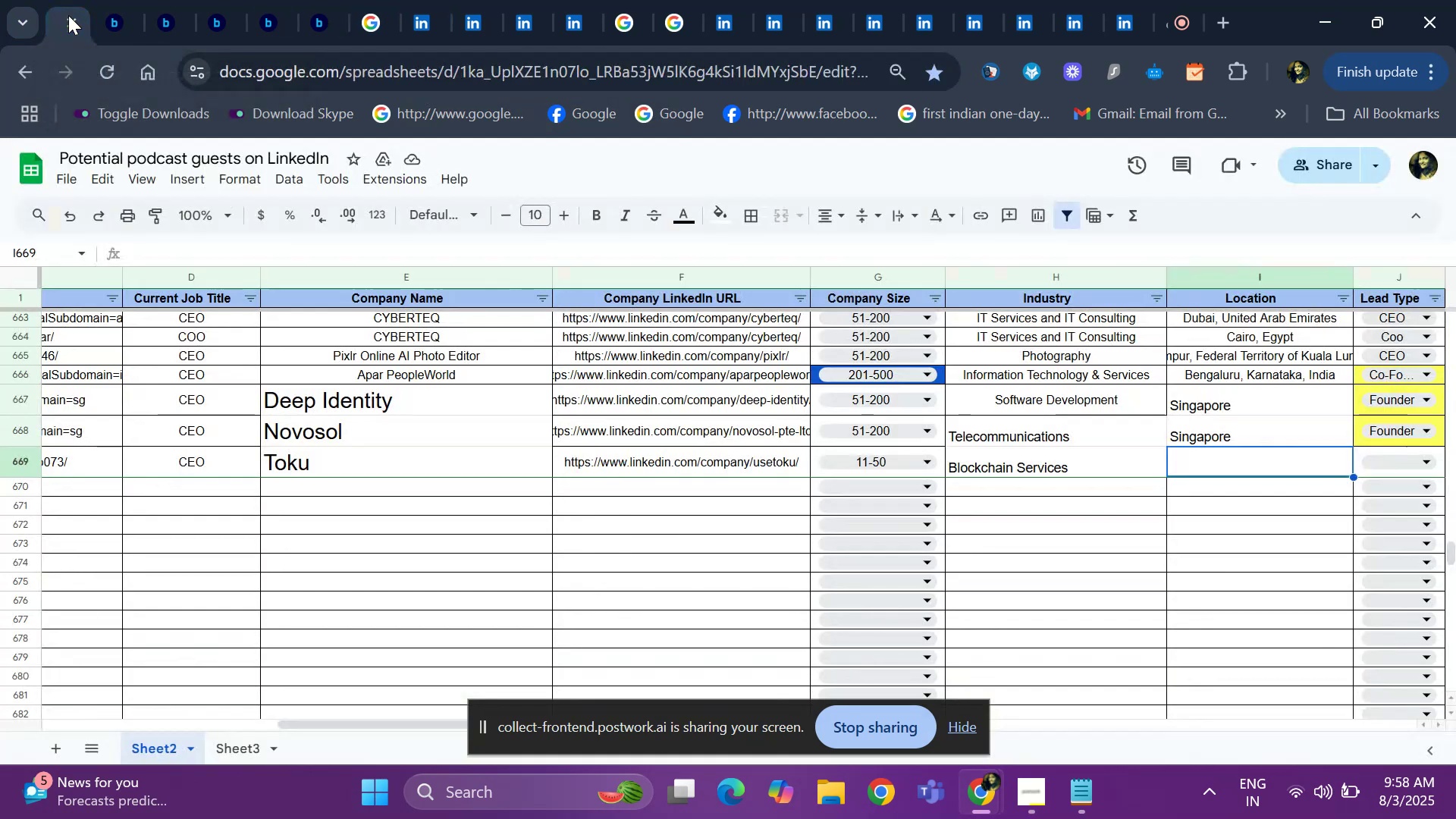 
key(Control+ControlLeft)
 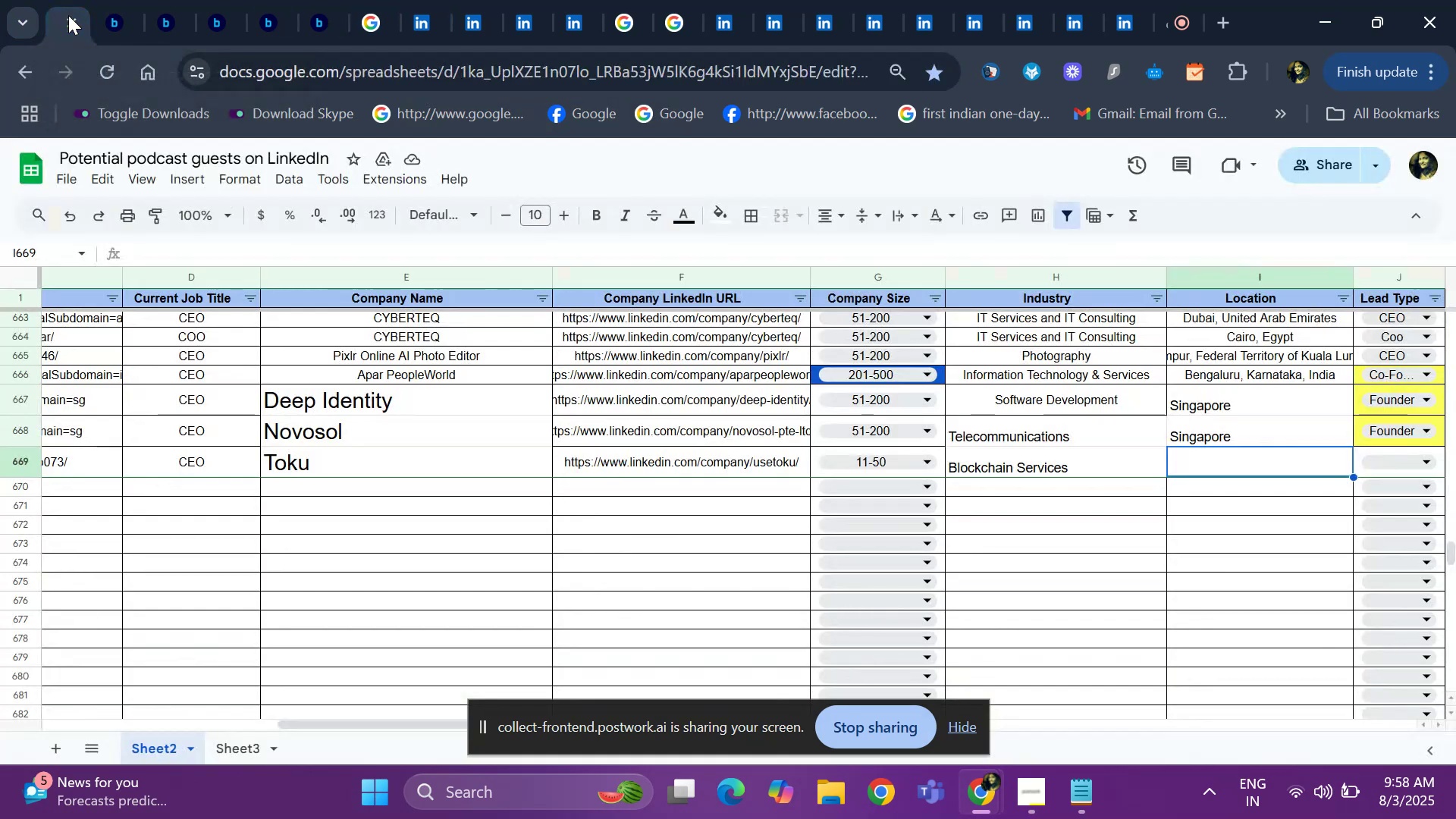 
key(Control+V)
 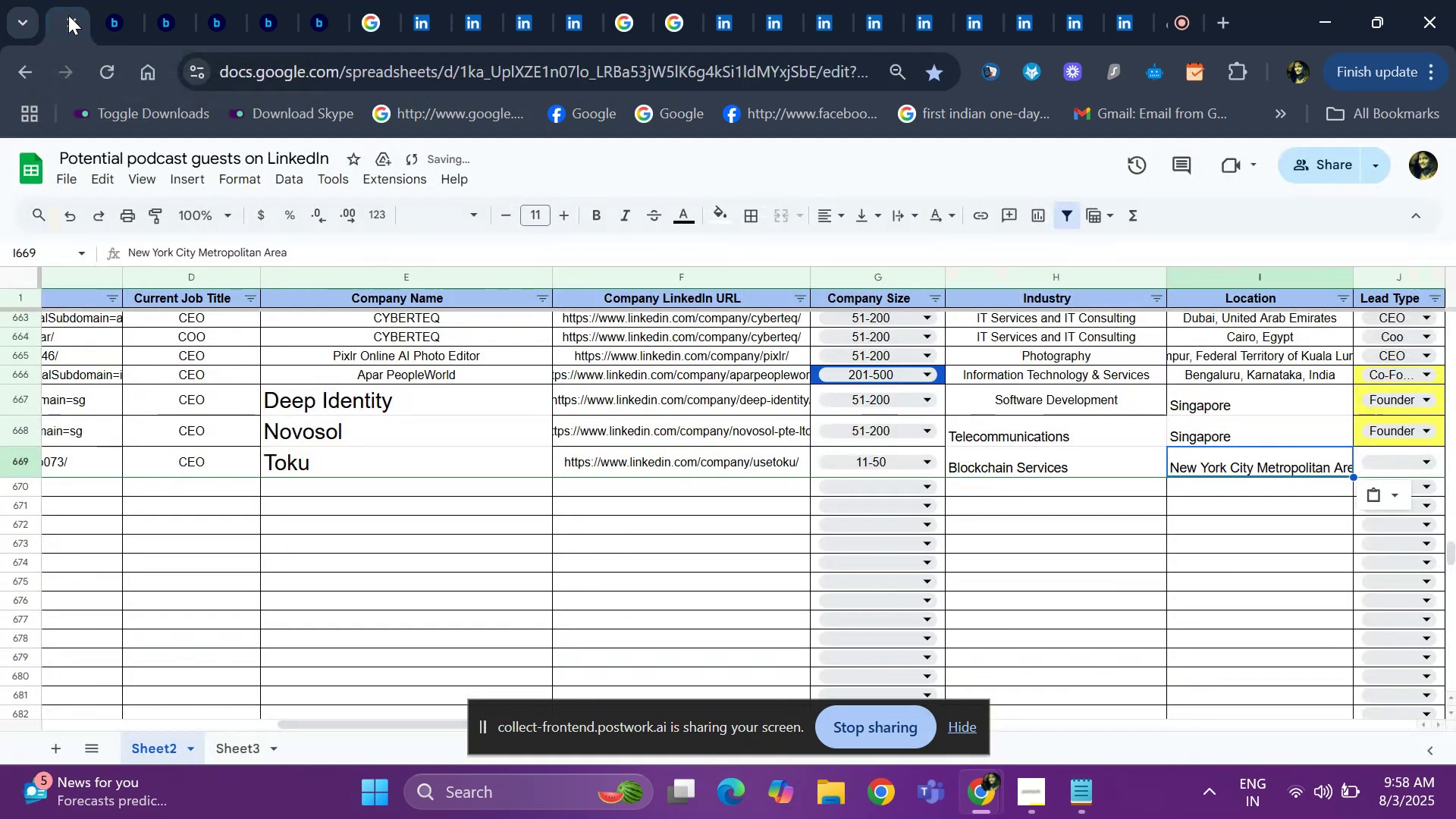 
key(ArrowRight)
 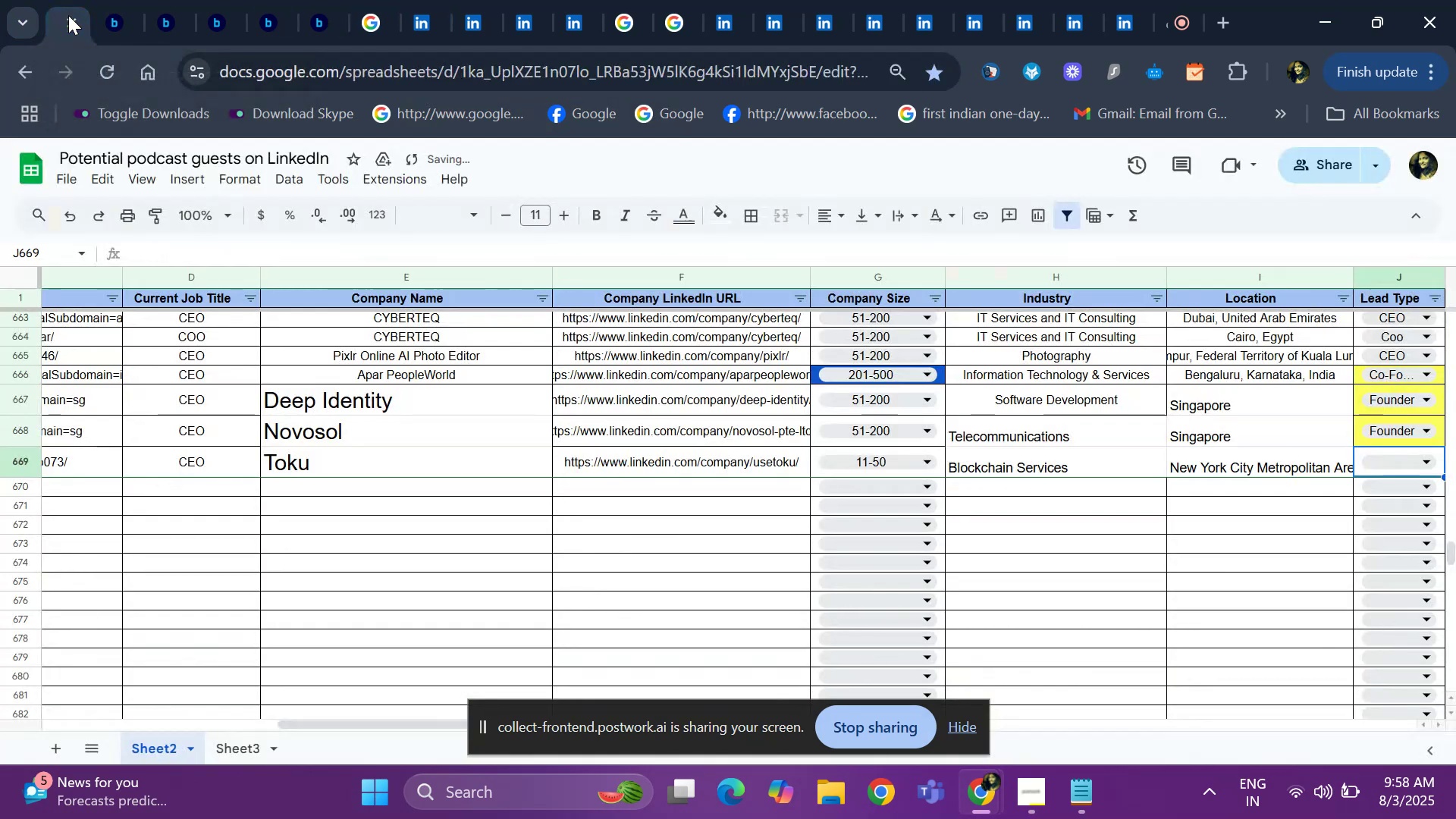 
key(ArrowRight)
 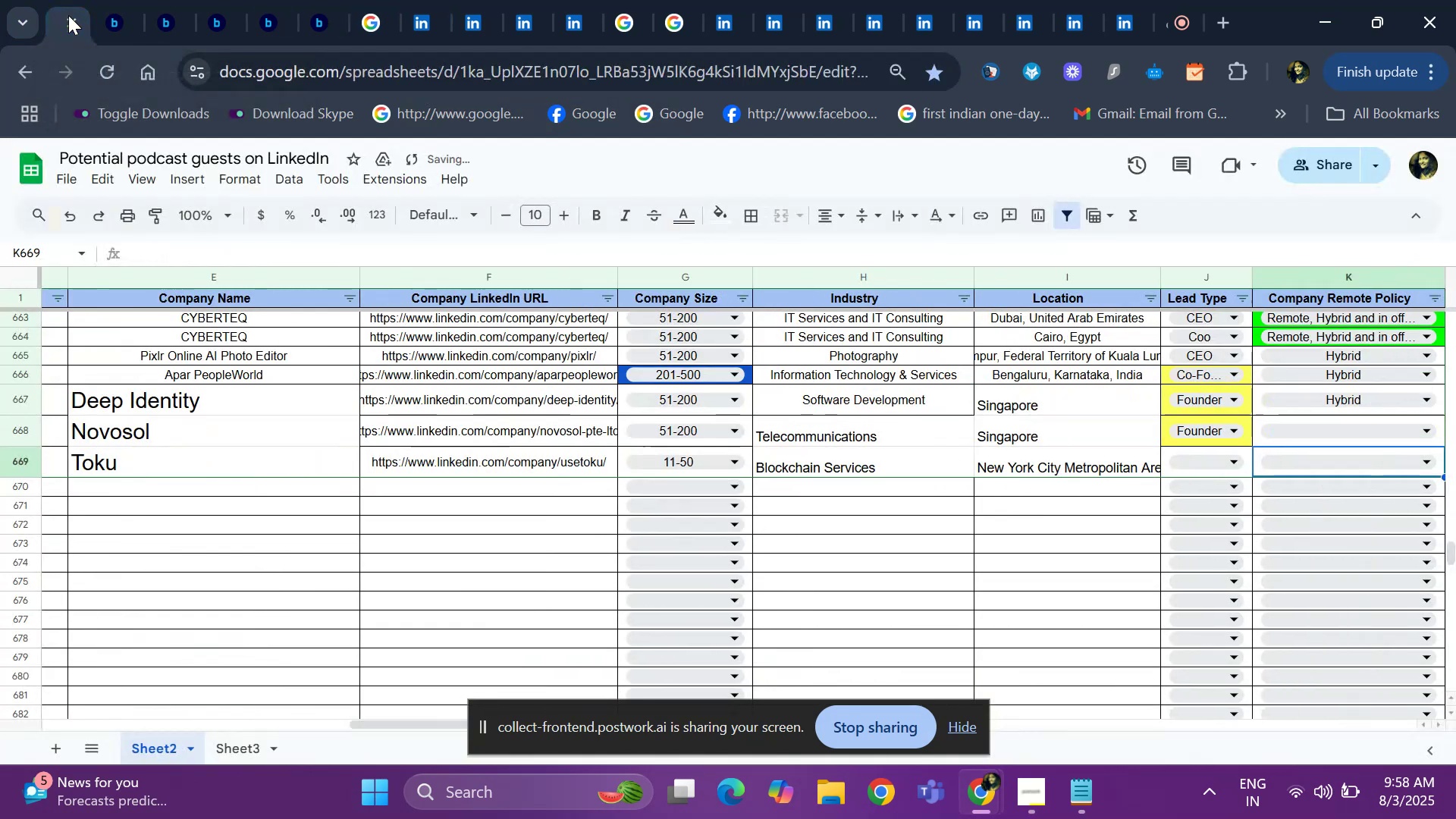 
key(ArrowRight)
 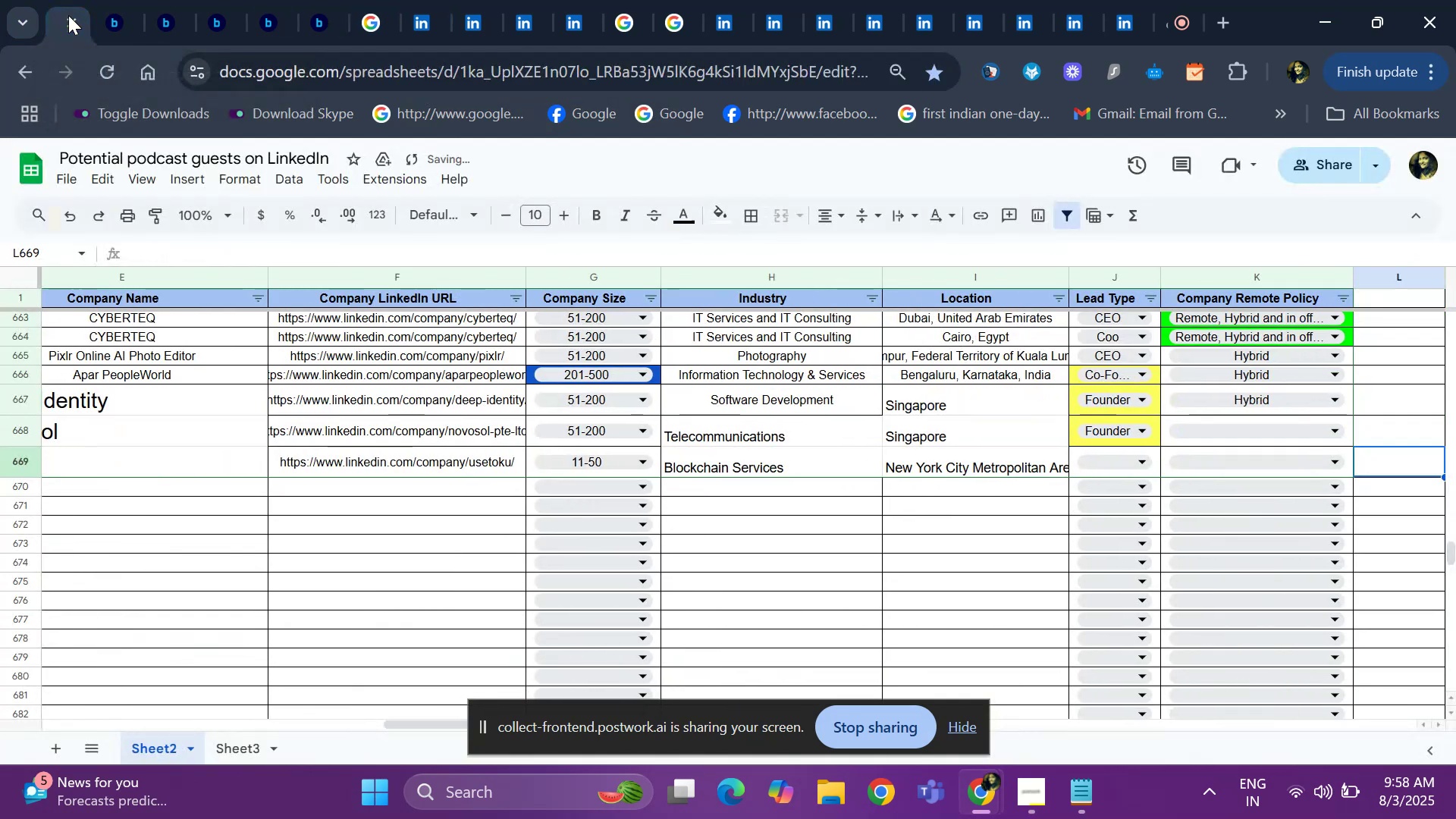 
key(ArrowRight)
 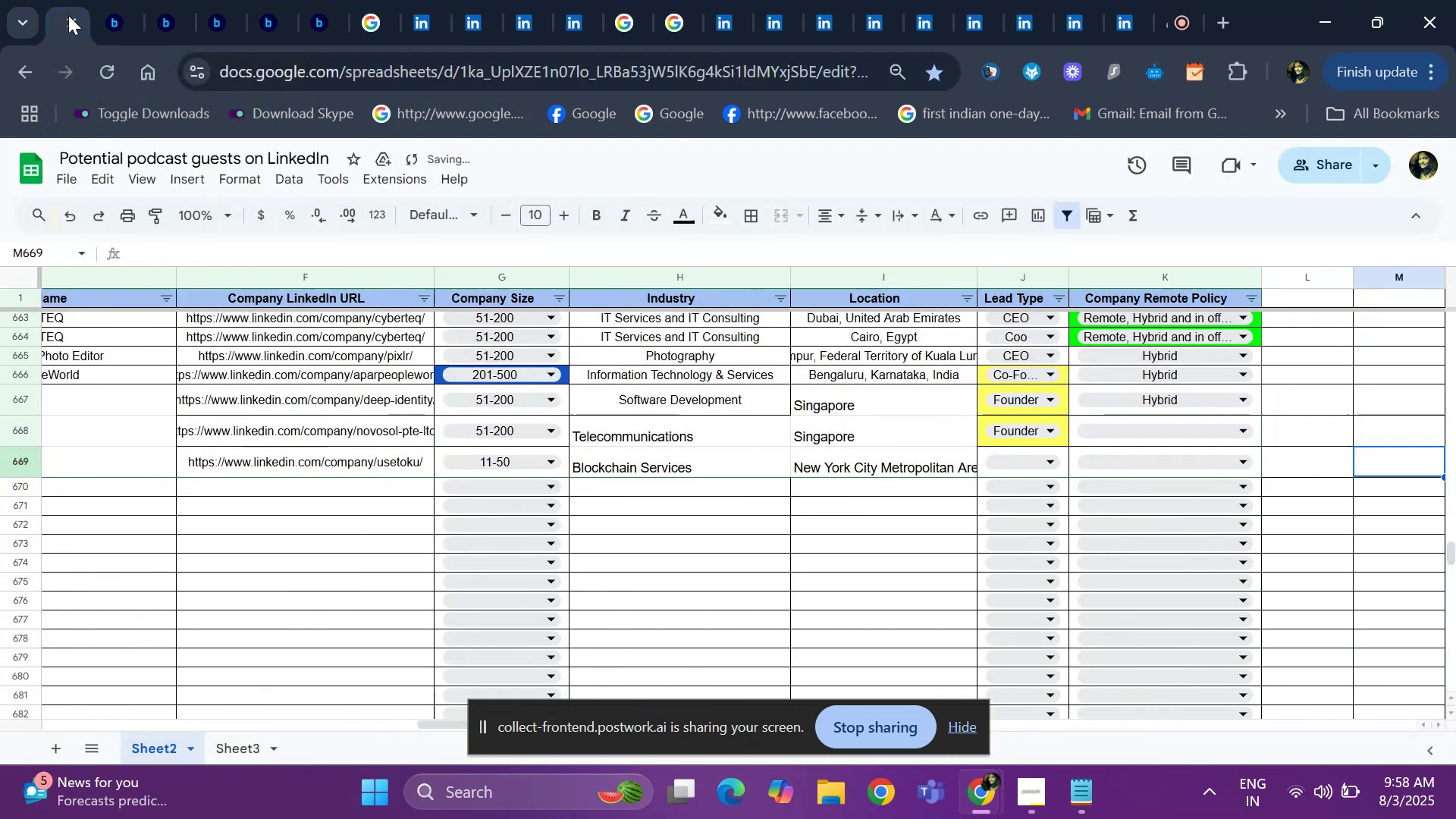 
key(ArrowLeft)
 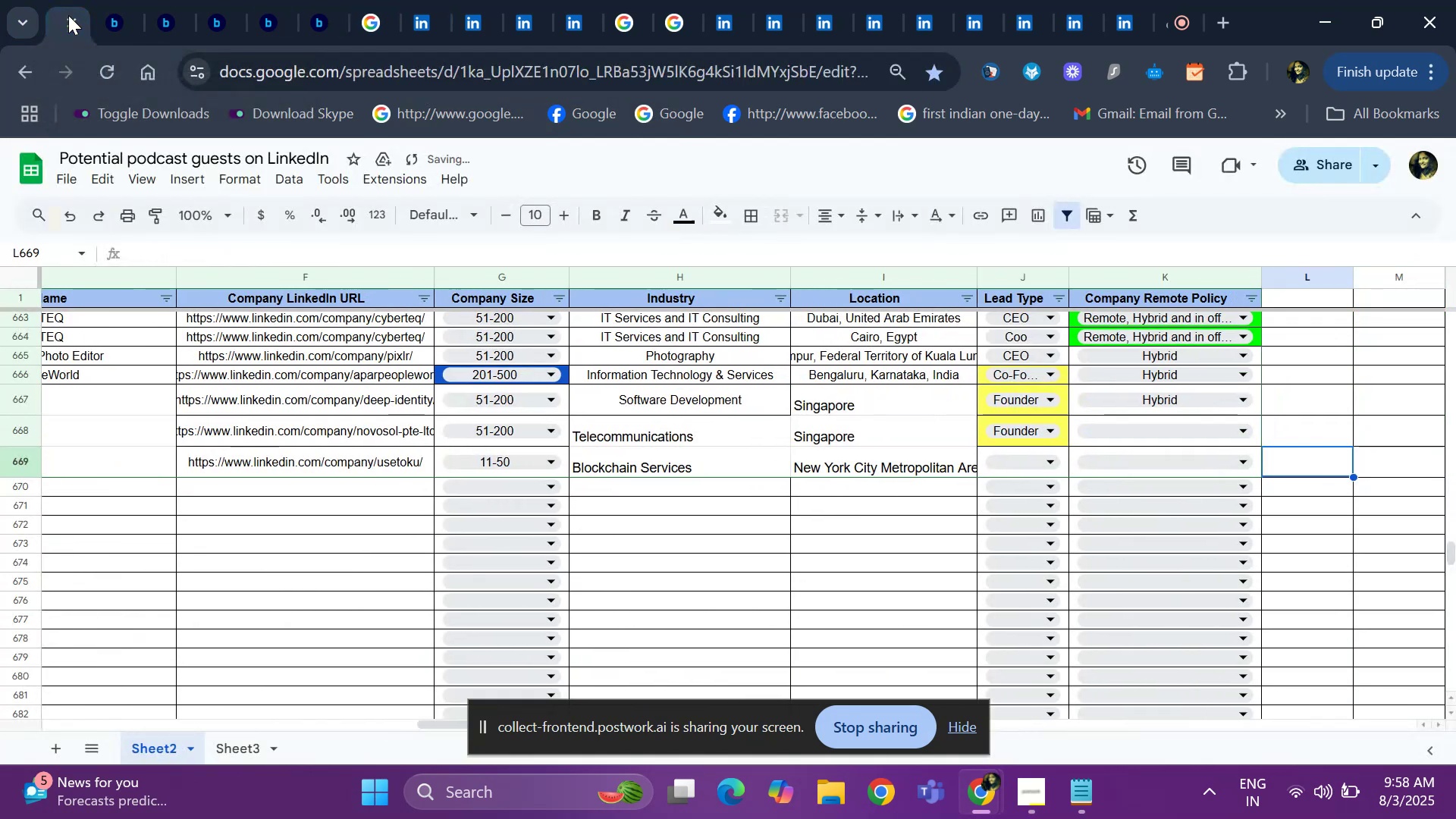 
key(ArrowLeft)
 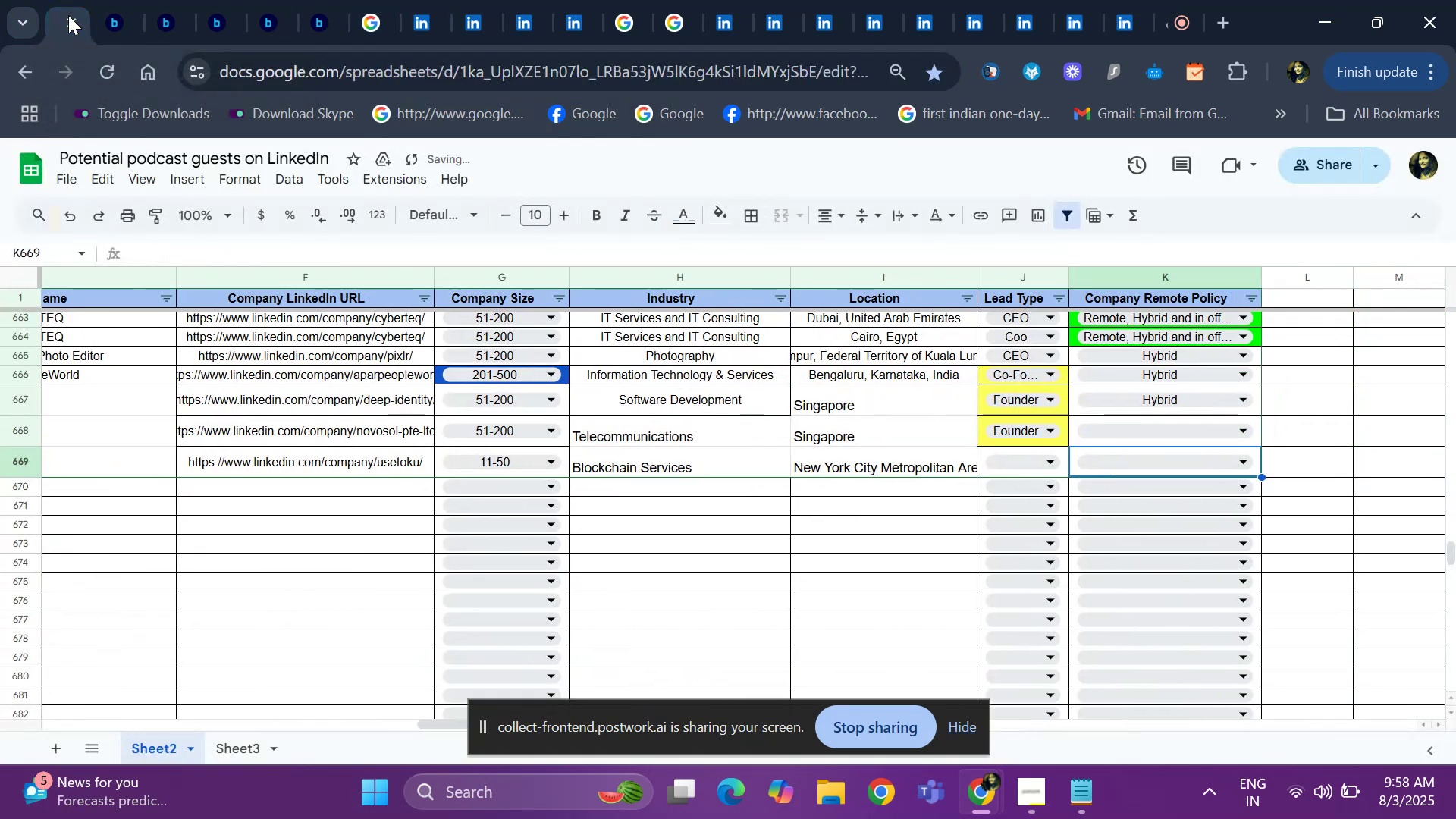 
key(ArrowLeft)
 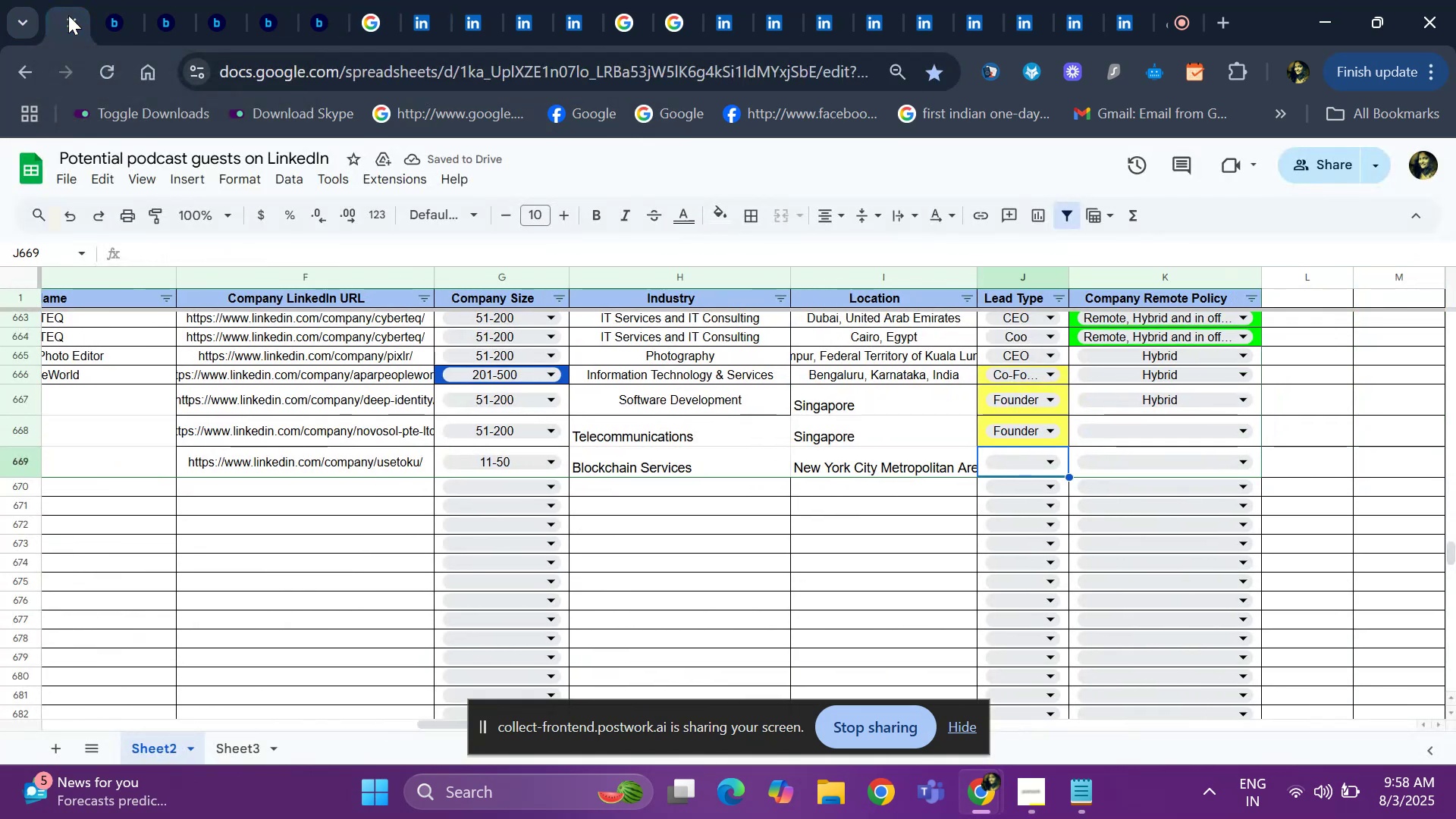 
key(Enter)
 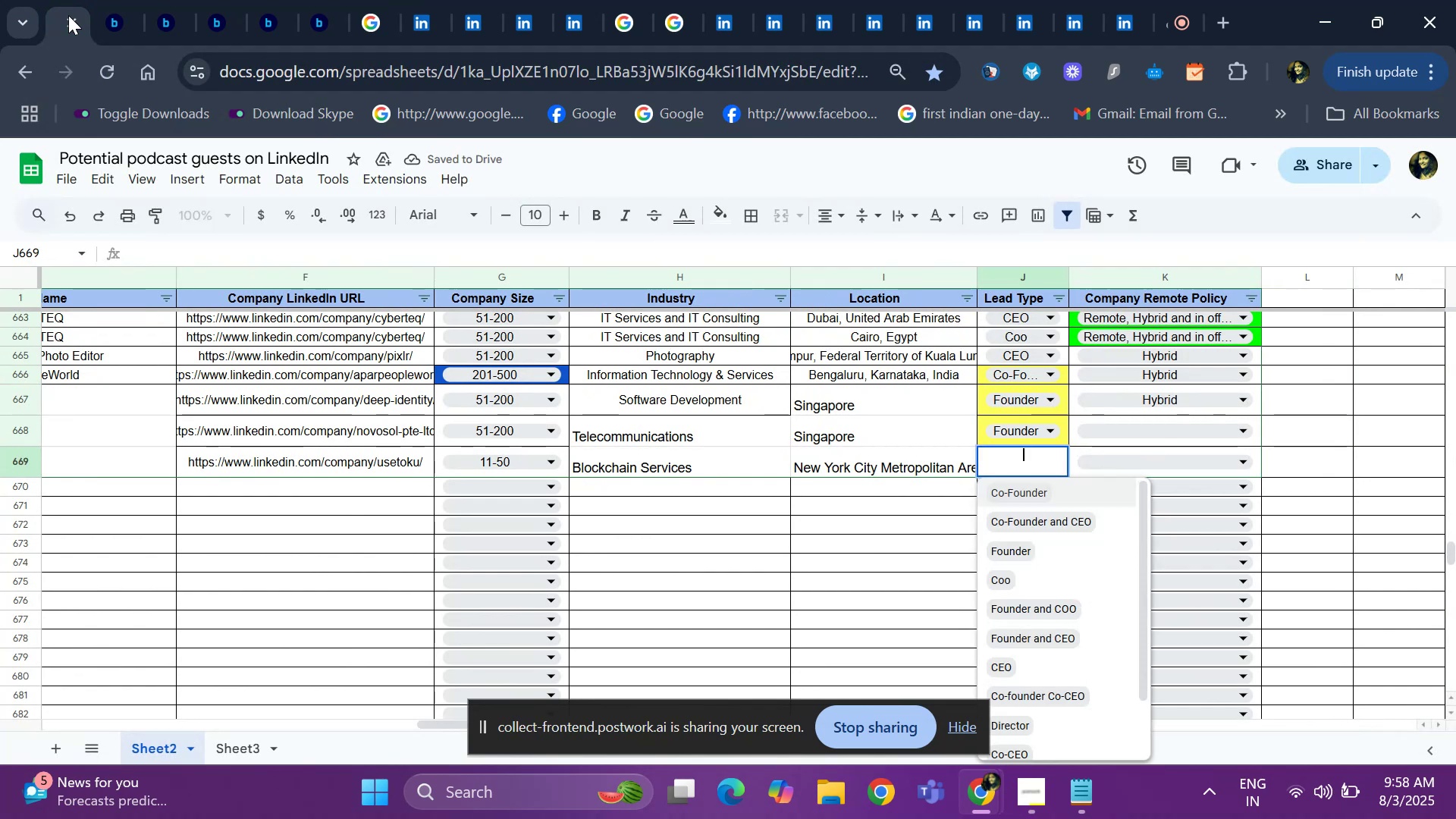 
key(ArrowDown)
 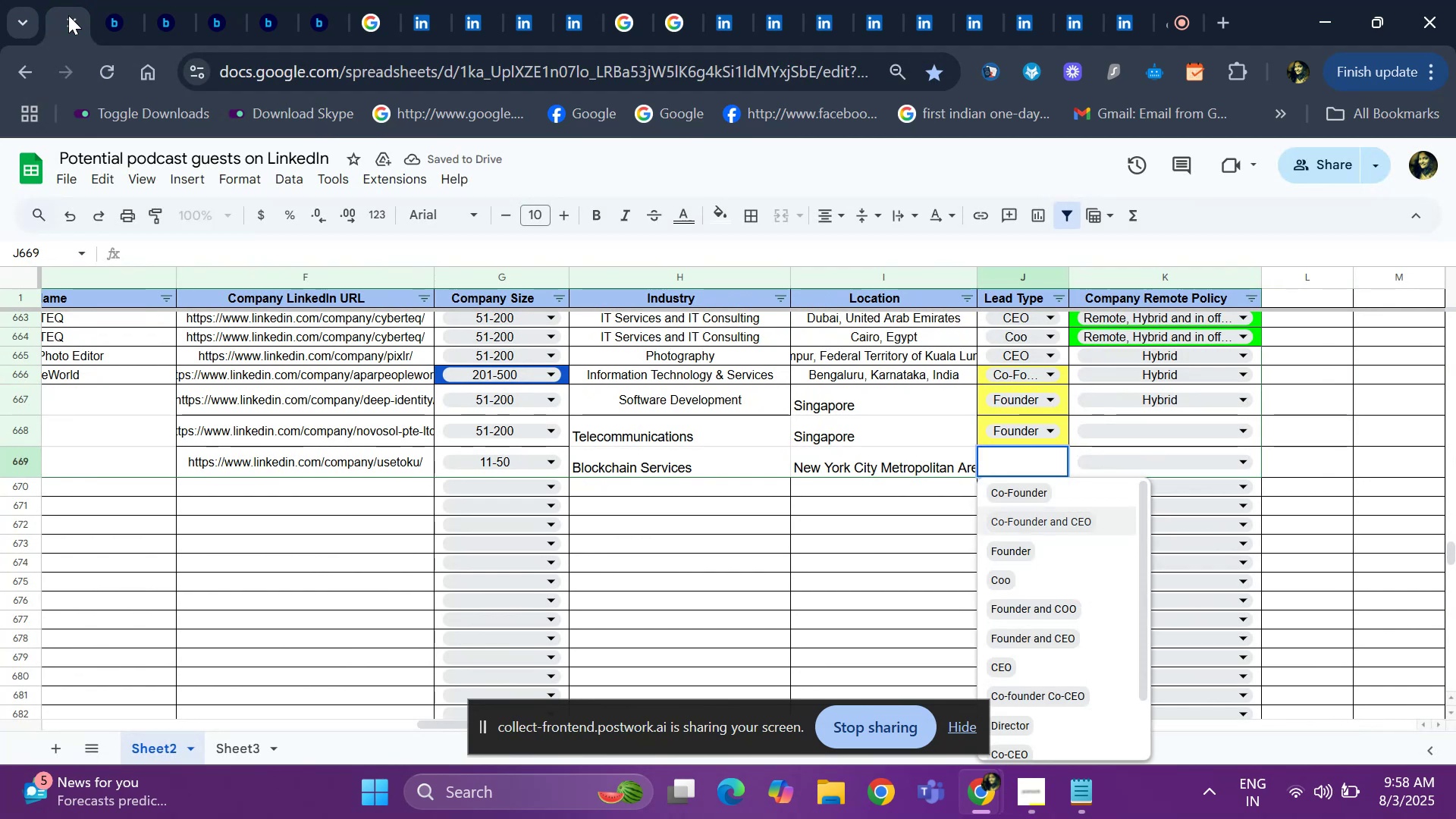 
key(ArrowDown)
 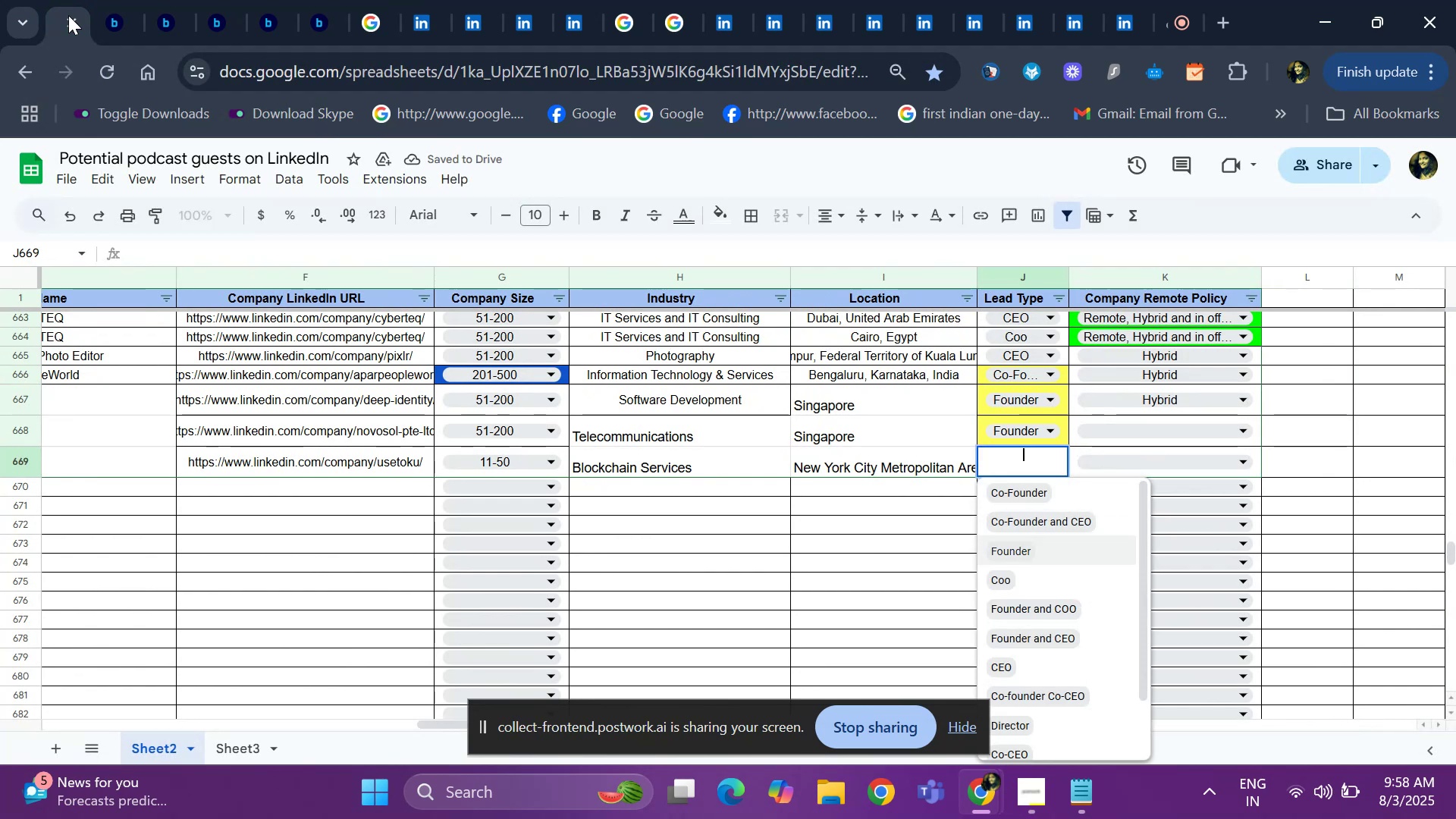 
key(Enter)
 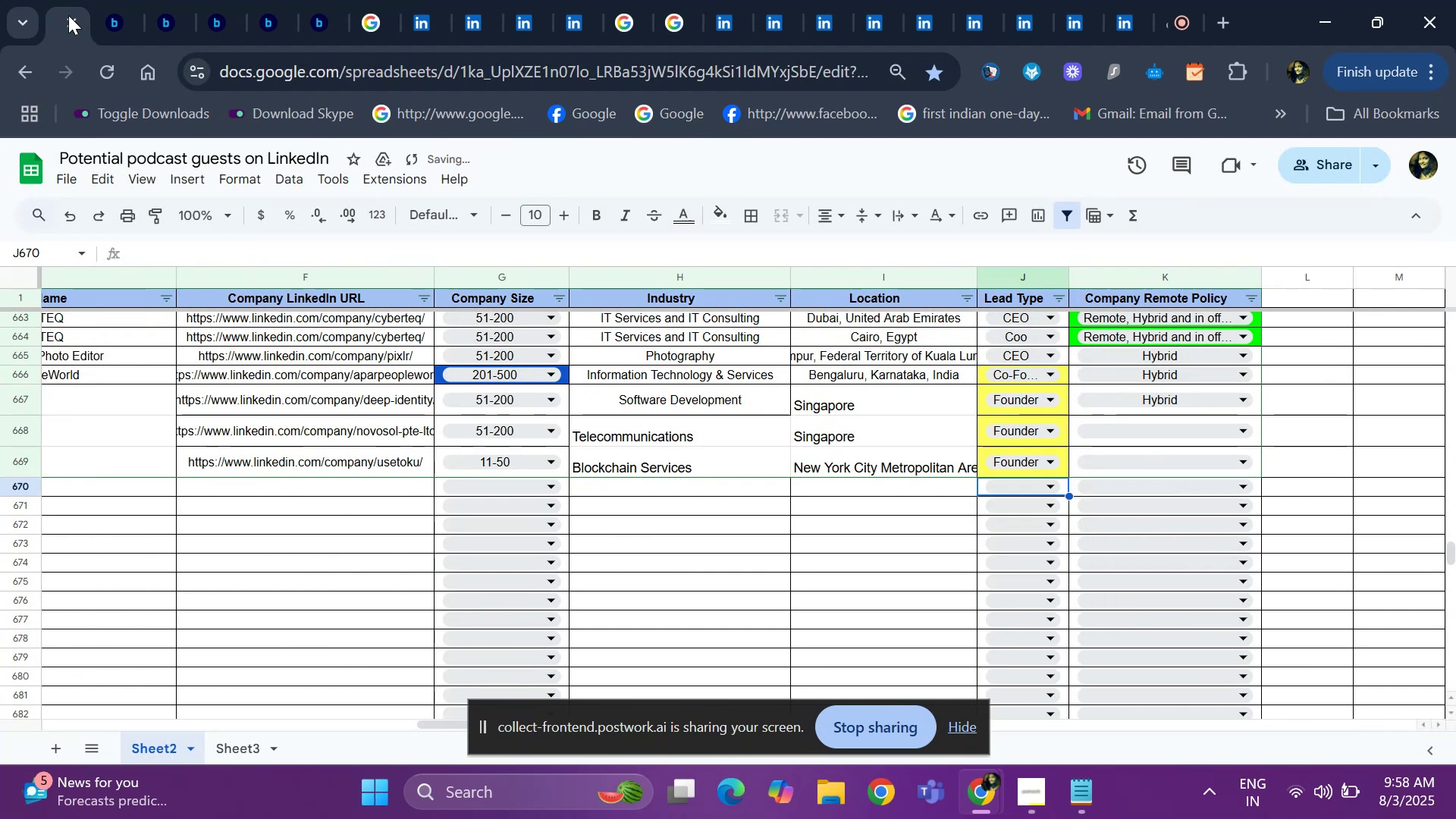 
hold_key(key=ArrowLeft, duration=0.64)
 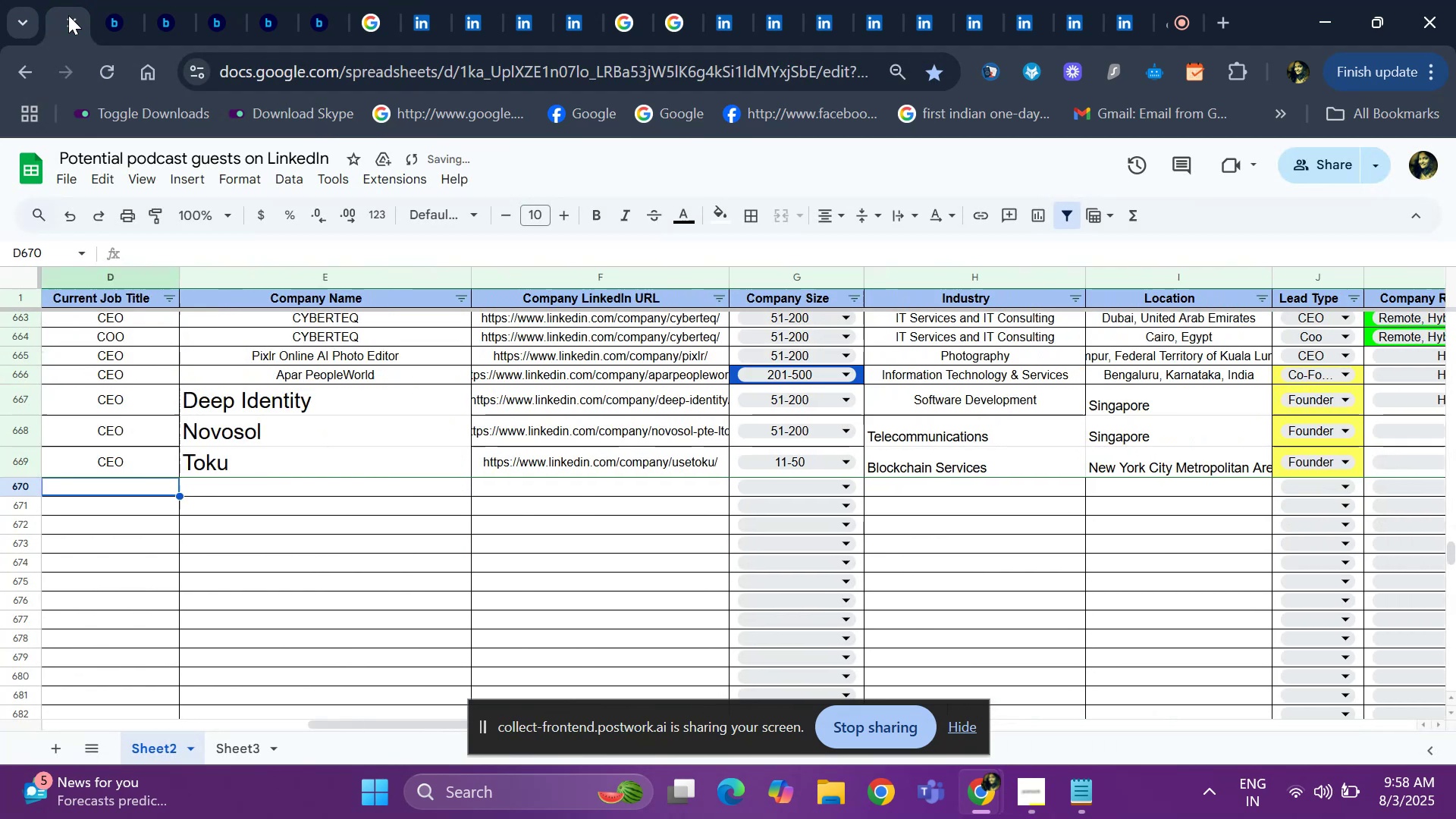 
key(ArrowUp)
 